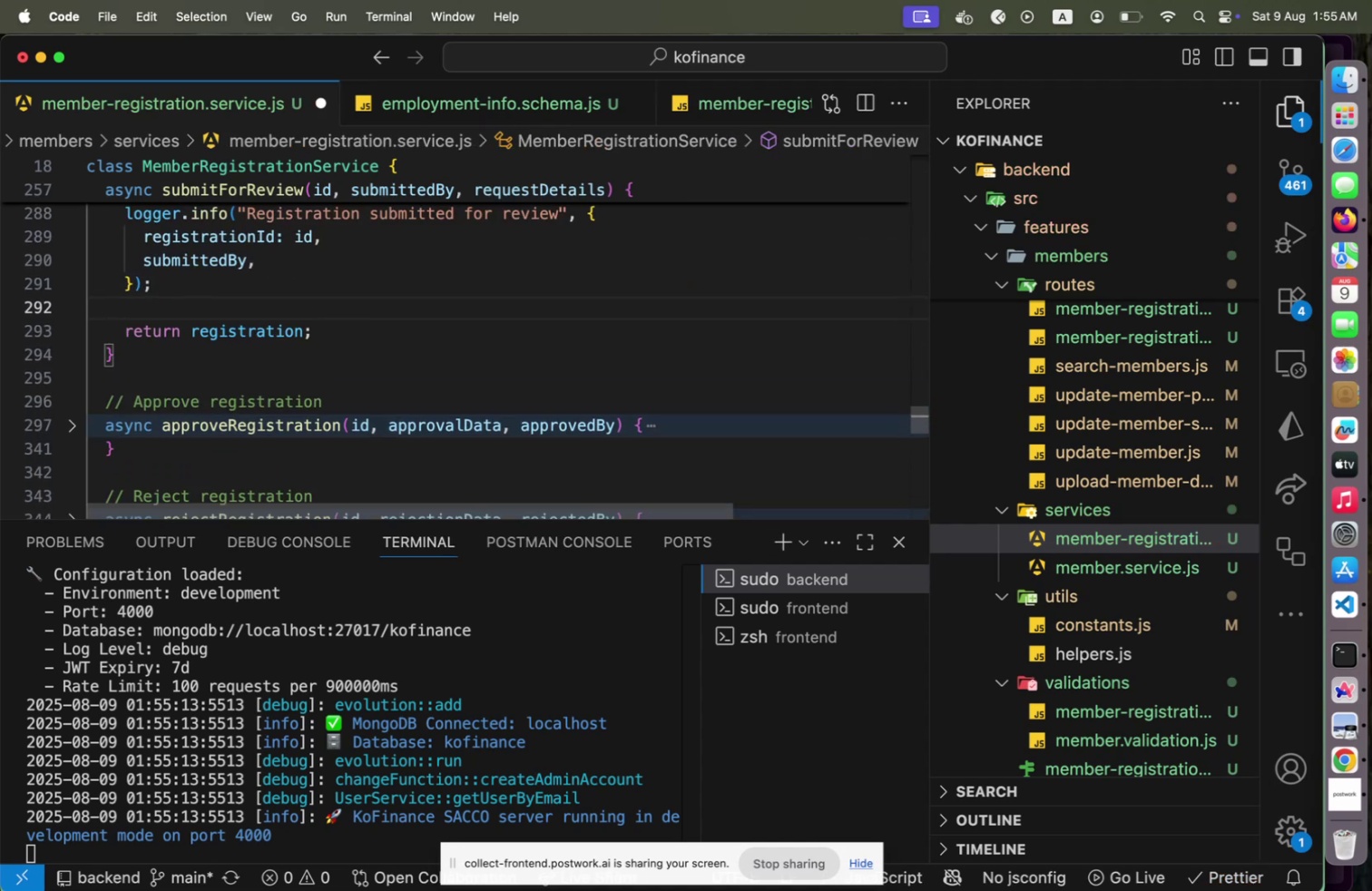 
key(ArrowDown)
 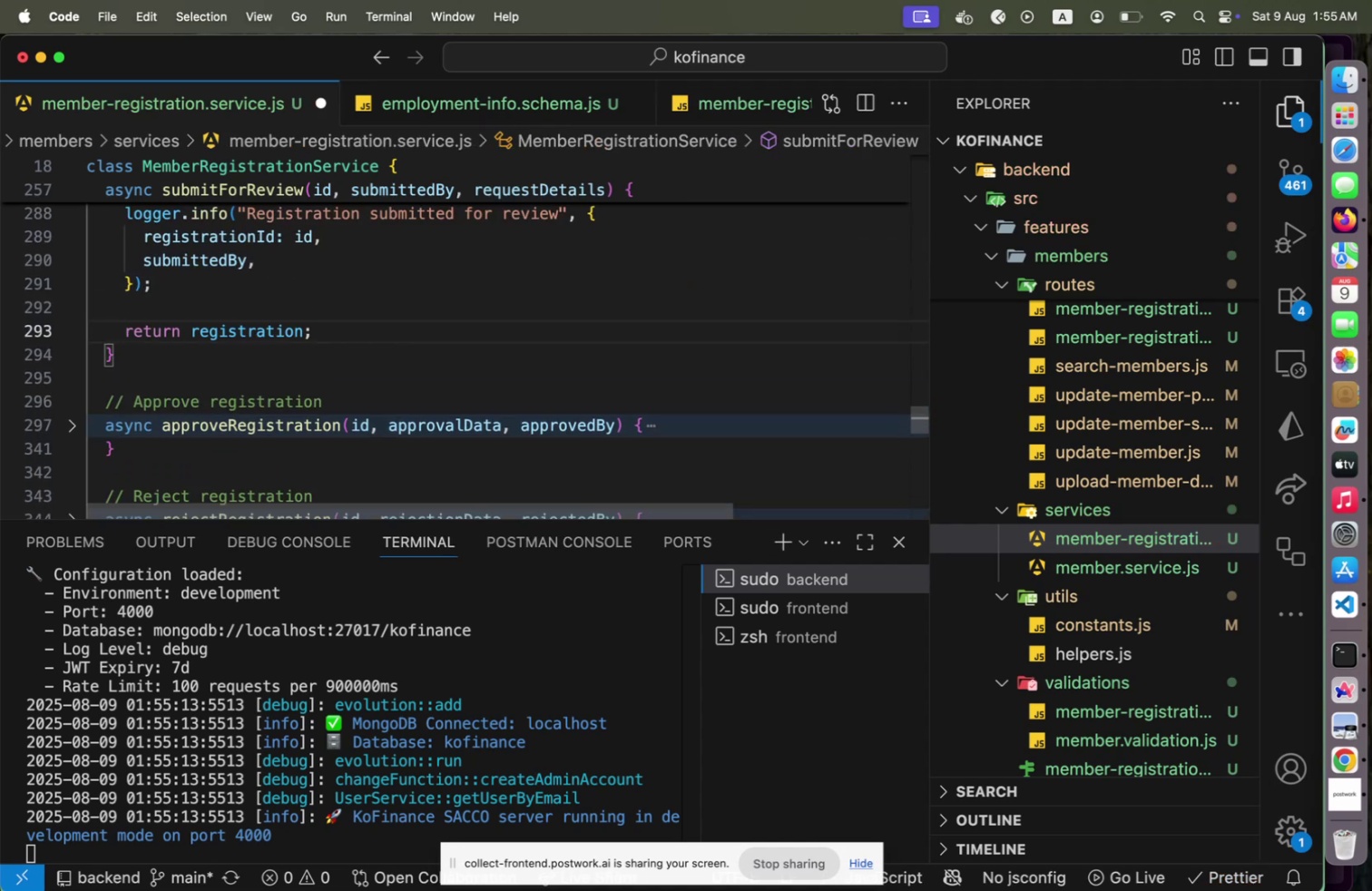 
scroll: coordinate [424, 323], scroll_direction: up, amount: 14.0
 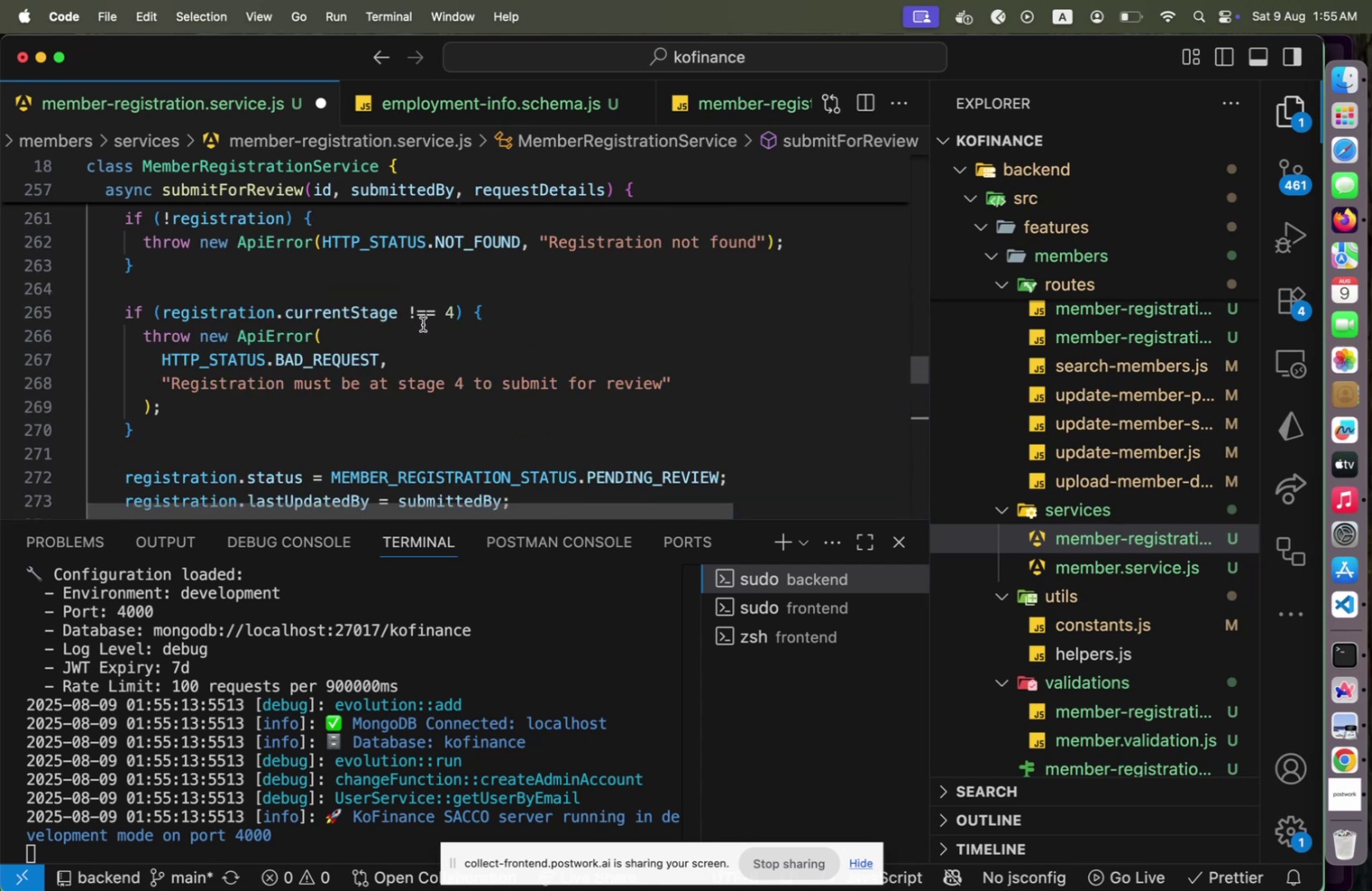 
scroll: coordinate [422, 326], scroll_direction: down, amount: 8.0
 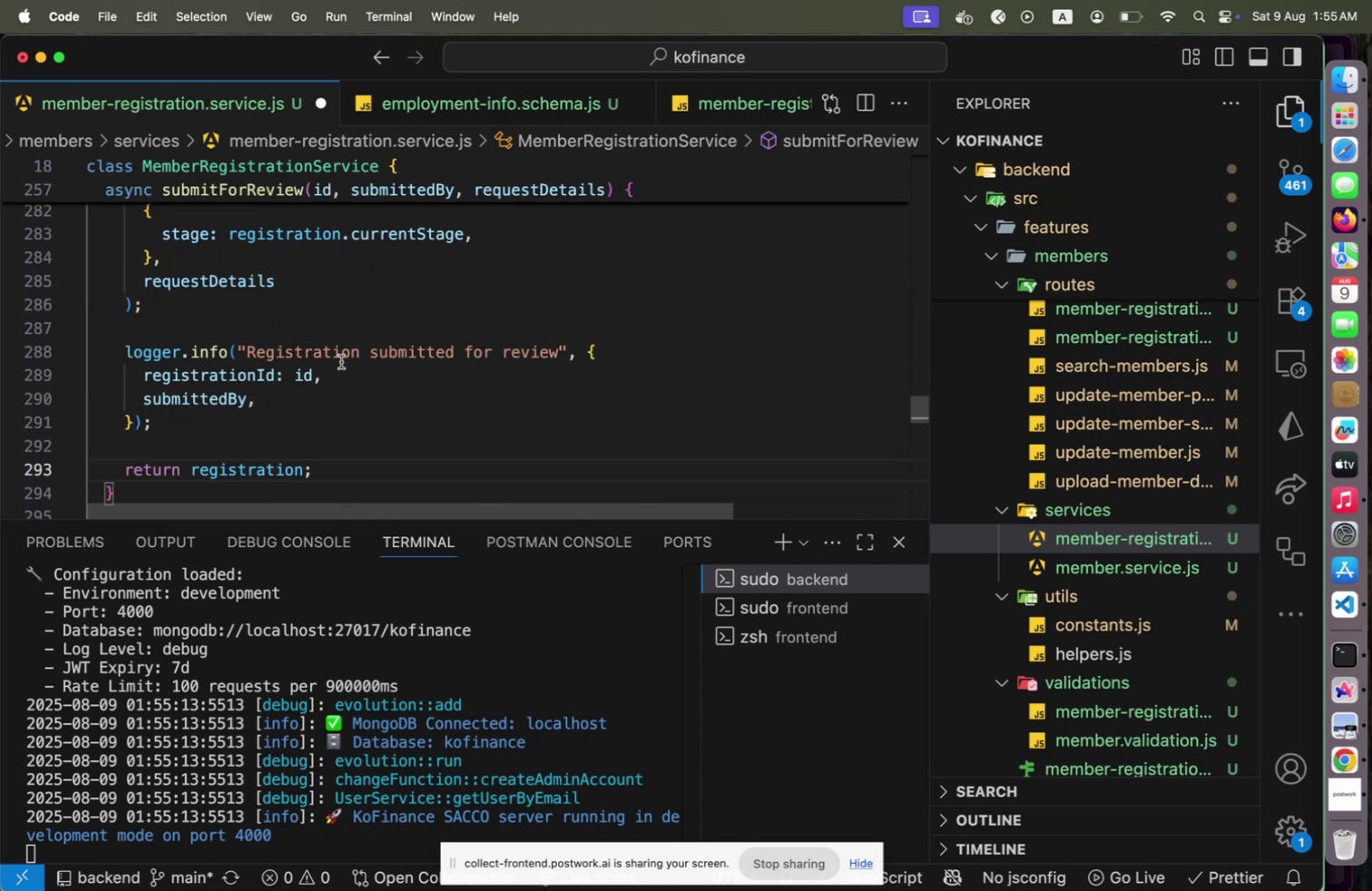 
scroll: coordinate [341, 361], scroll_direction: up, amount: 3.0
 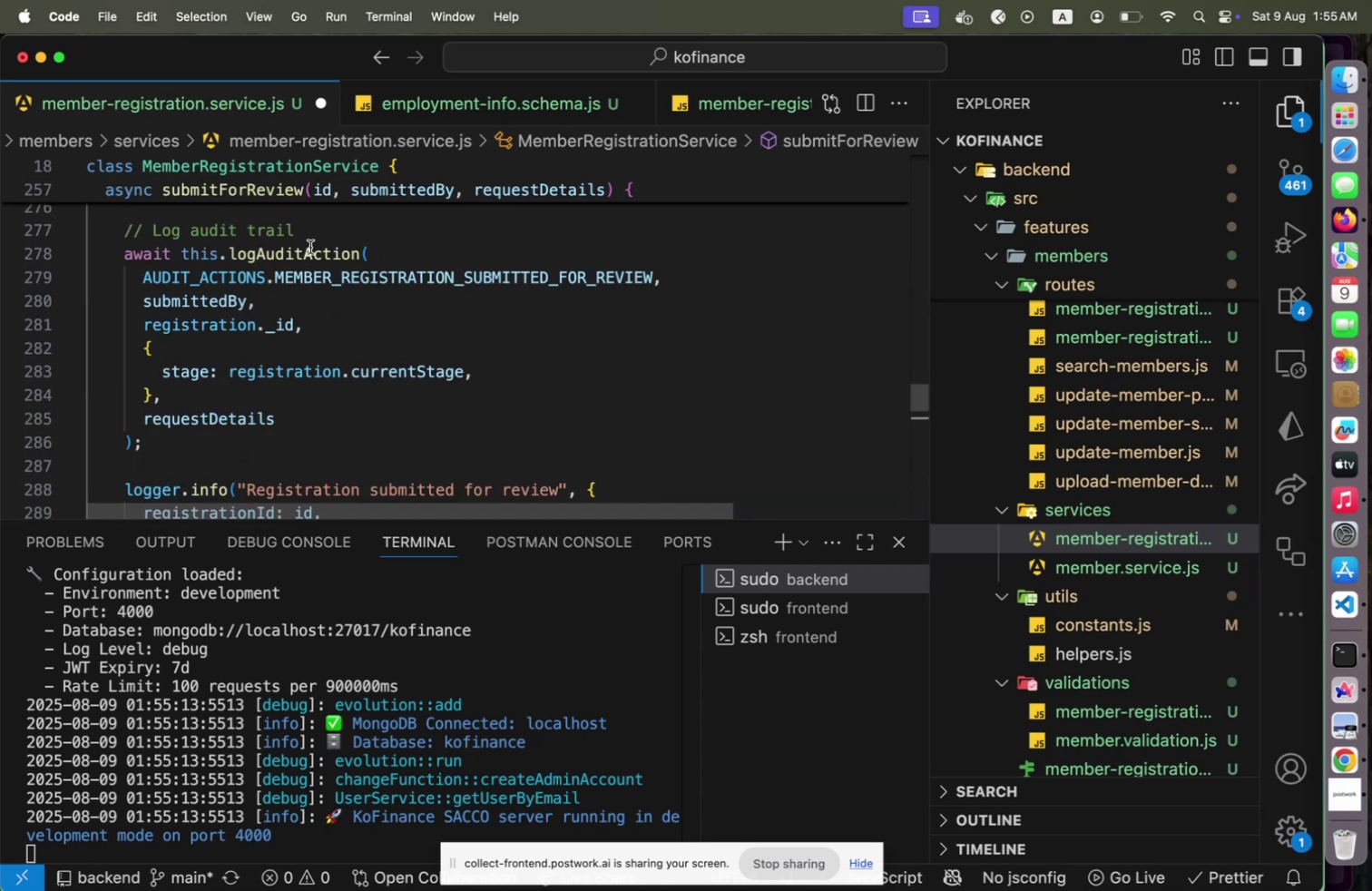 
left_click([310, 247])
 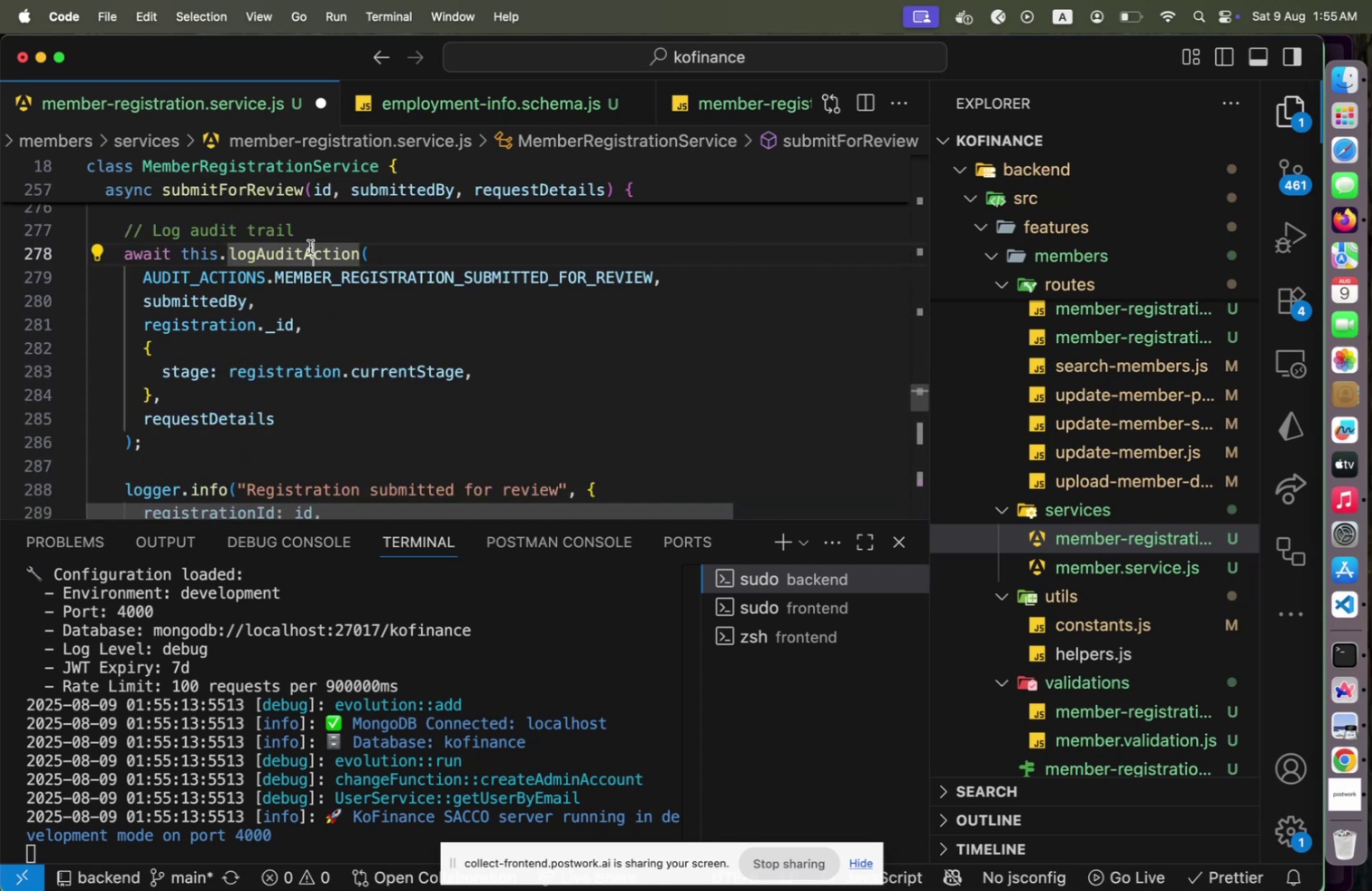 
mouse_move([296, 284])
 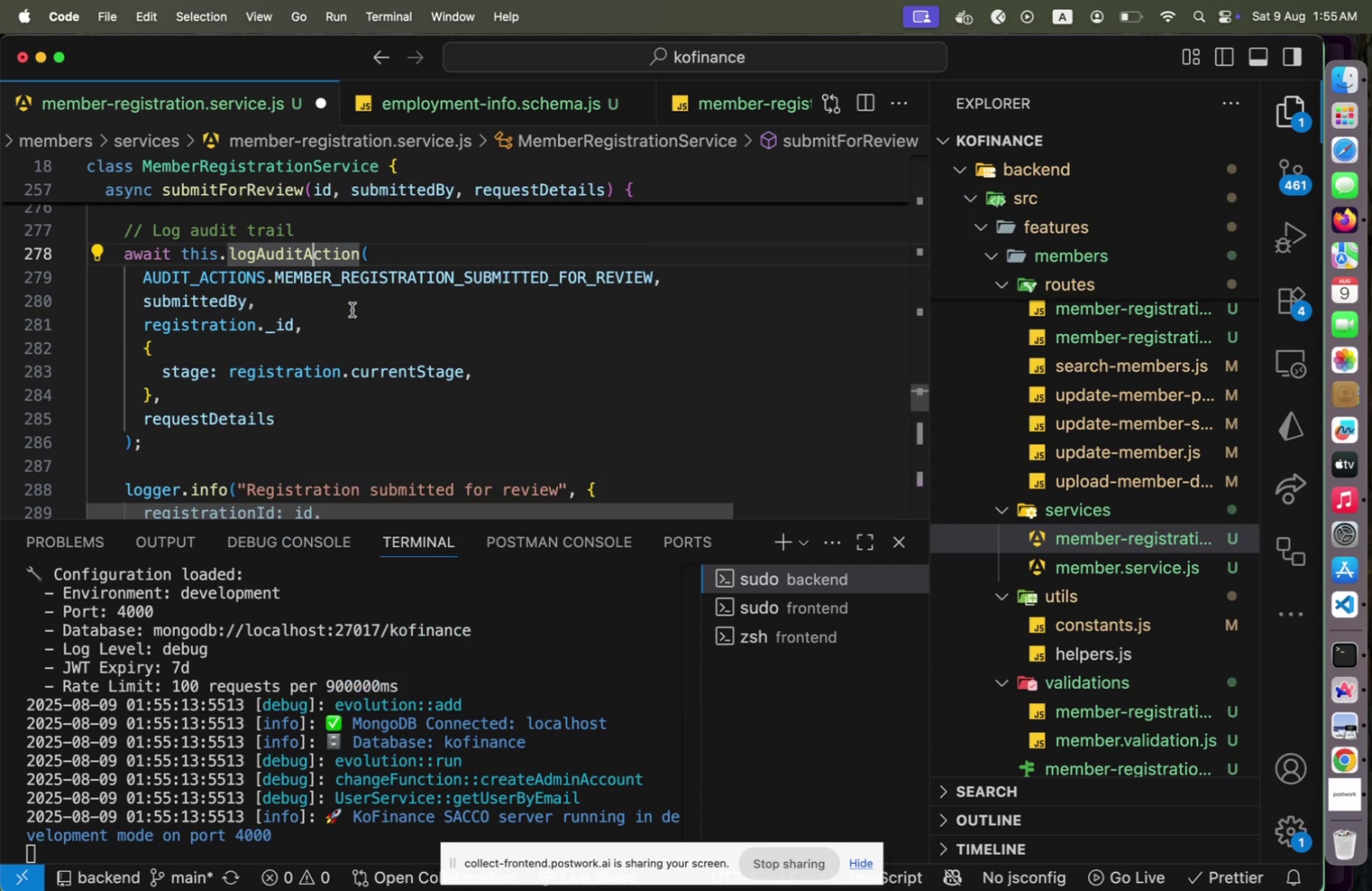 
scroll: coordinate [368, 325], scroll_direction: up, amount: 2.0
 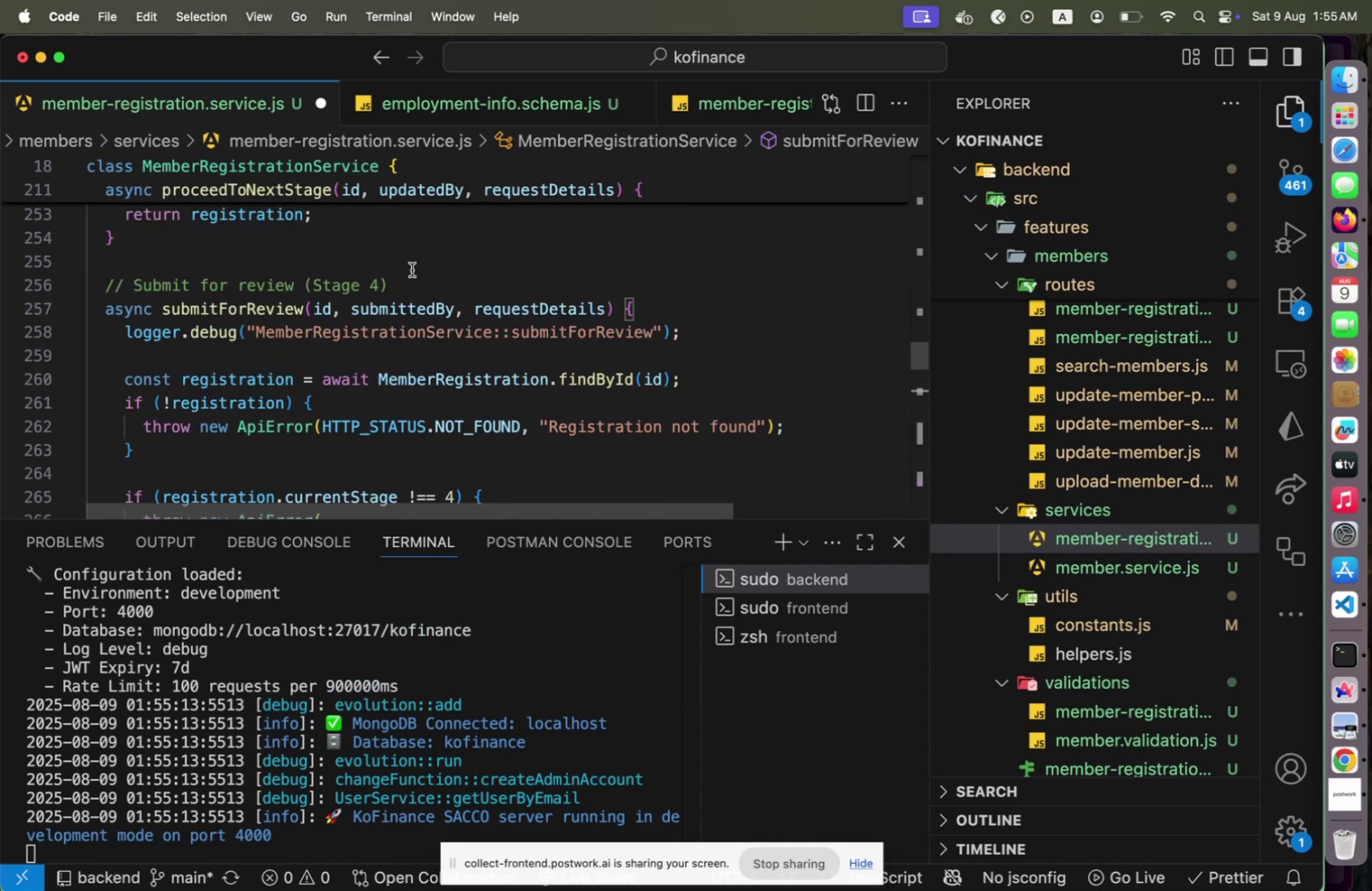 
left_click([412, 282])
 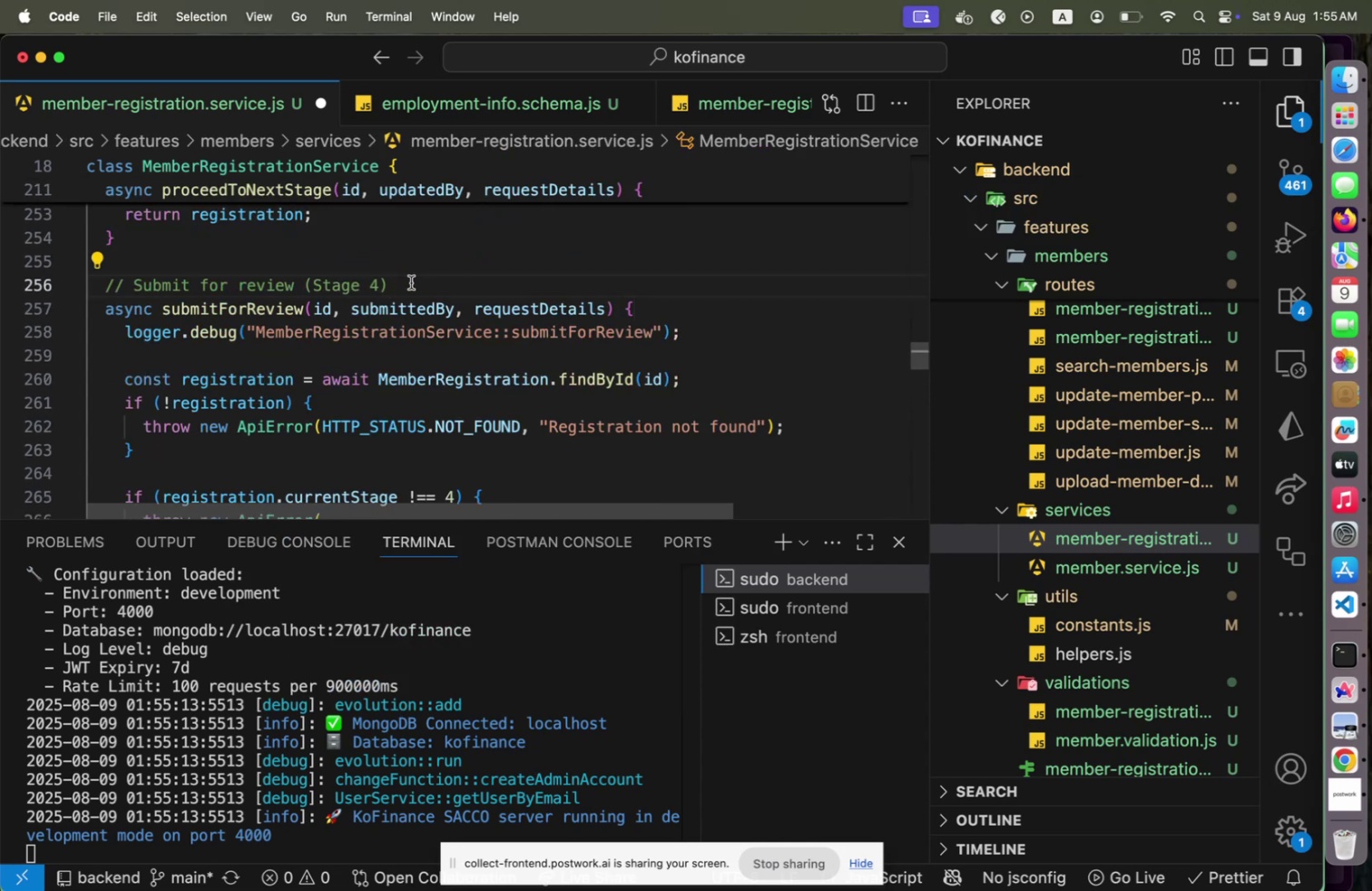 
key(Enter)
 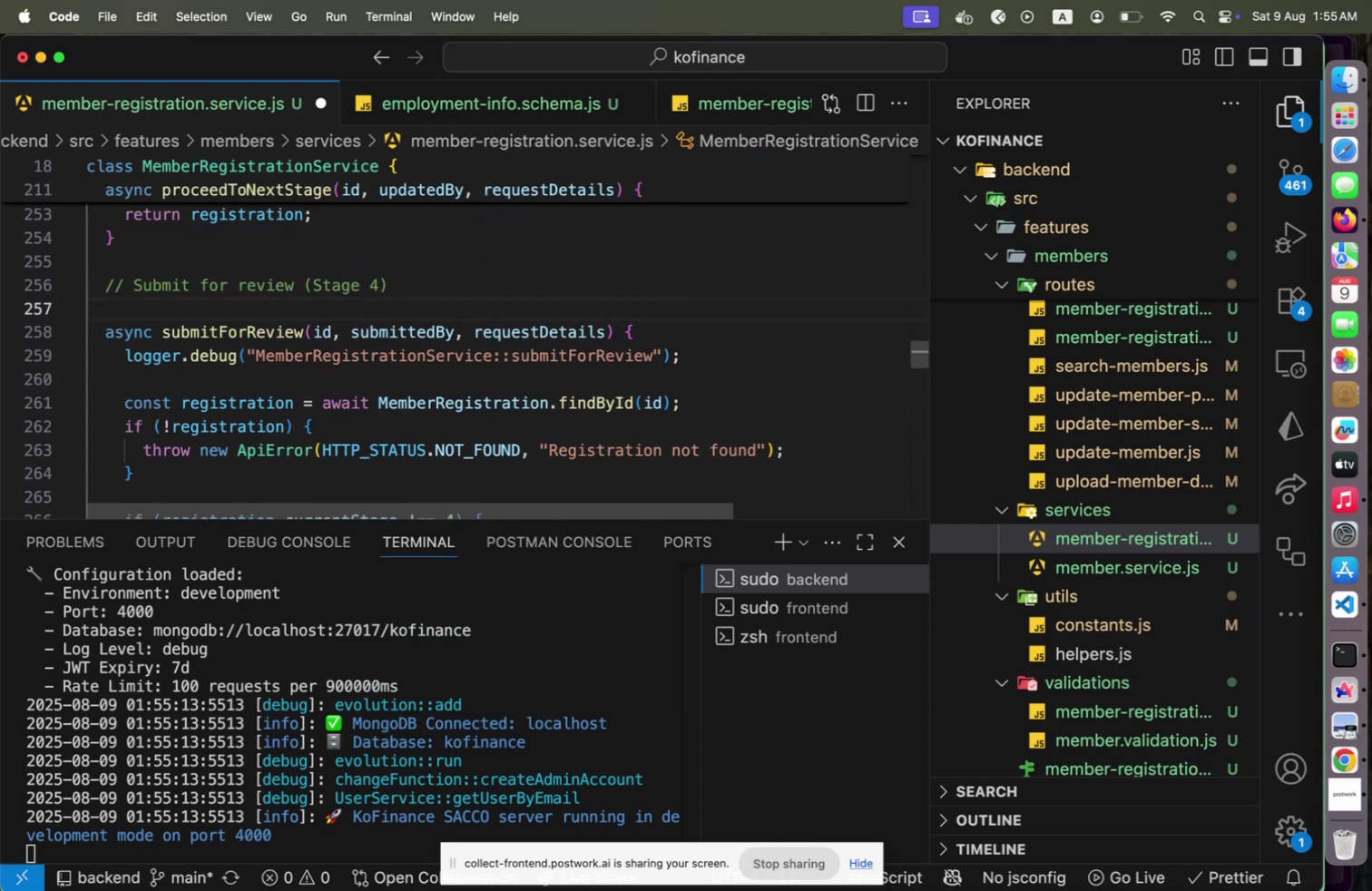 
type(/**)
 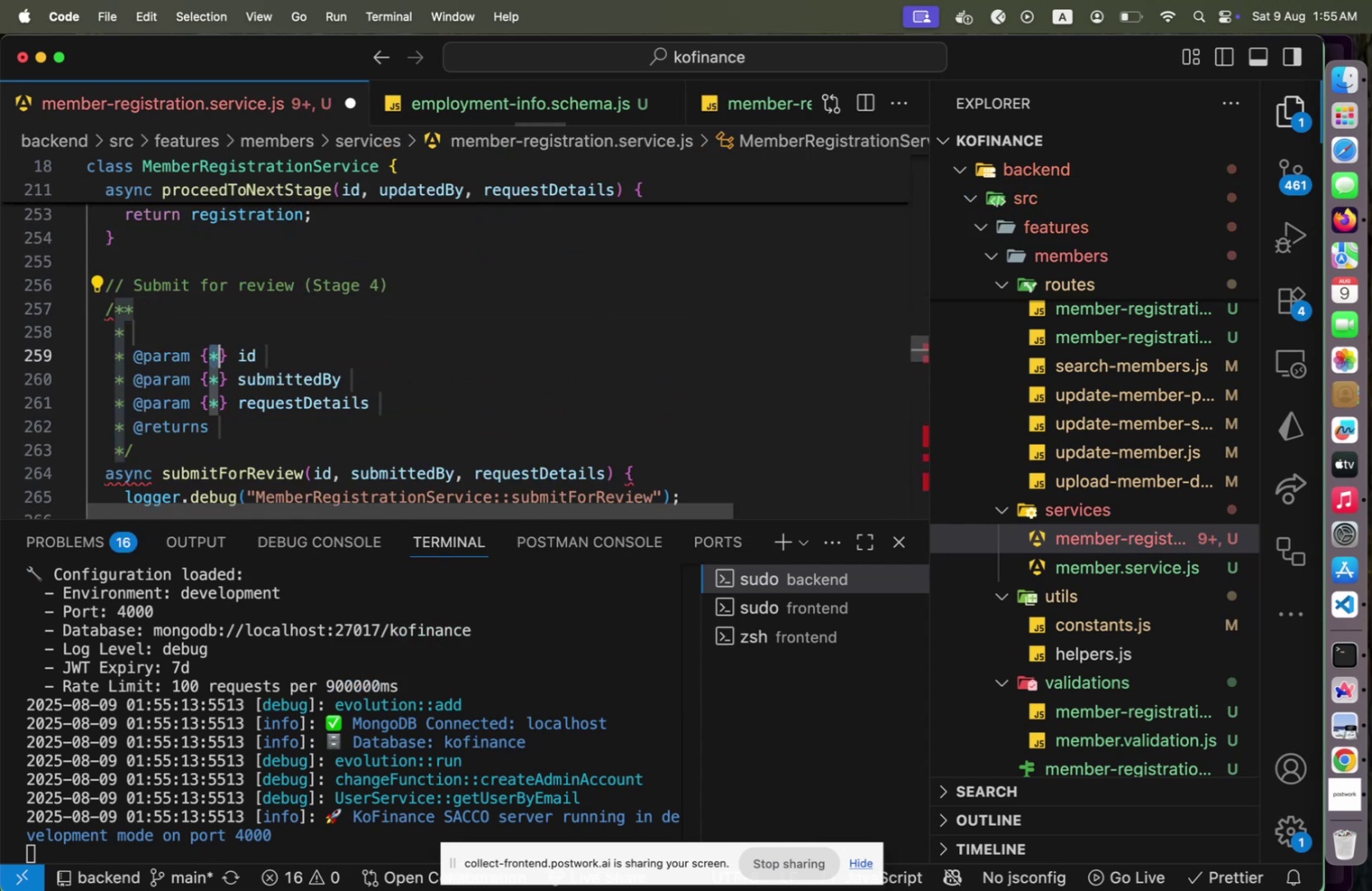 
 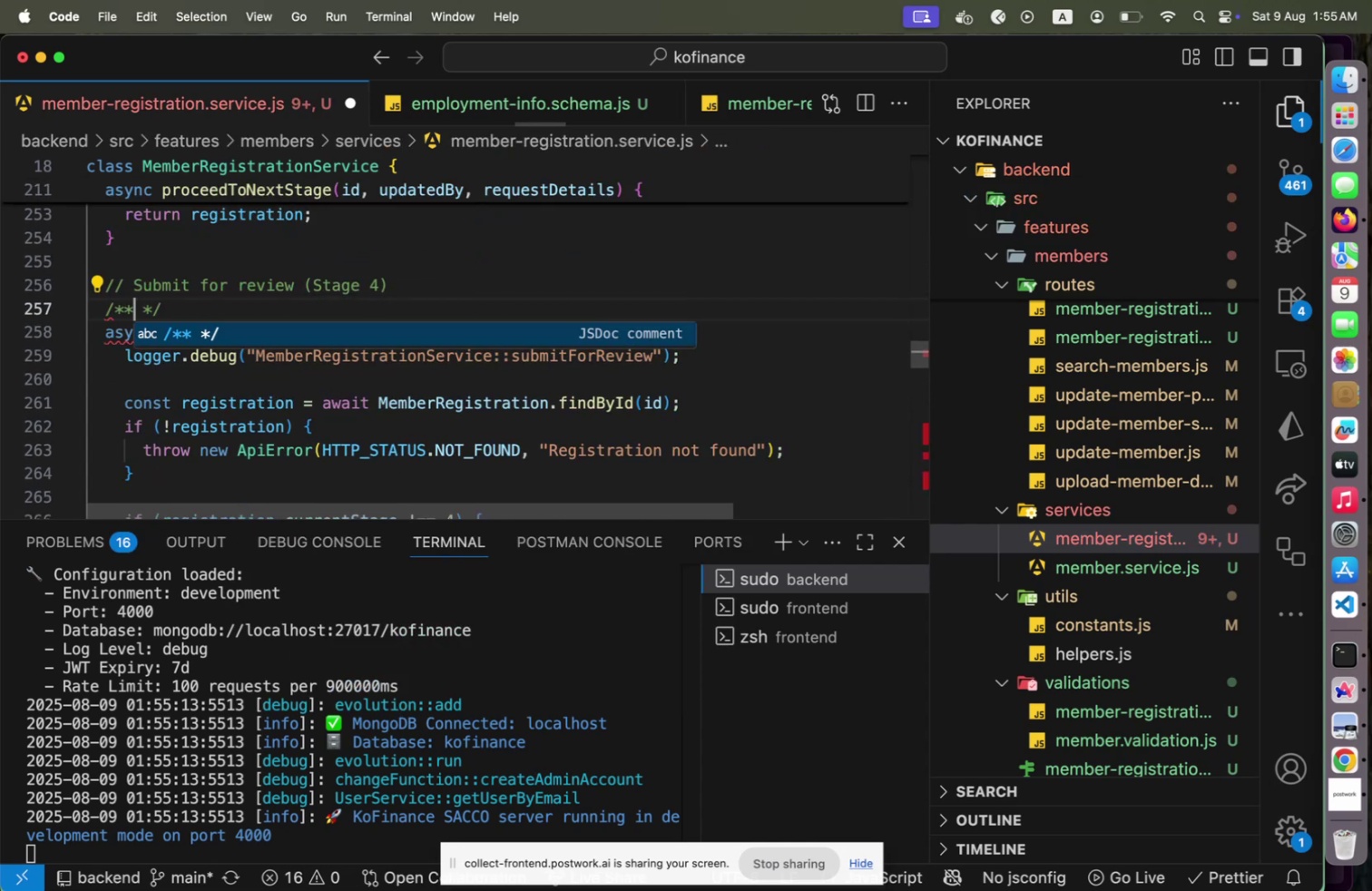 
key(Enter)
 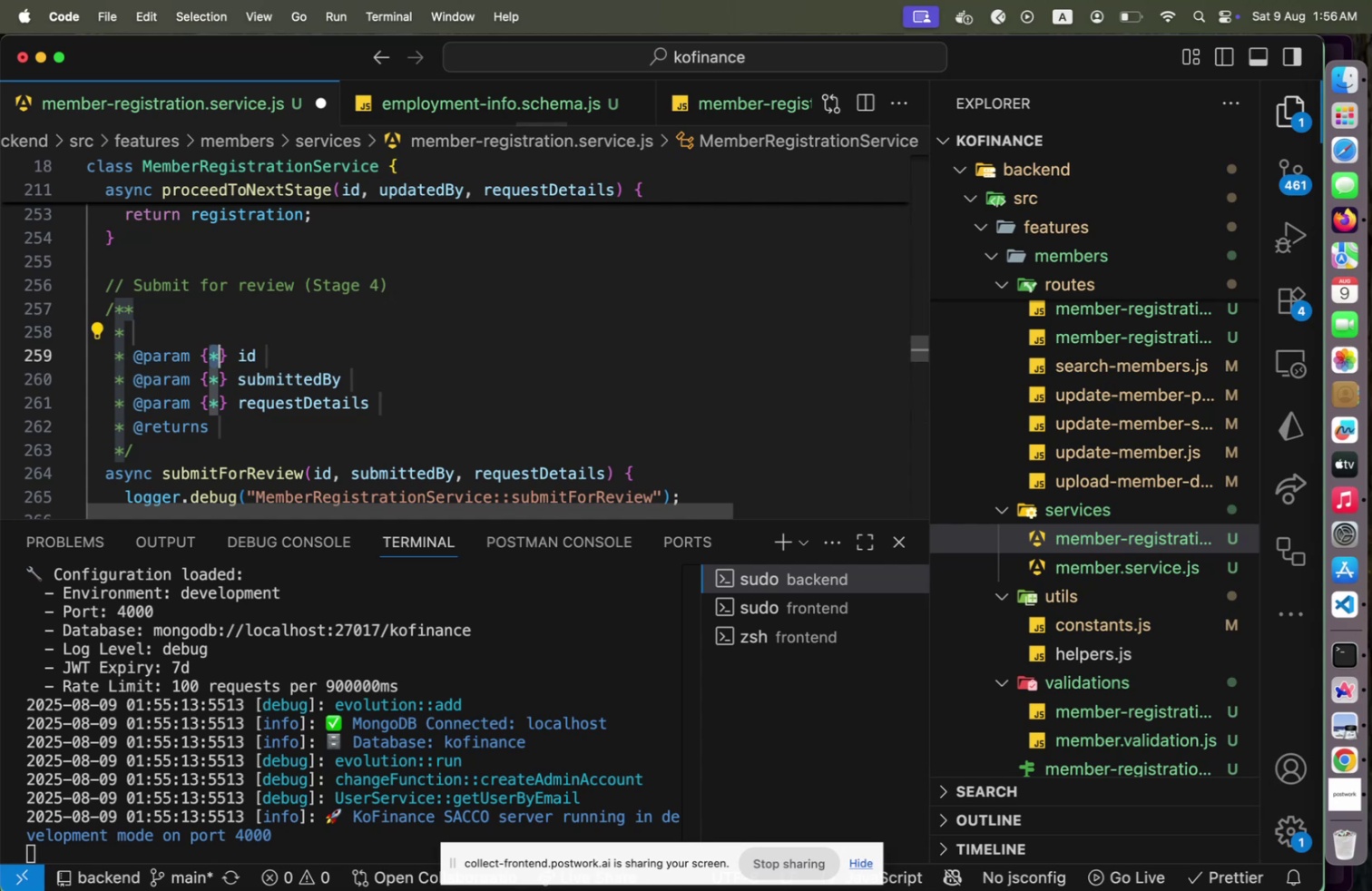 
type(string[End]- The member registration entry id.)
 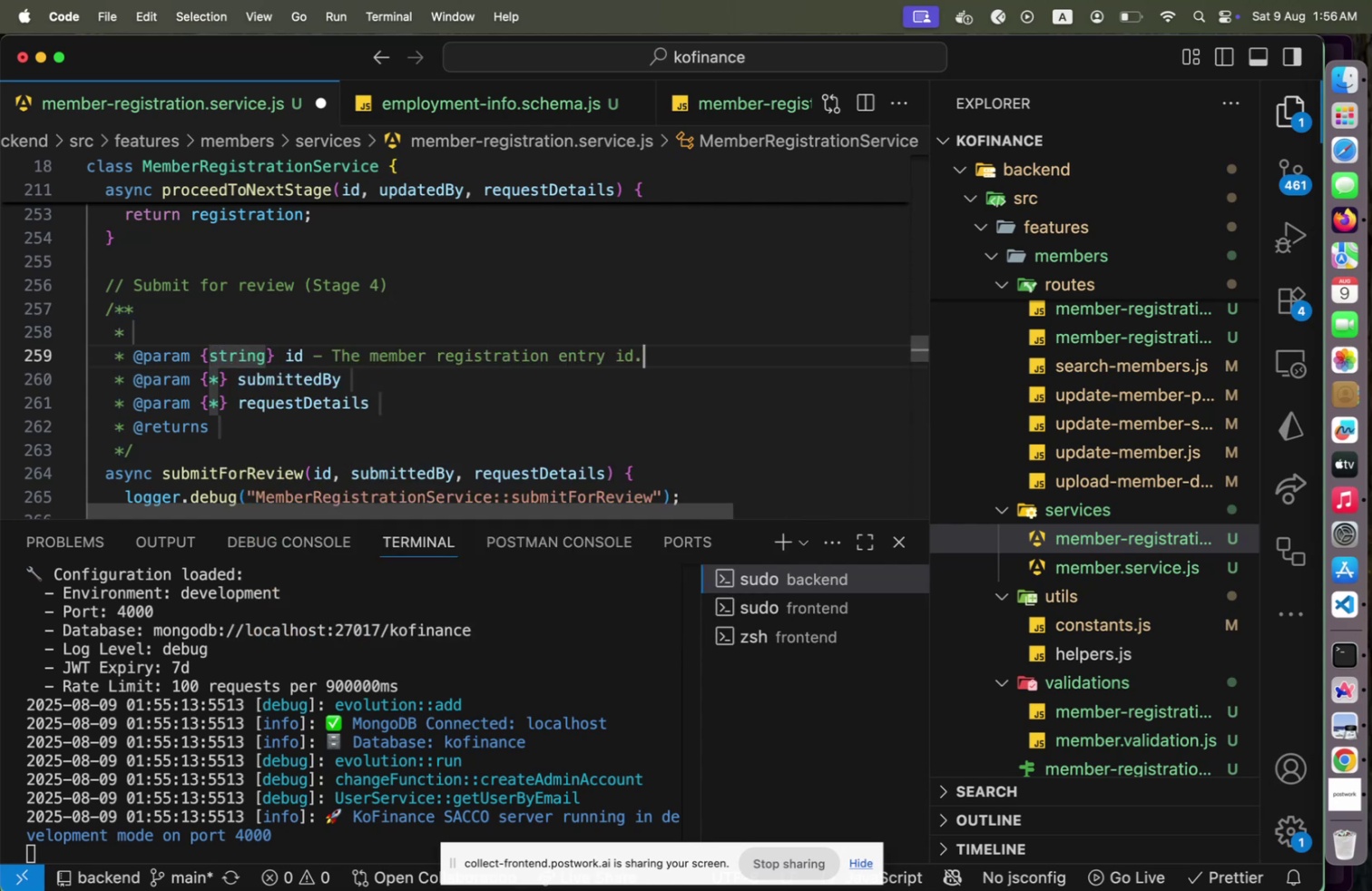 
 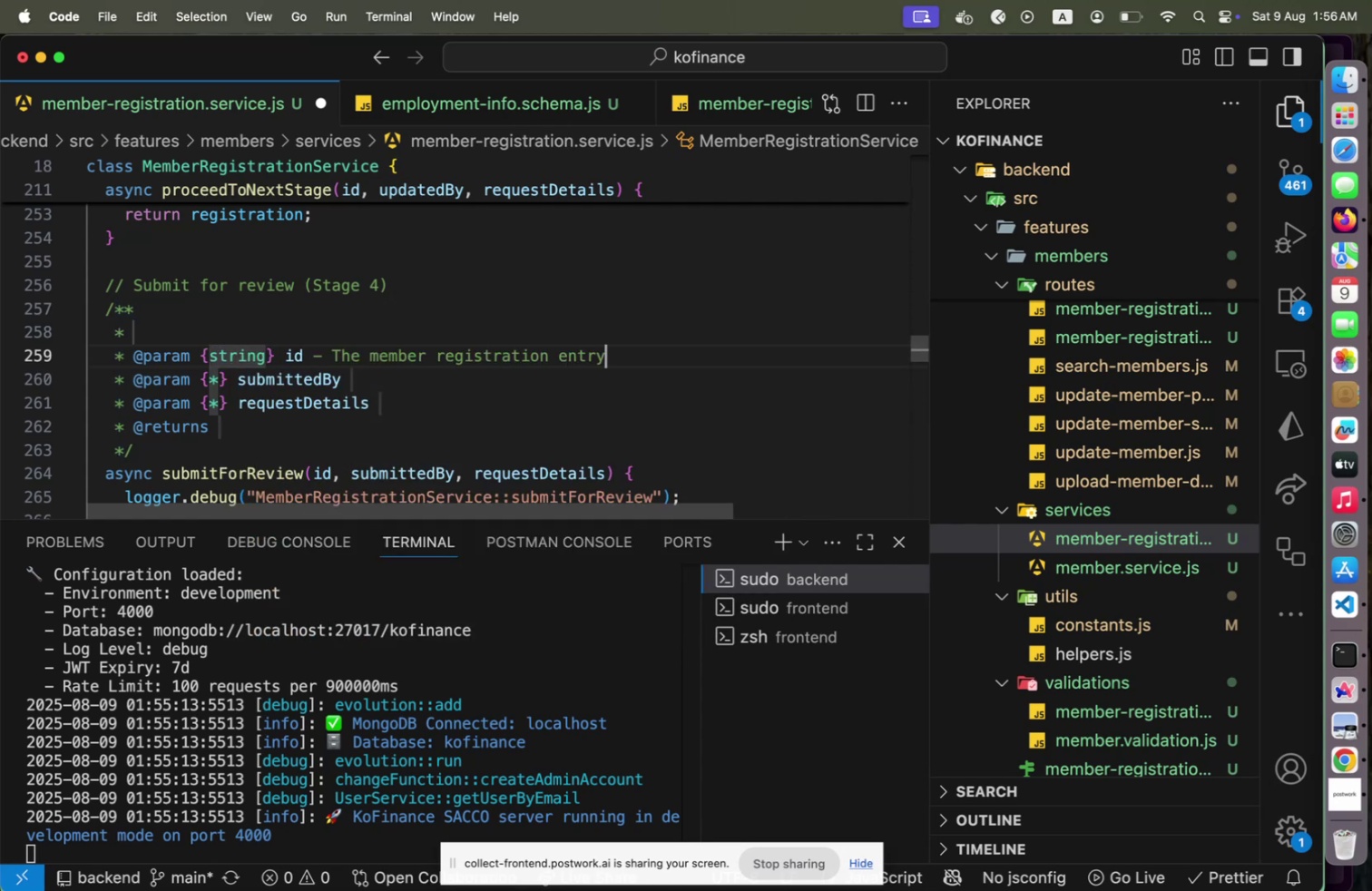 
key(ArrowDown)
 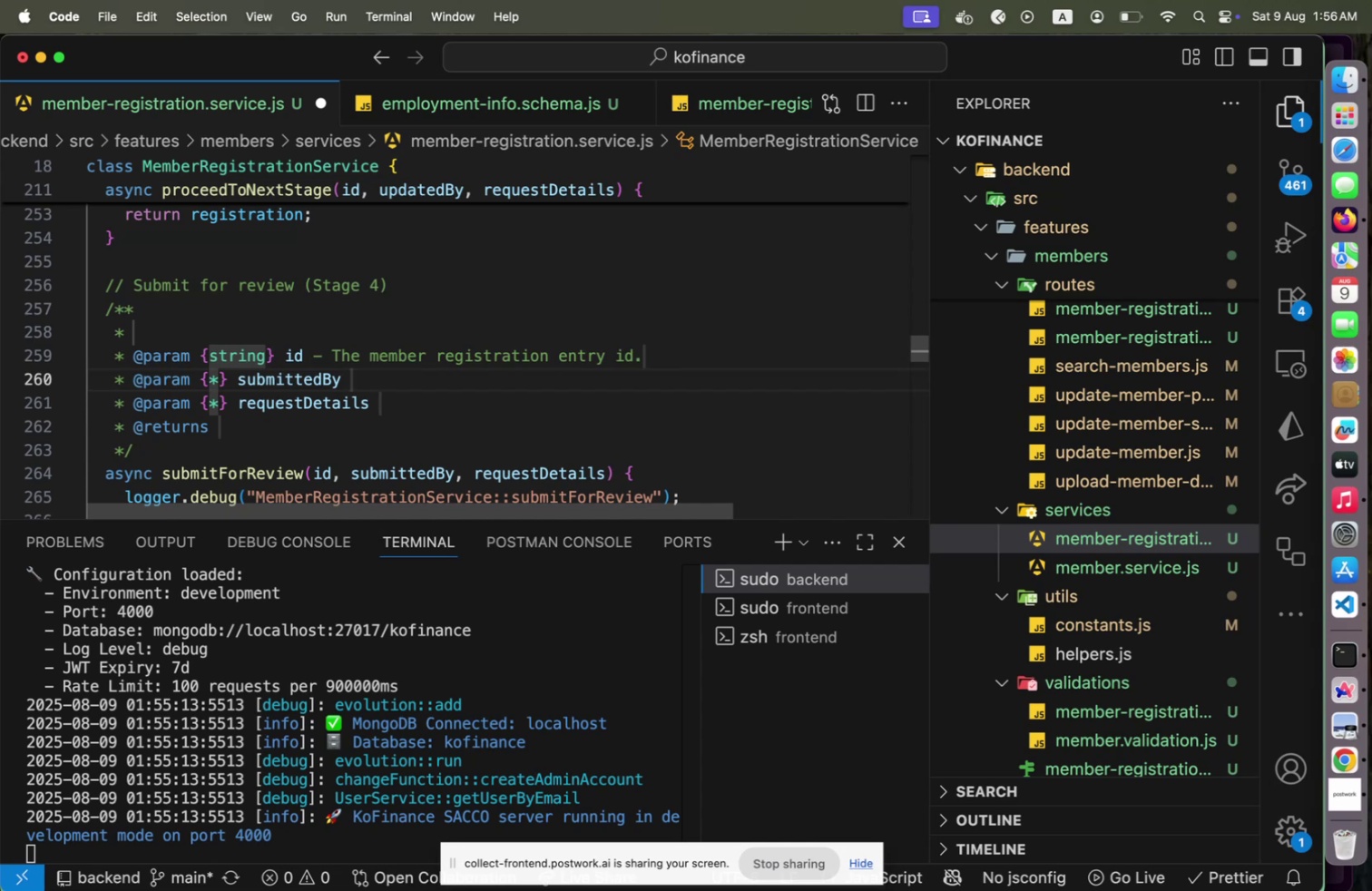 
type(= )
key(Backspace)
key(Backspace)
type(- The user submitting registration to )
key(Backspace)
key(Backspace)
key(Backspace)
type(for a review.)
 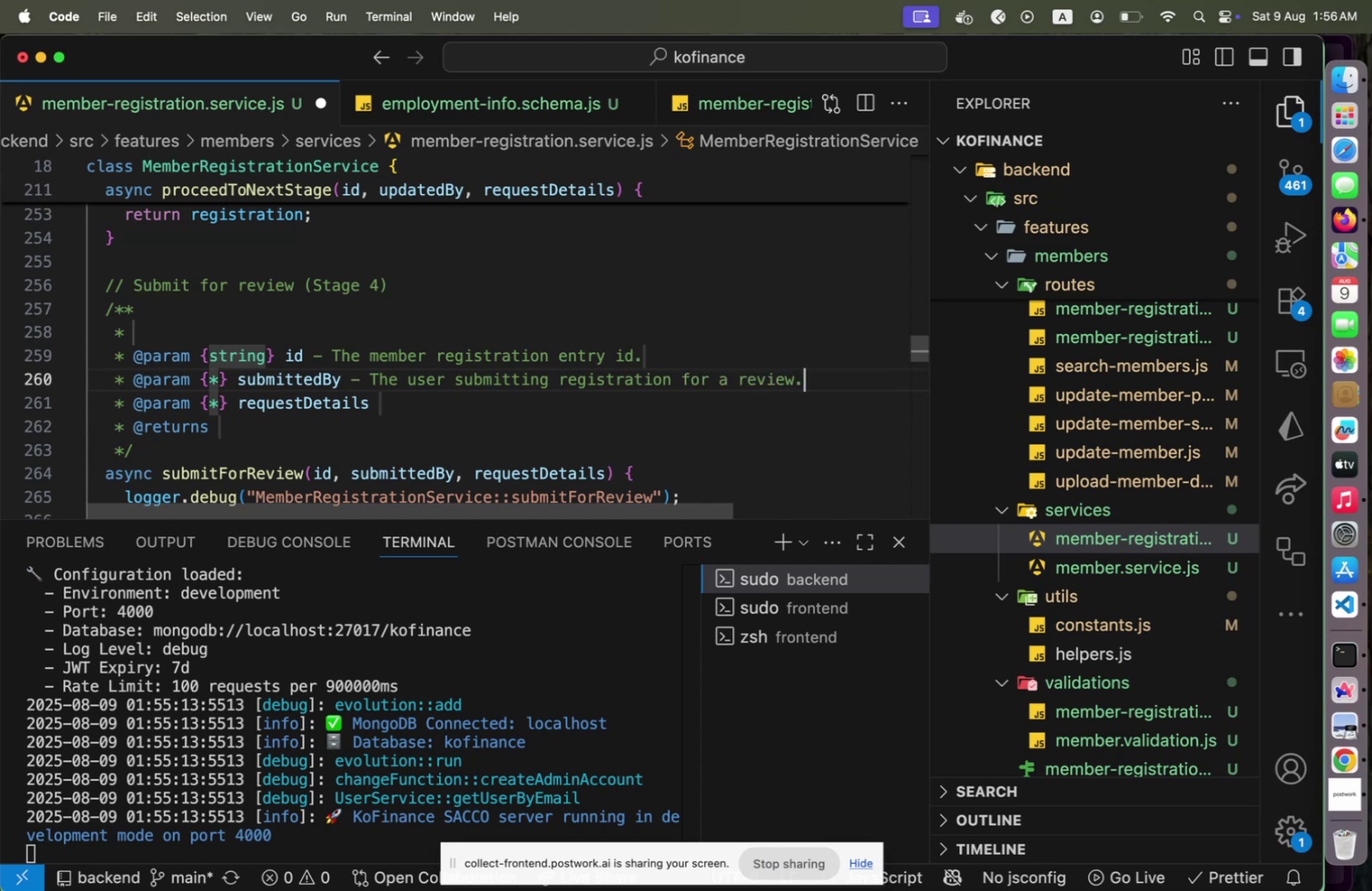 
 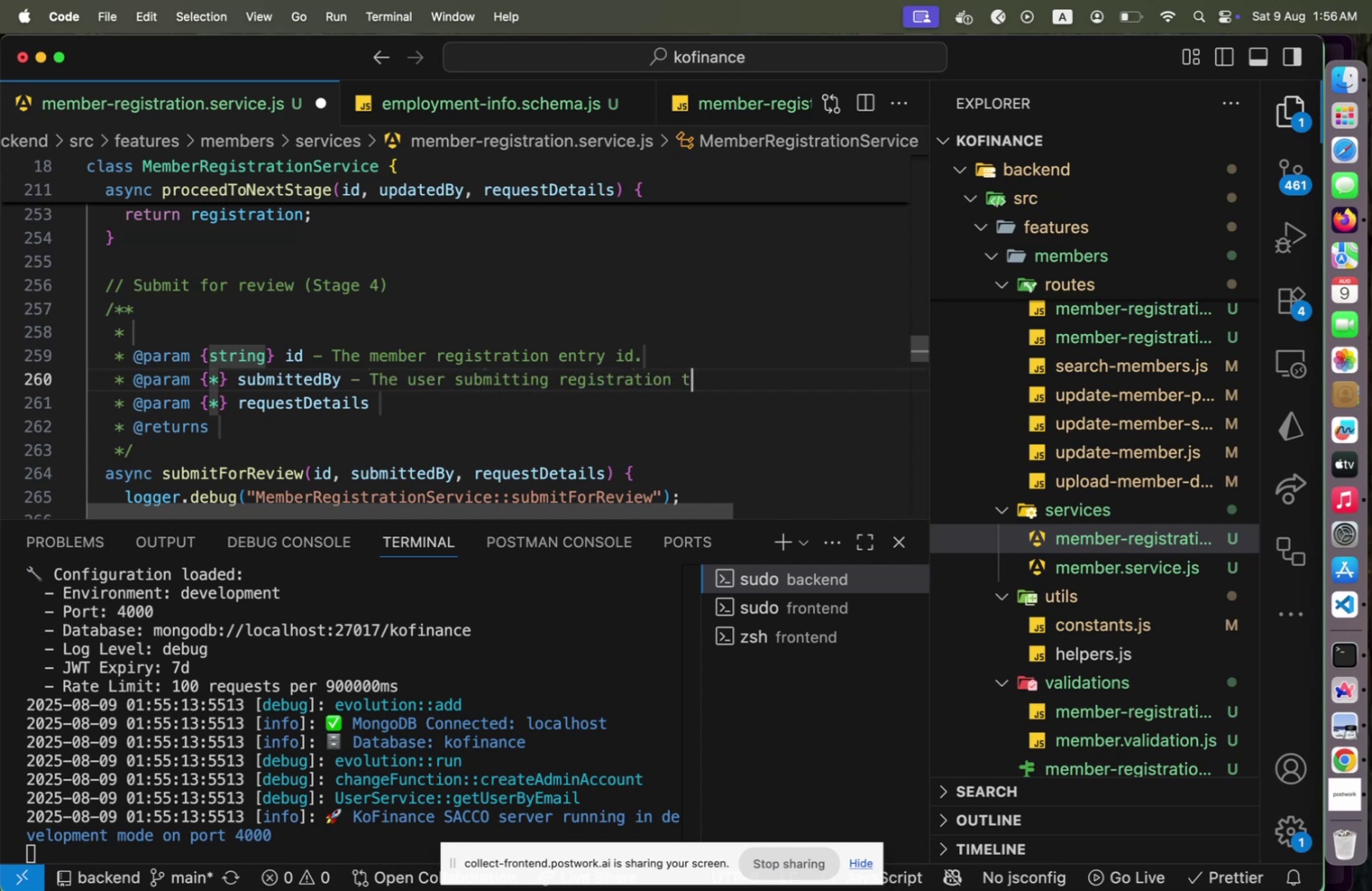 
key(ArrowDown)
 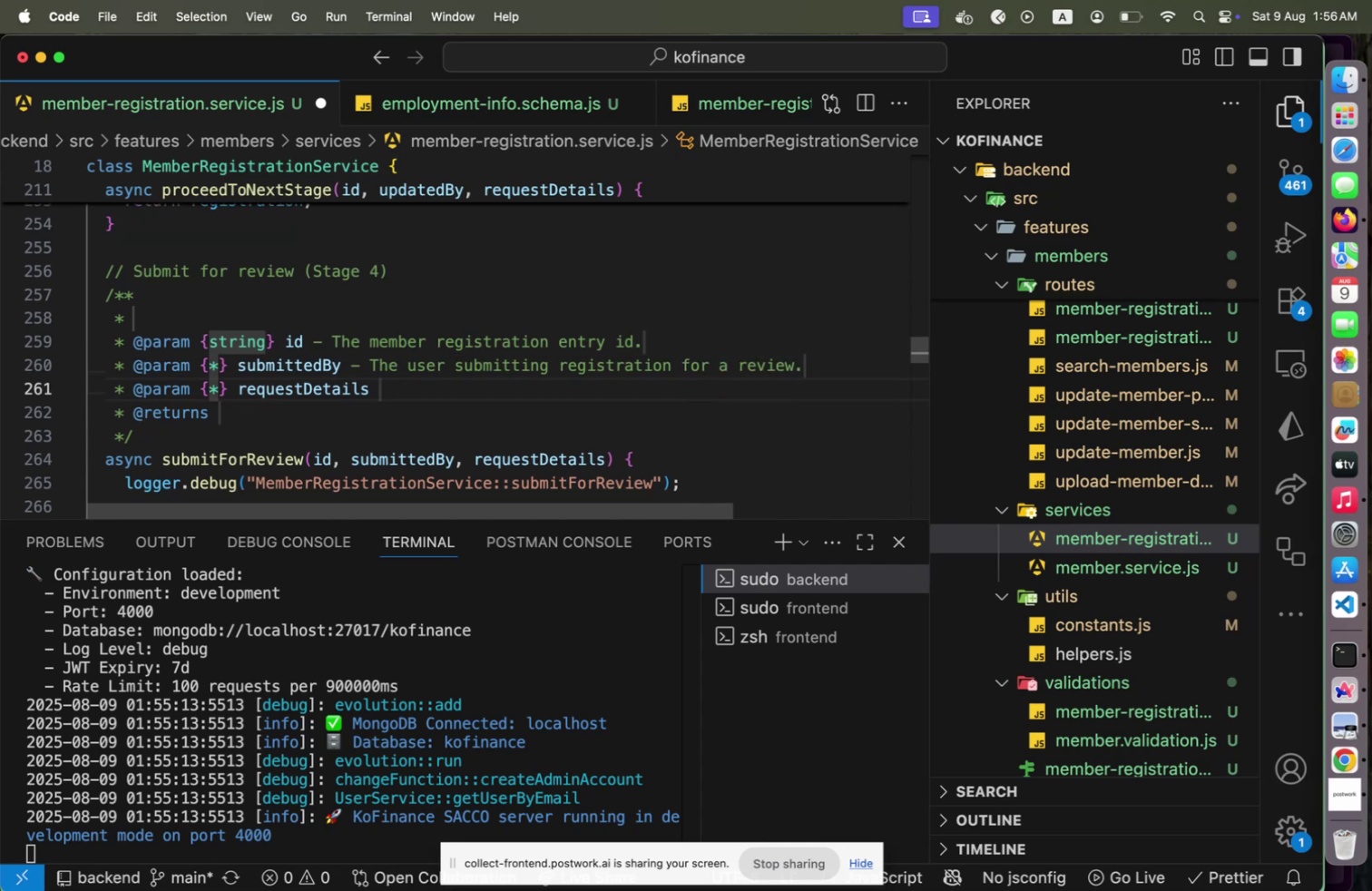 
type(- The request metadata for audit trail.)
 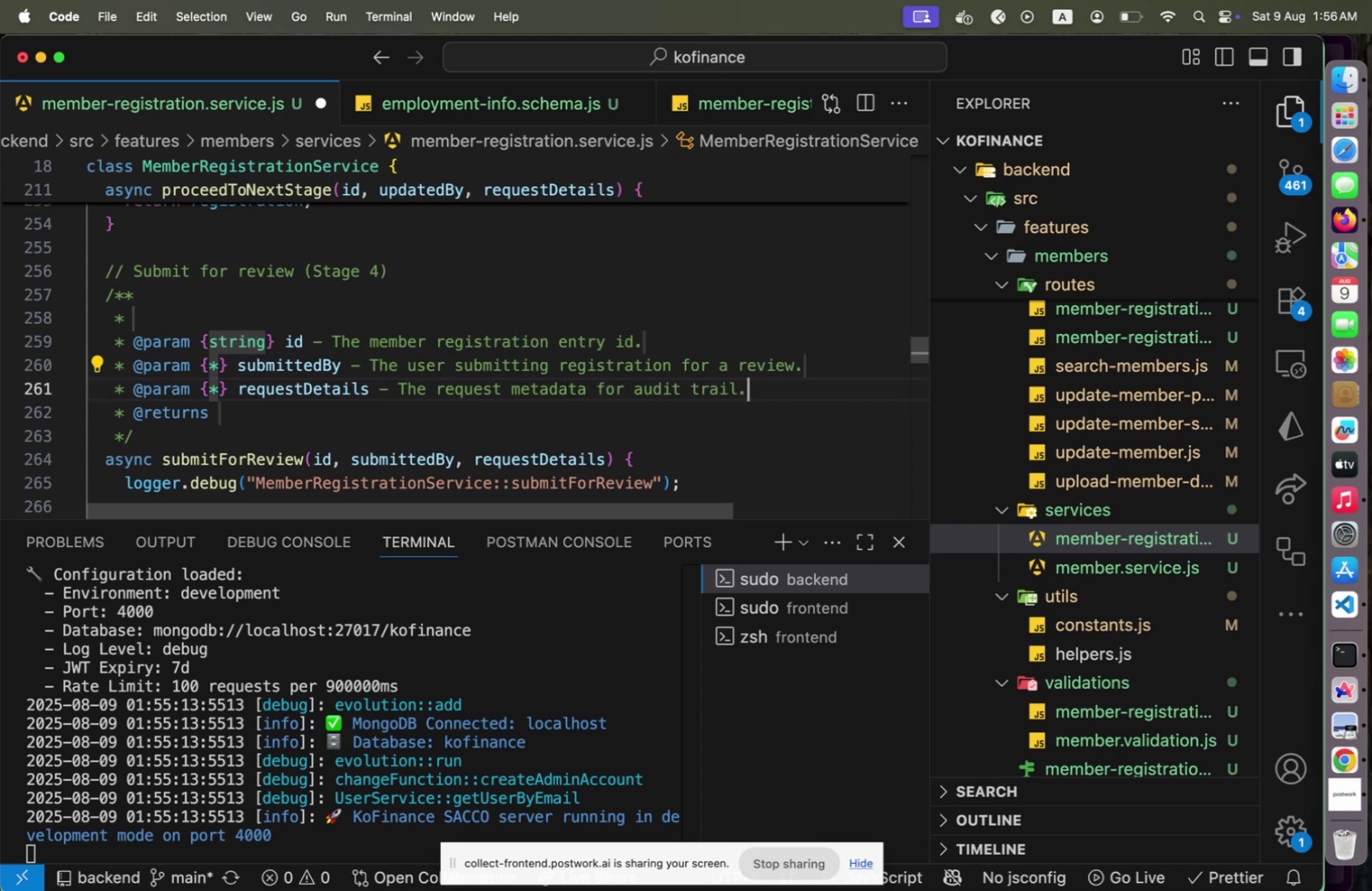 
key(ArrowUp)
 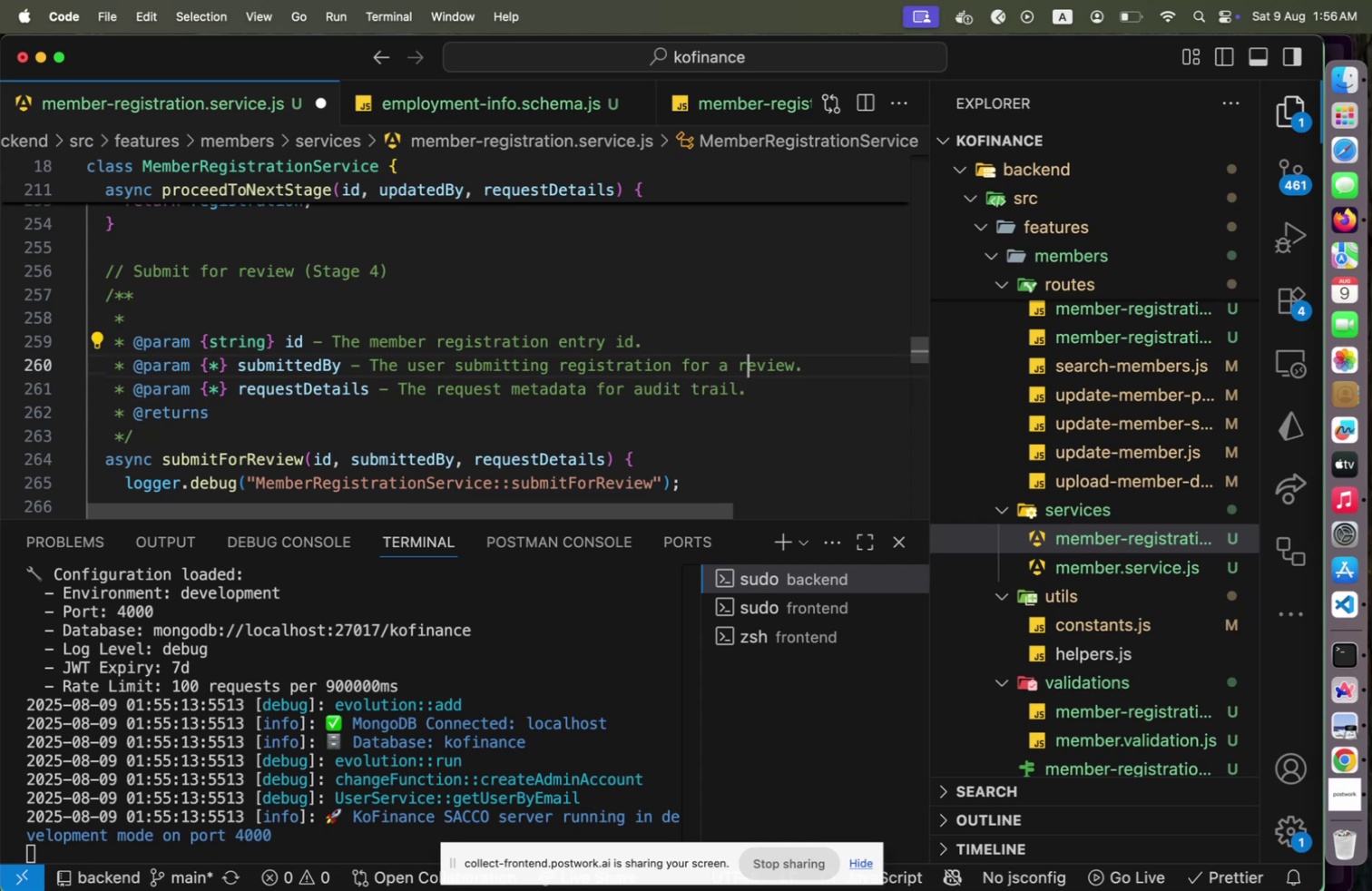 
key(ArrowUp)
 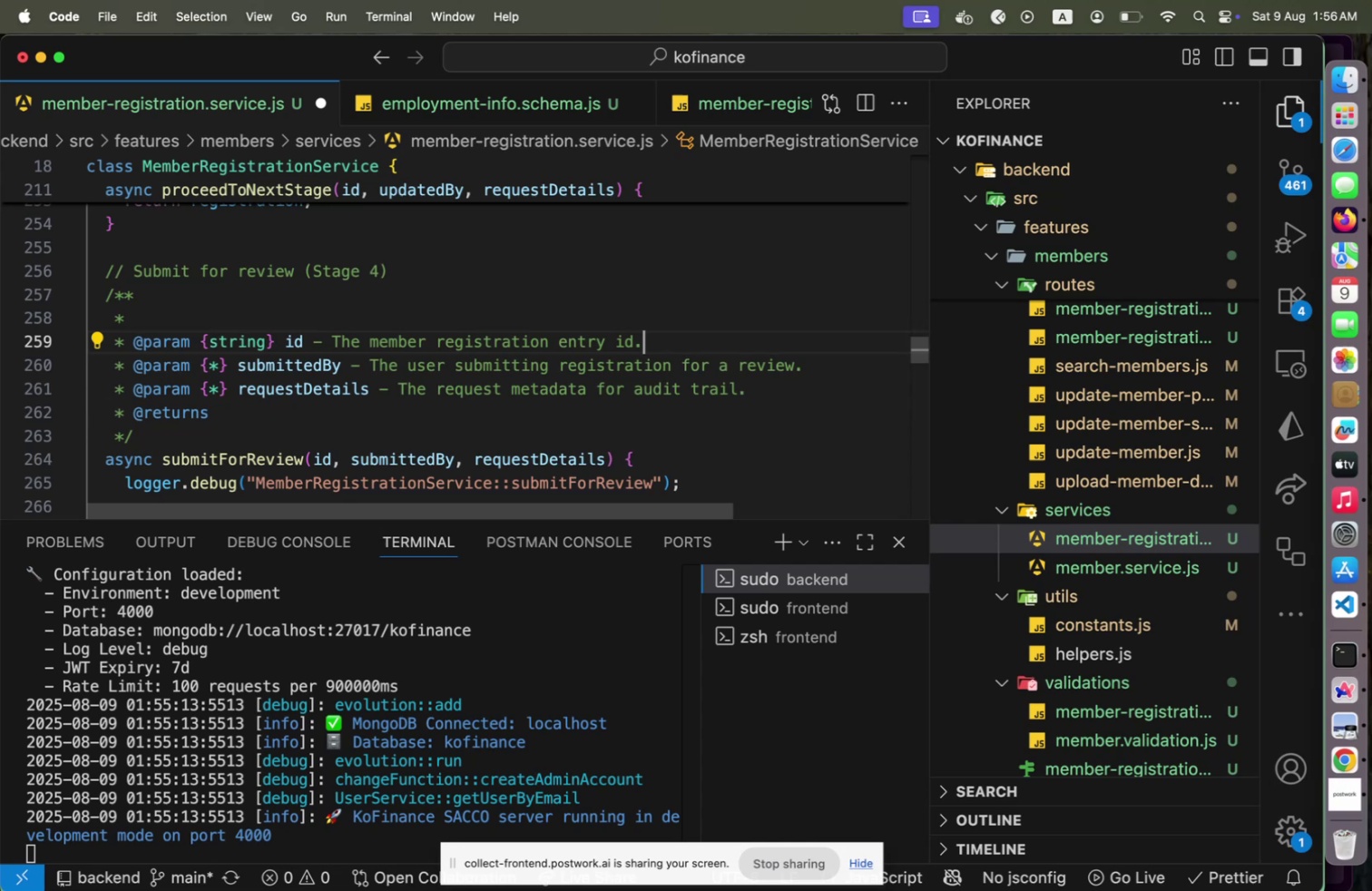 
key(ArrowUp)
 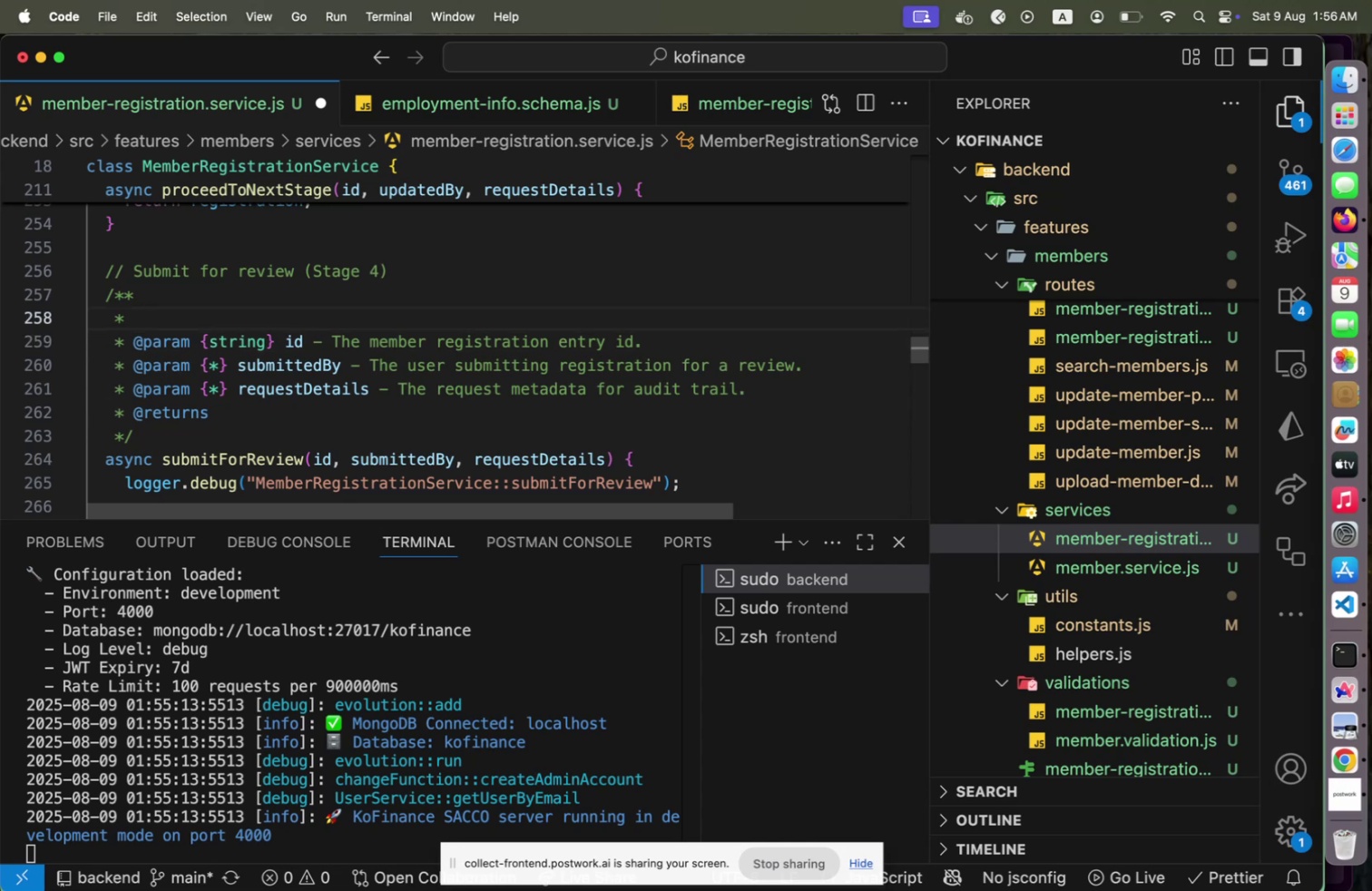 
type(Submit a m)
key(Backspace)
type(registratin )
key(Backspace)
key(Backspace)
type(on for a review. )
 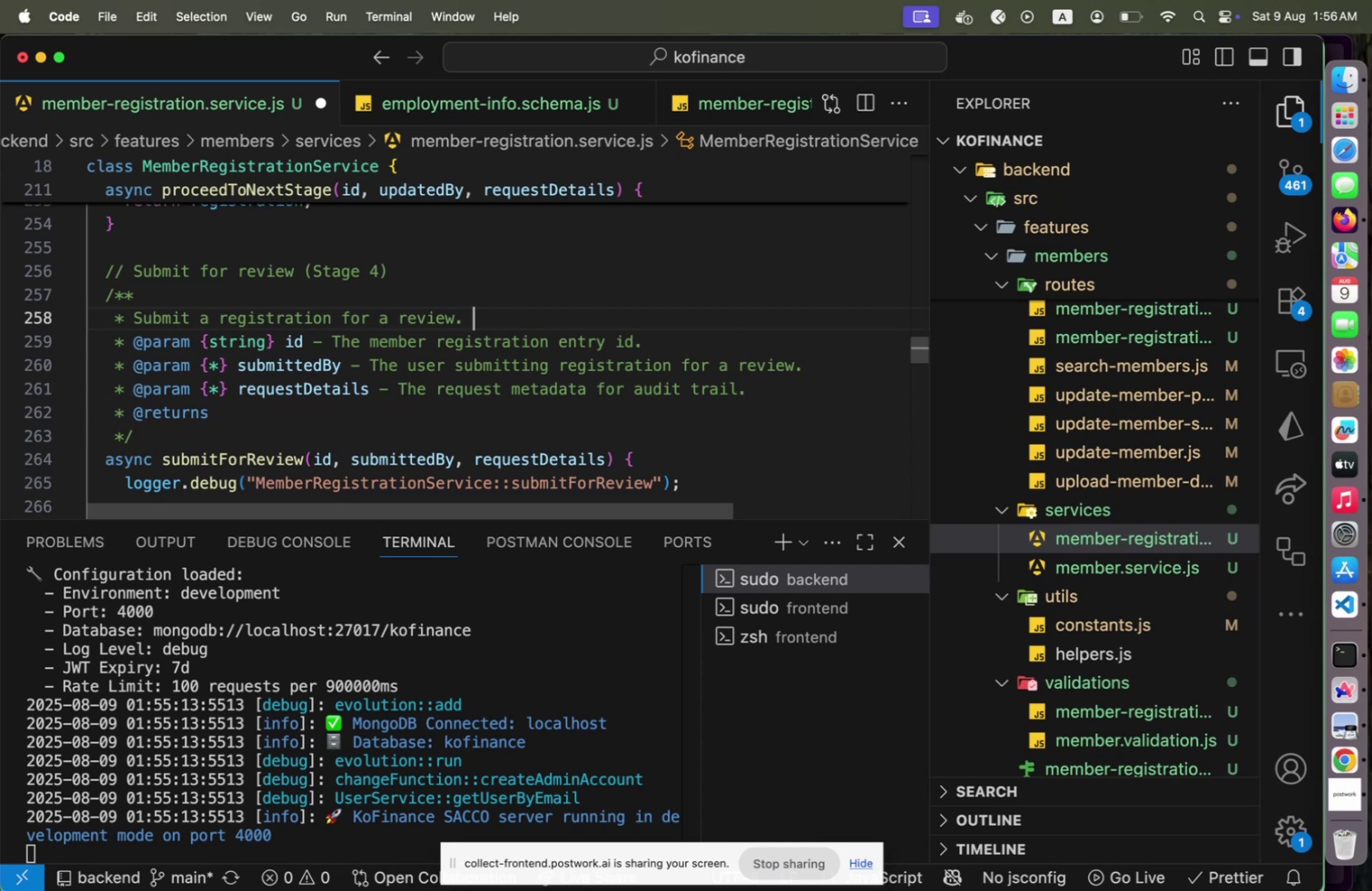 
hold_key(key=ArrowDown, duration=1.35)
 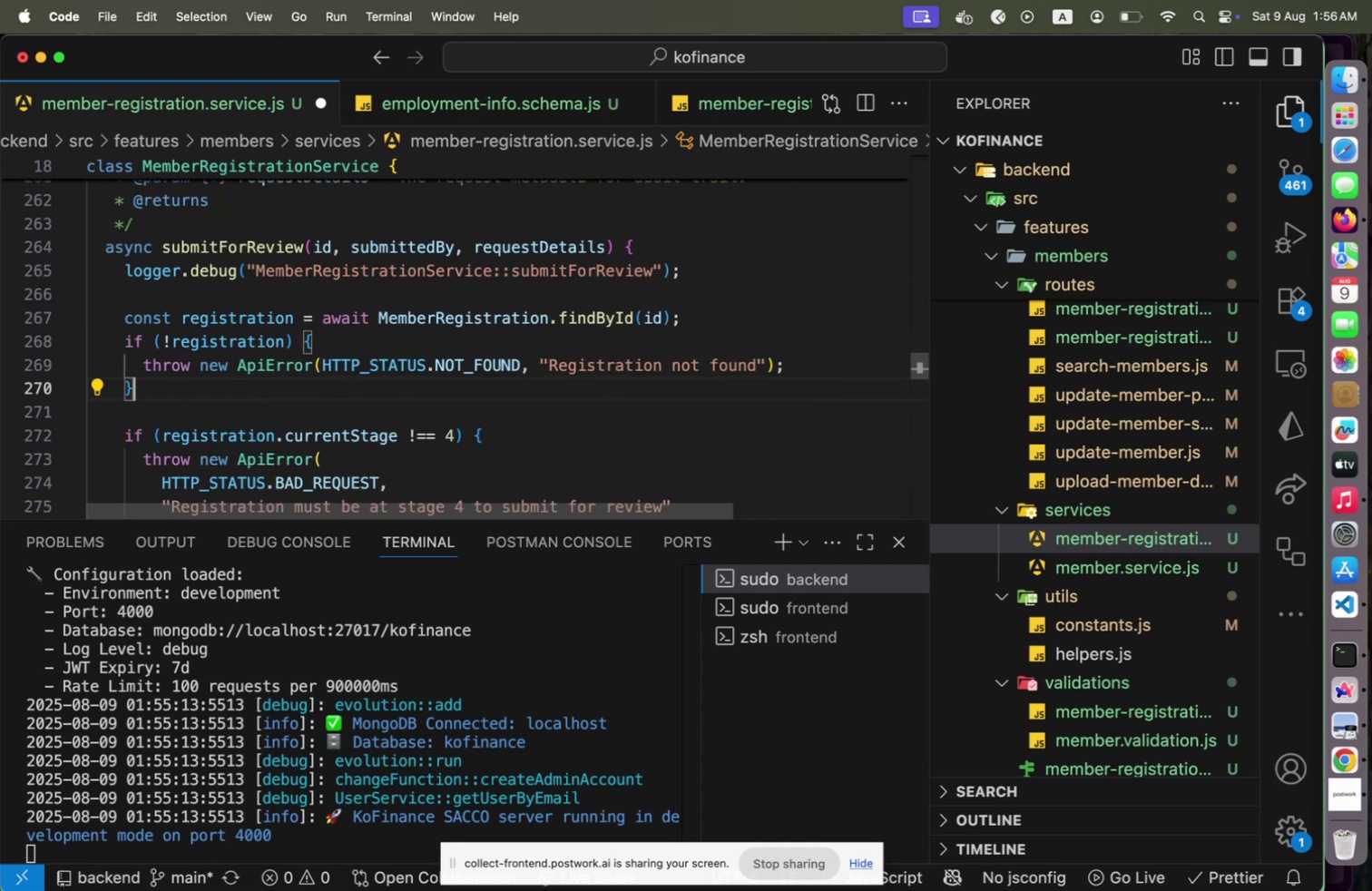 
hold_key(key=ArrowDown, duration=0.38)
 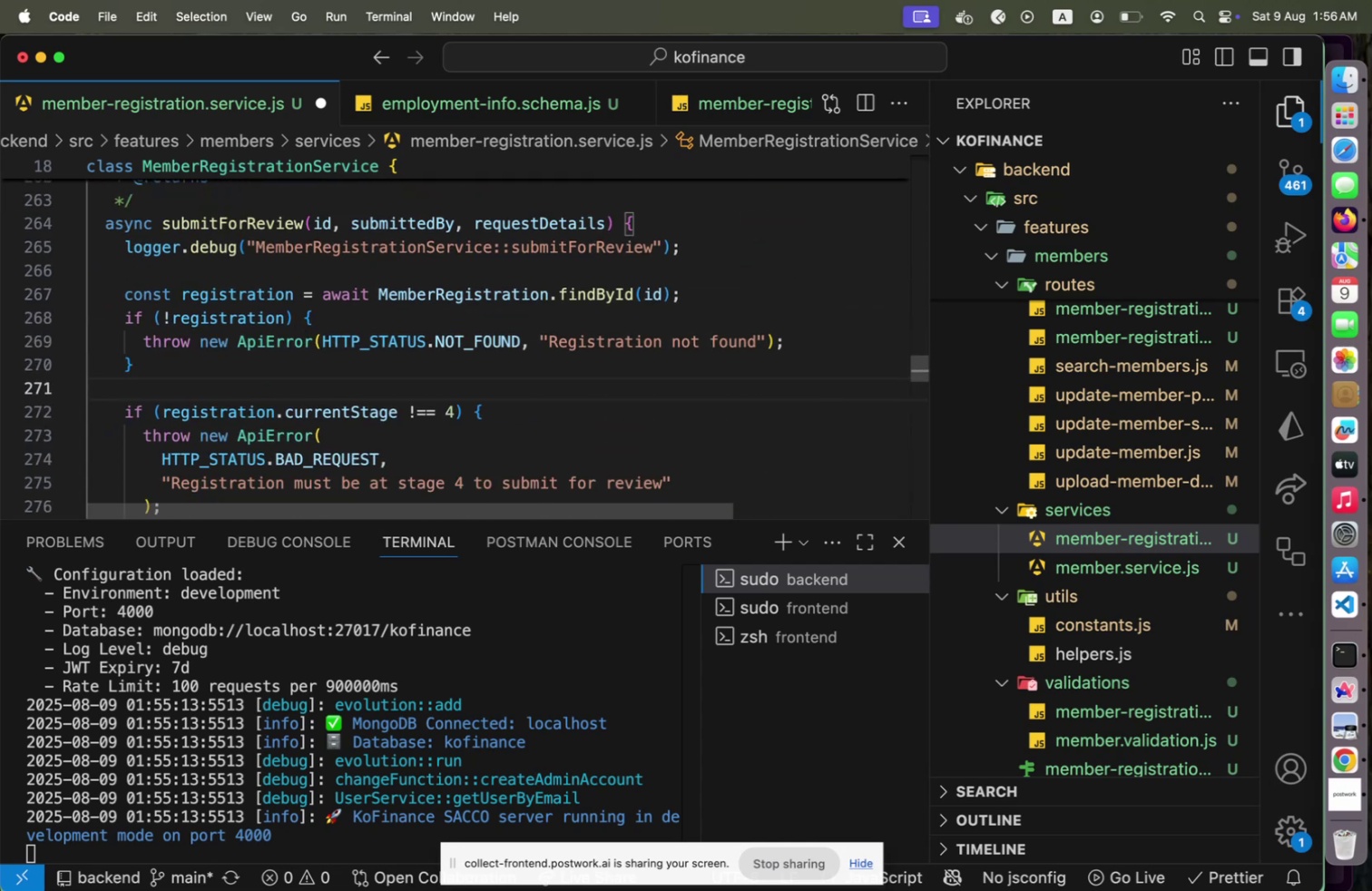 
key(ArrowUp)
 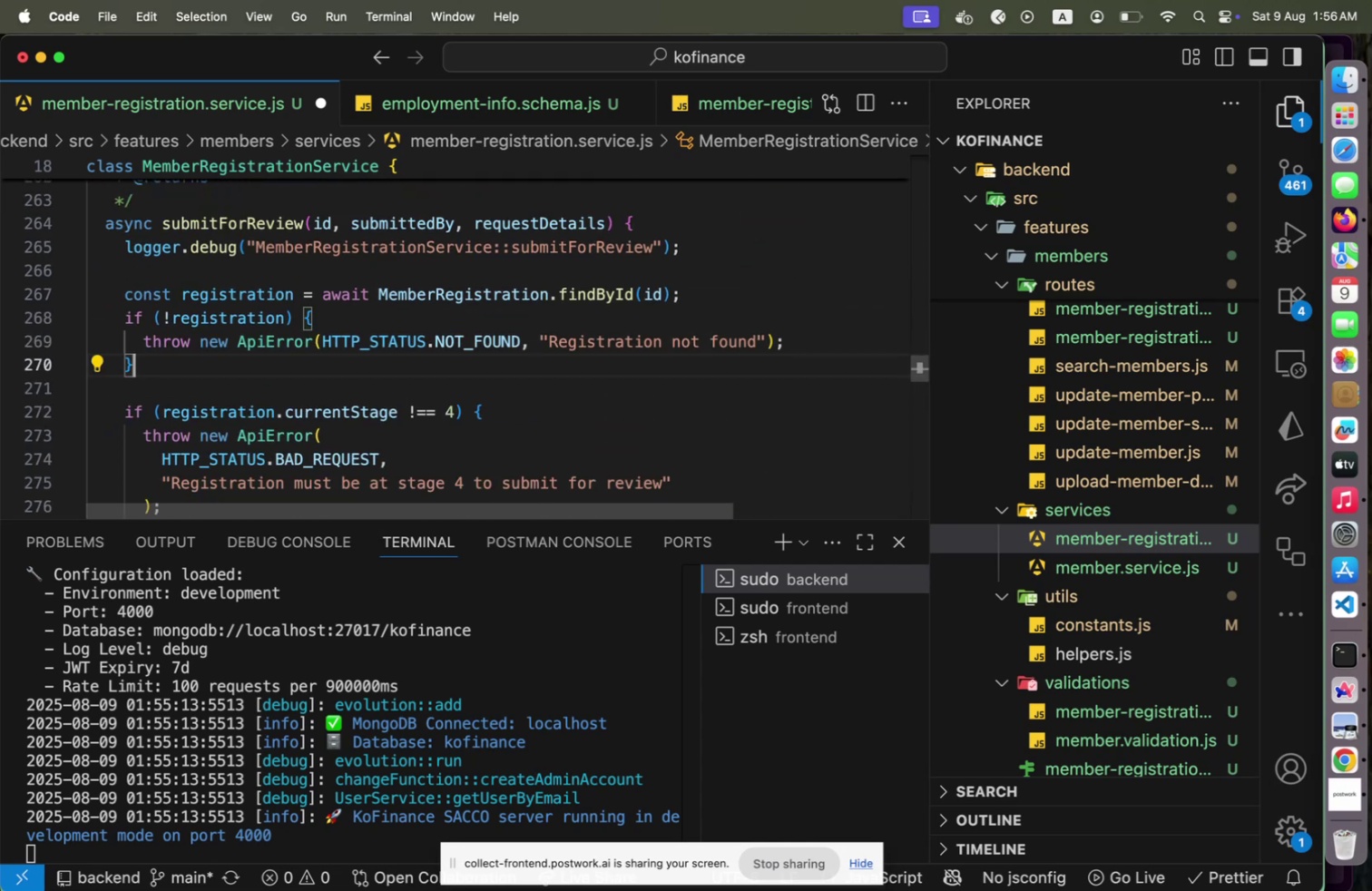 
key(ArrowDown)
 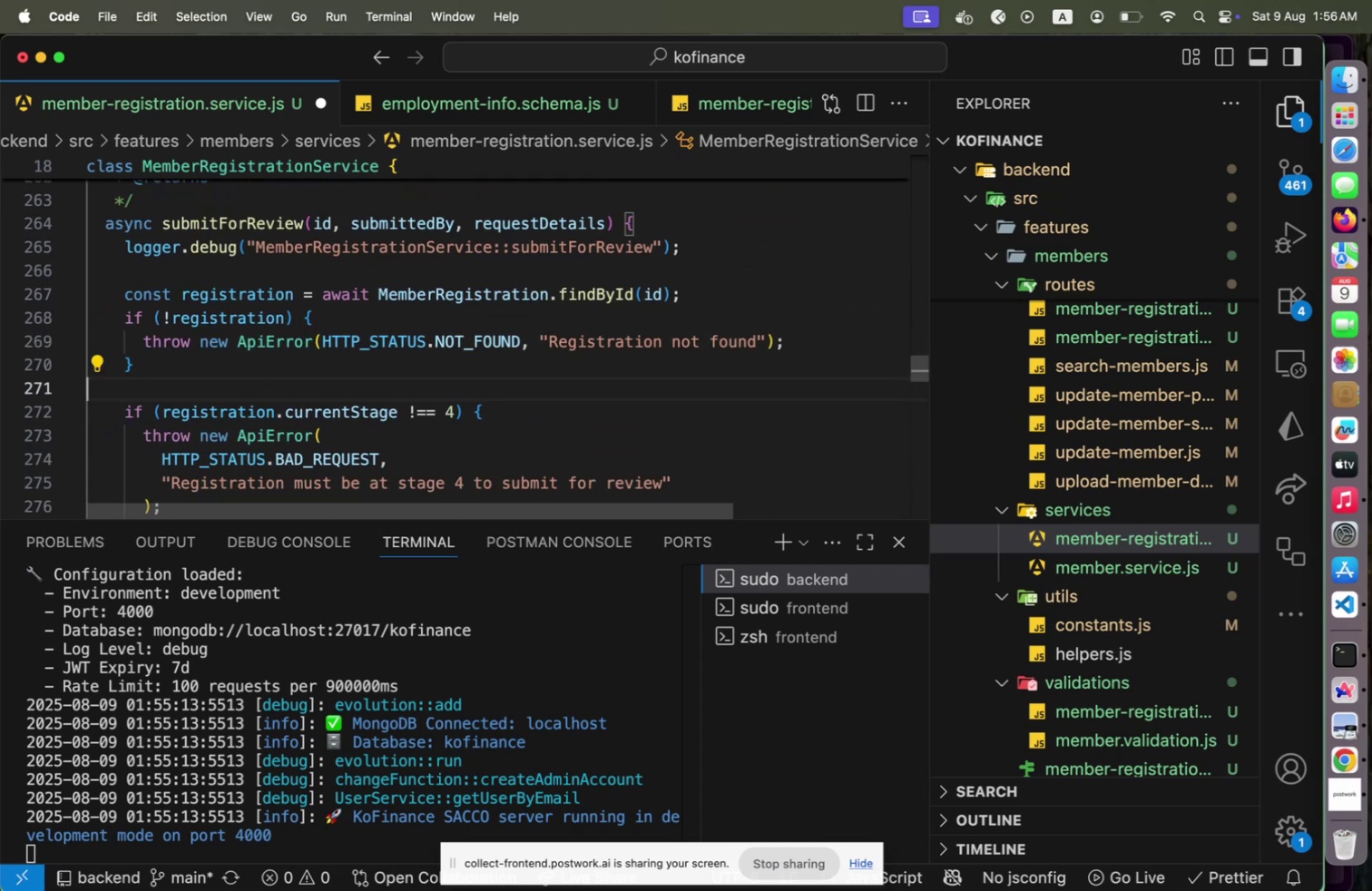 
key(ArrowDown)
 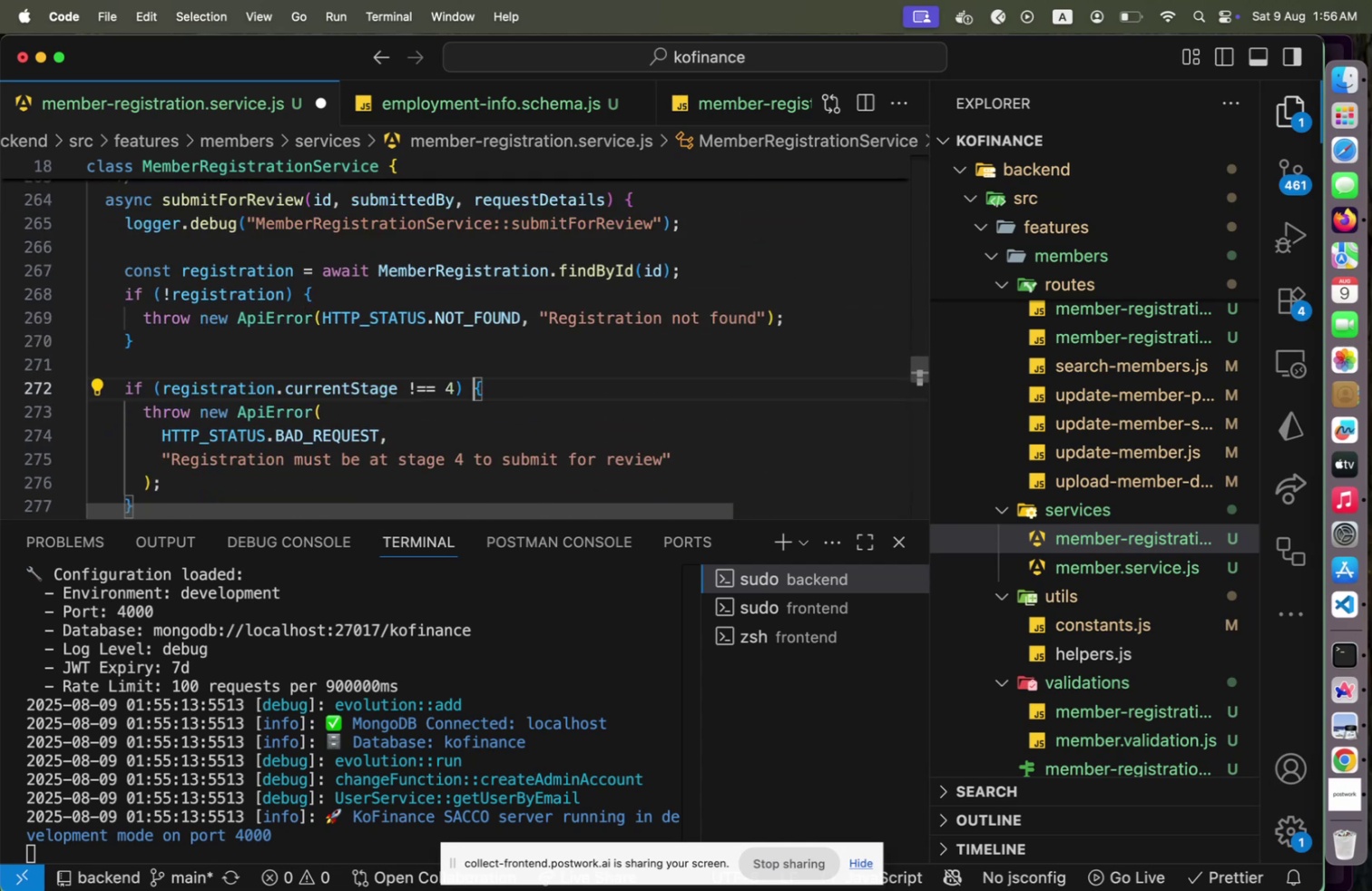 
key(ArrowDown)
 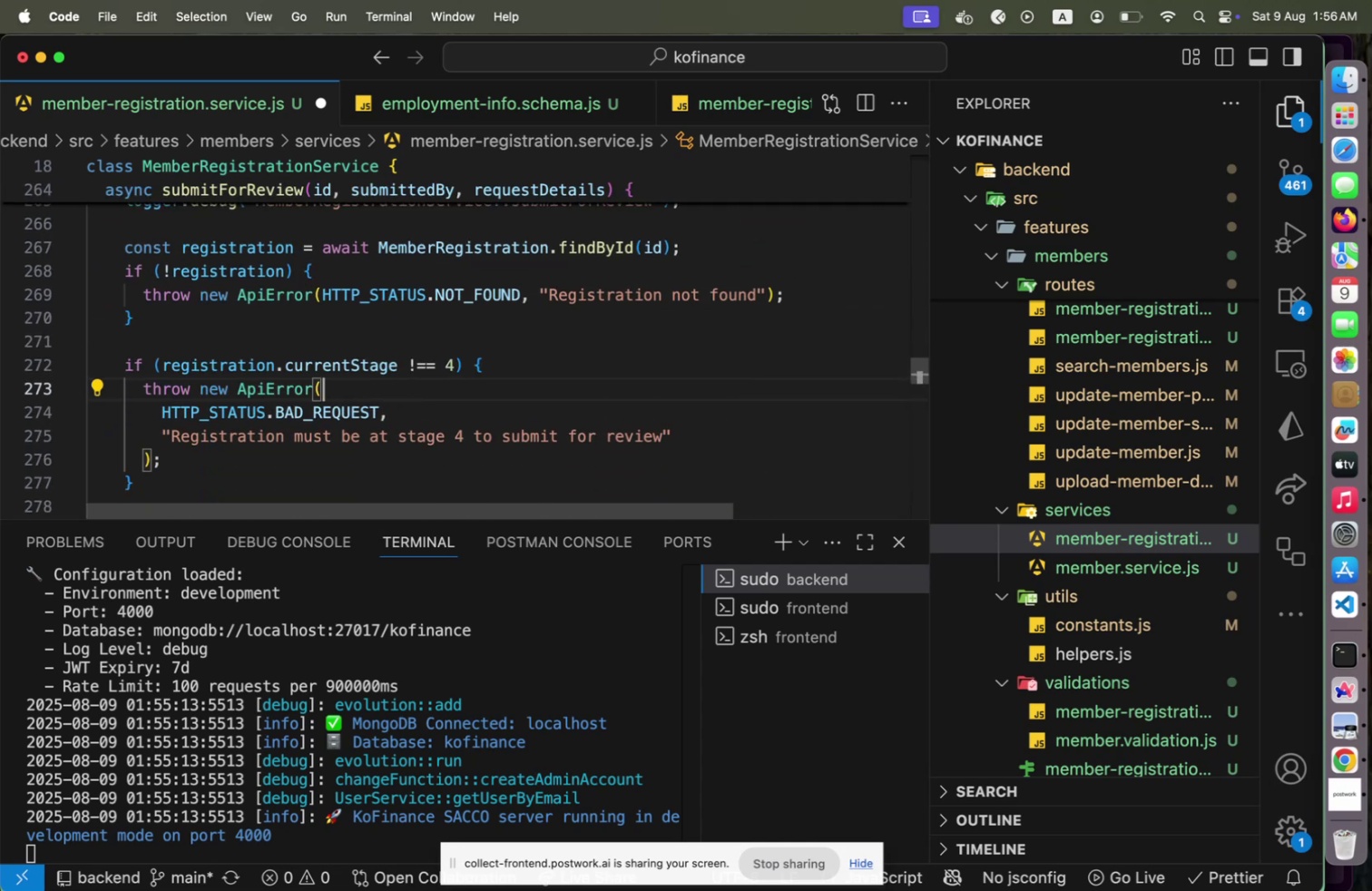 
key(ArrowUp)
 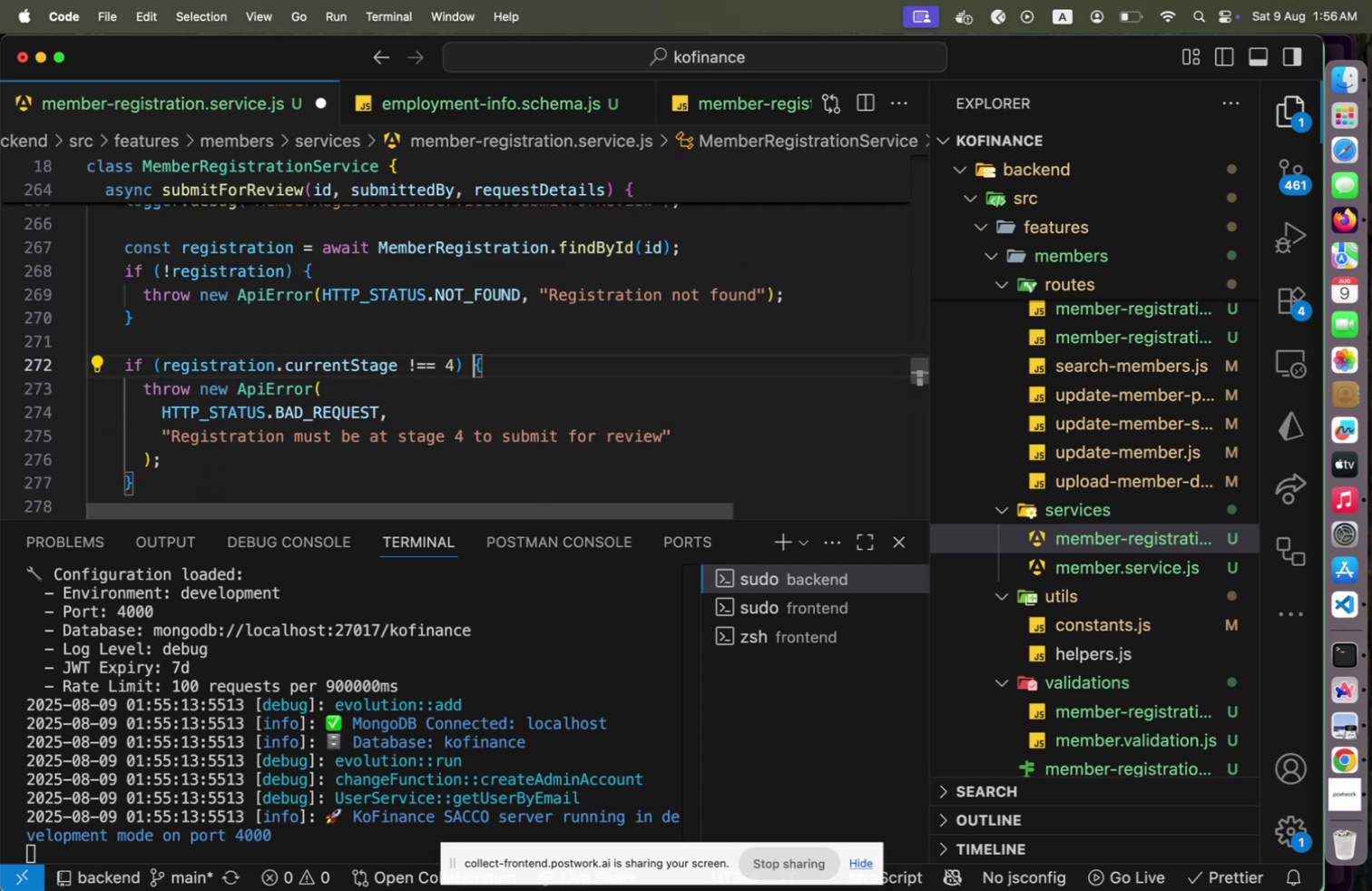 
key(ArrowLeft)
 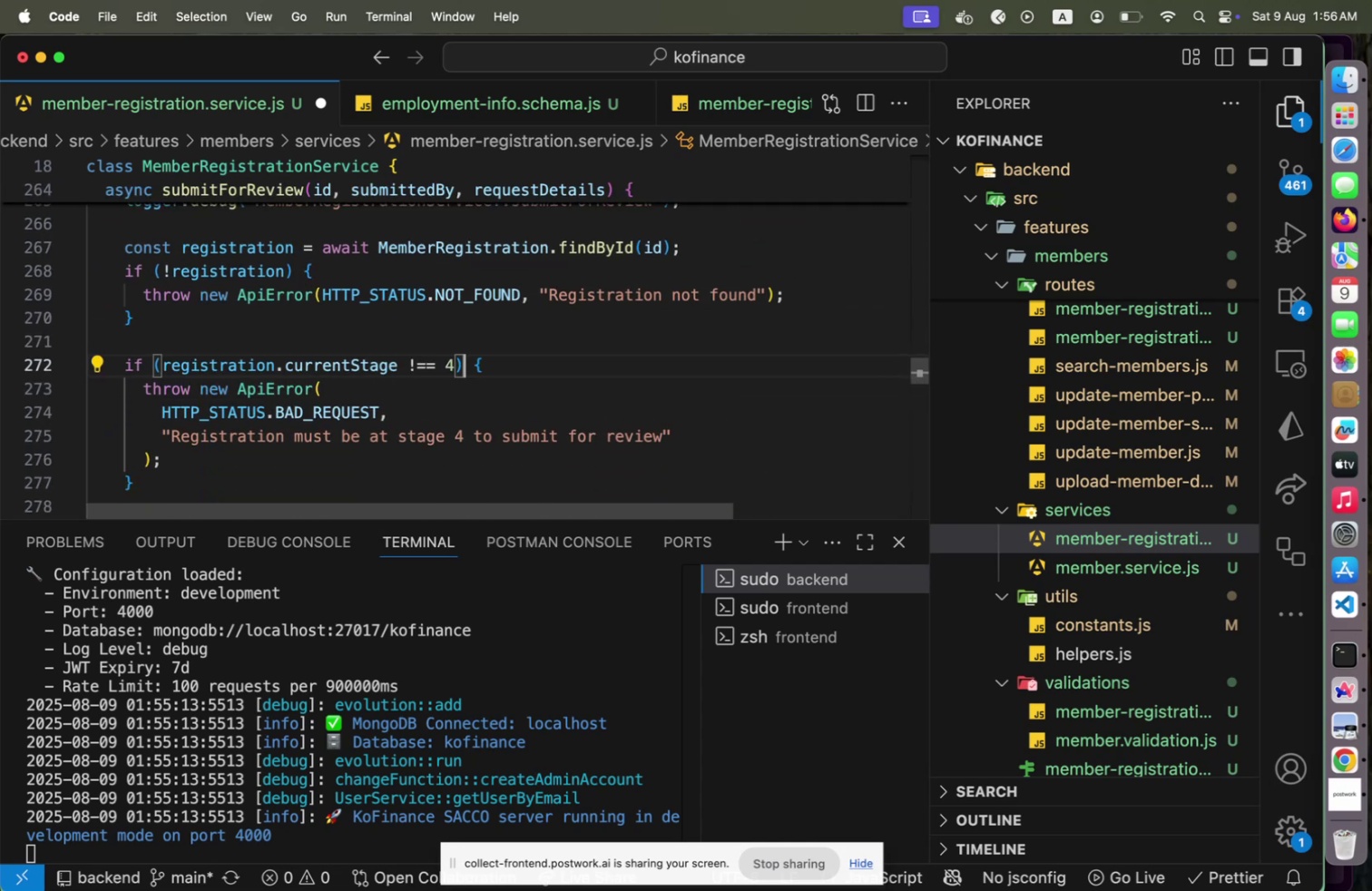 
hold_key(key=ArrowUp, duration=1.06)
 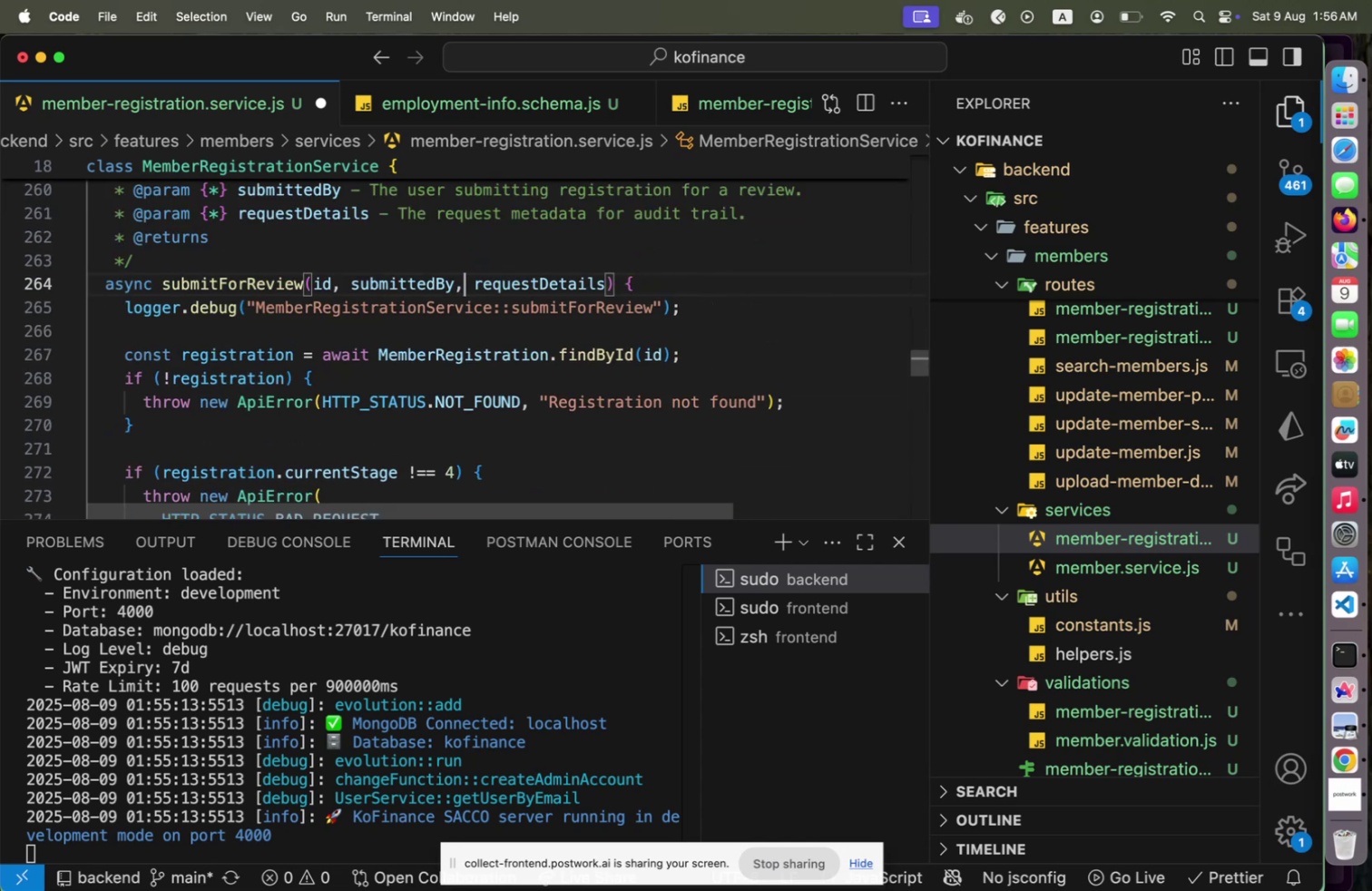 
key(Shift+ShiftLeft)
 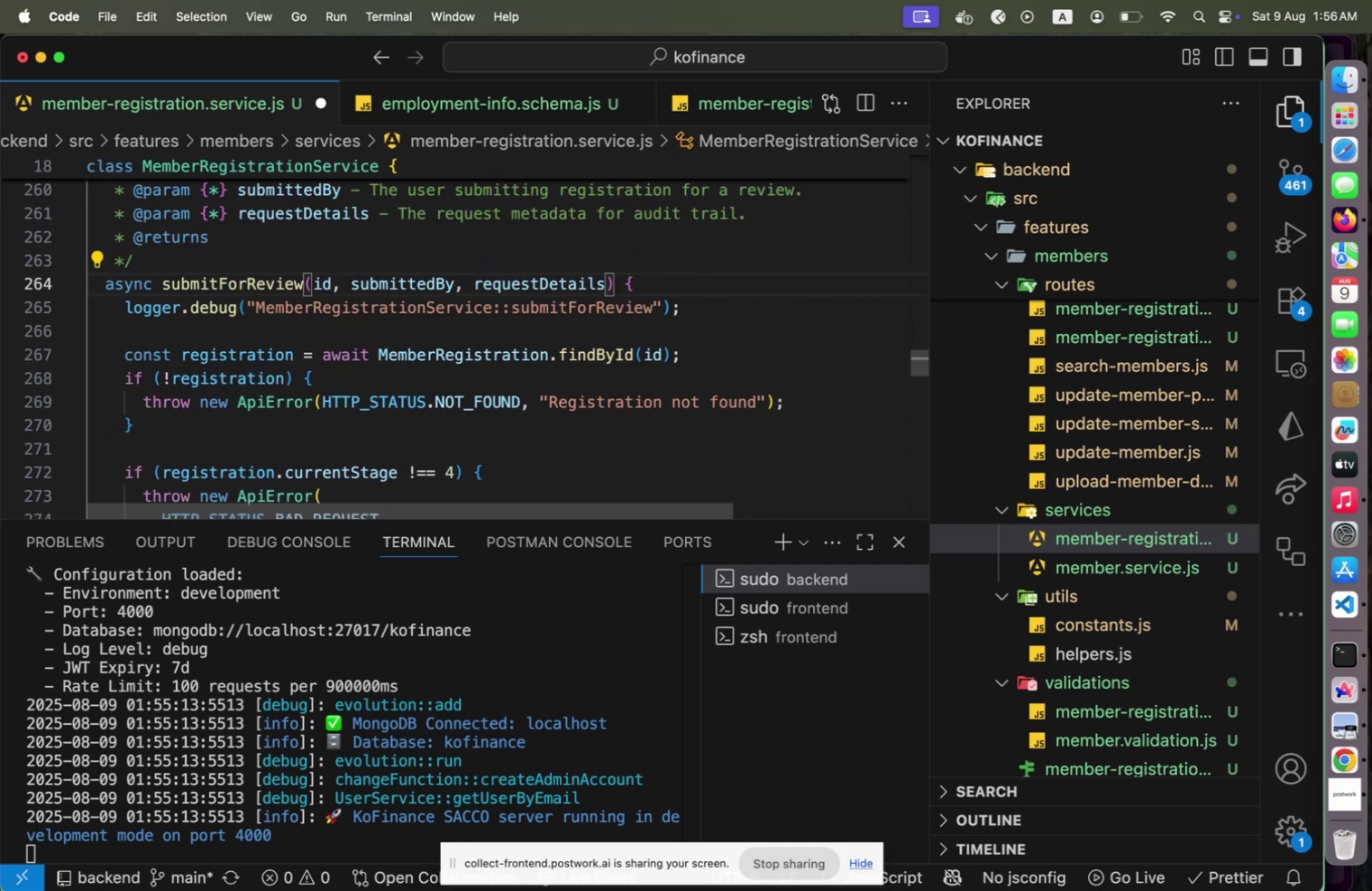 
hold_key(key=ArrowDown, duration=1.06)
 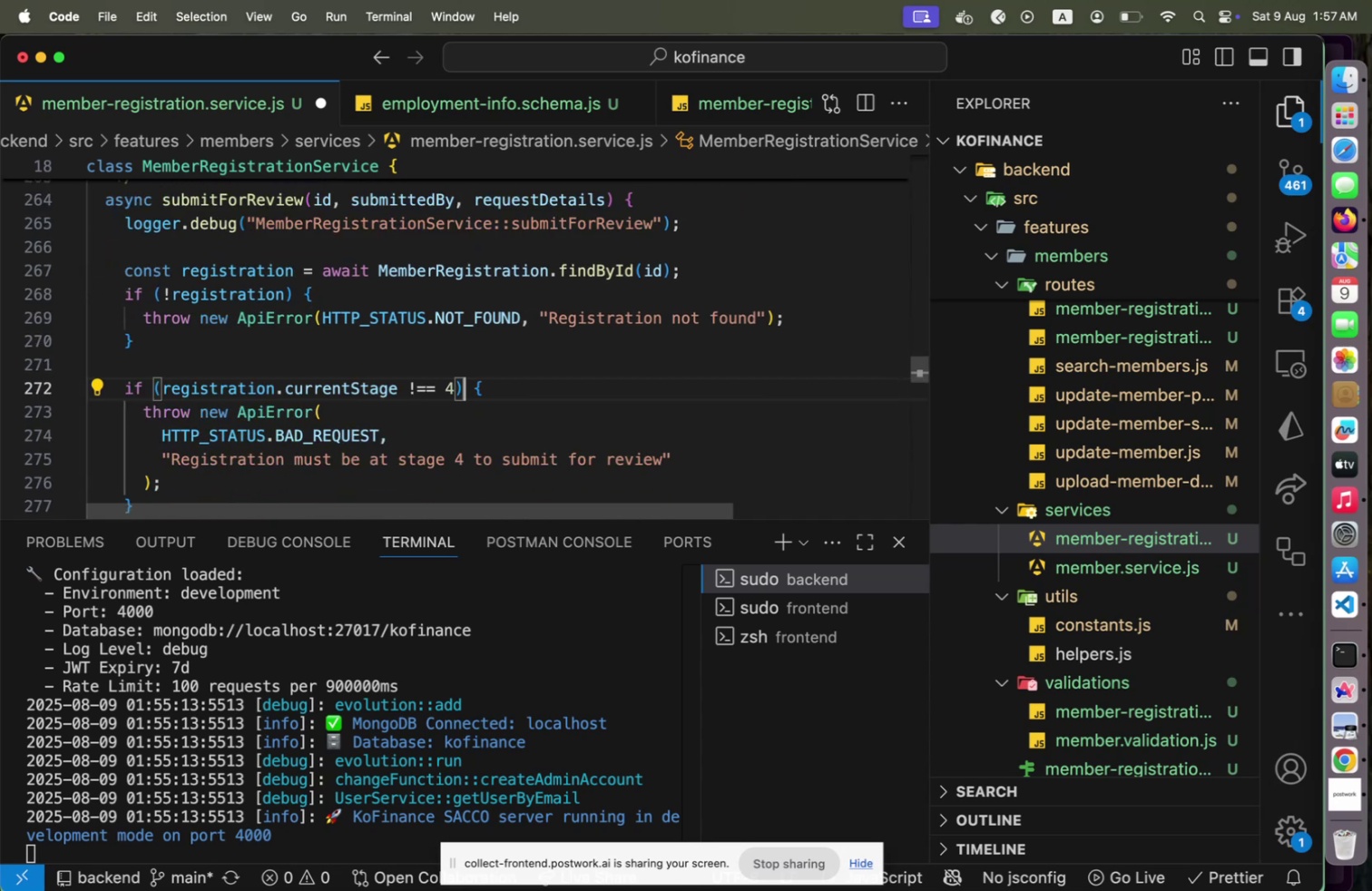 
key(ArrowLeft)
 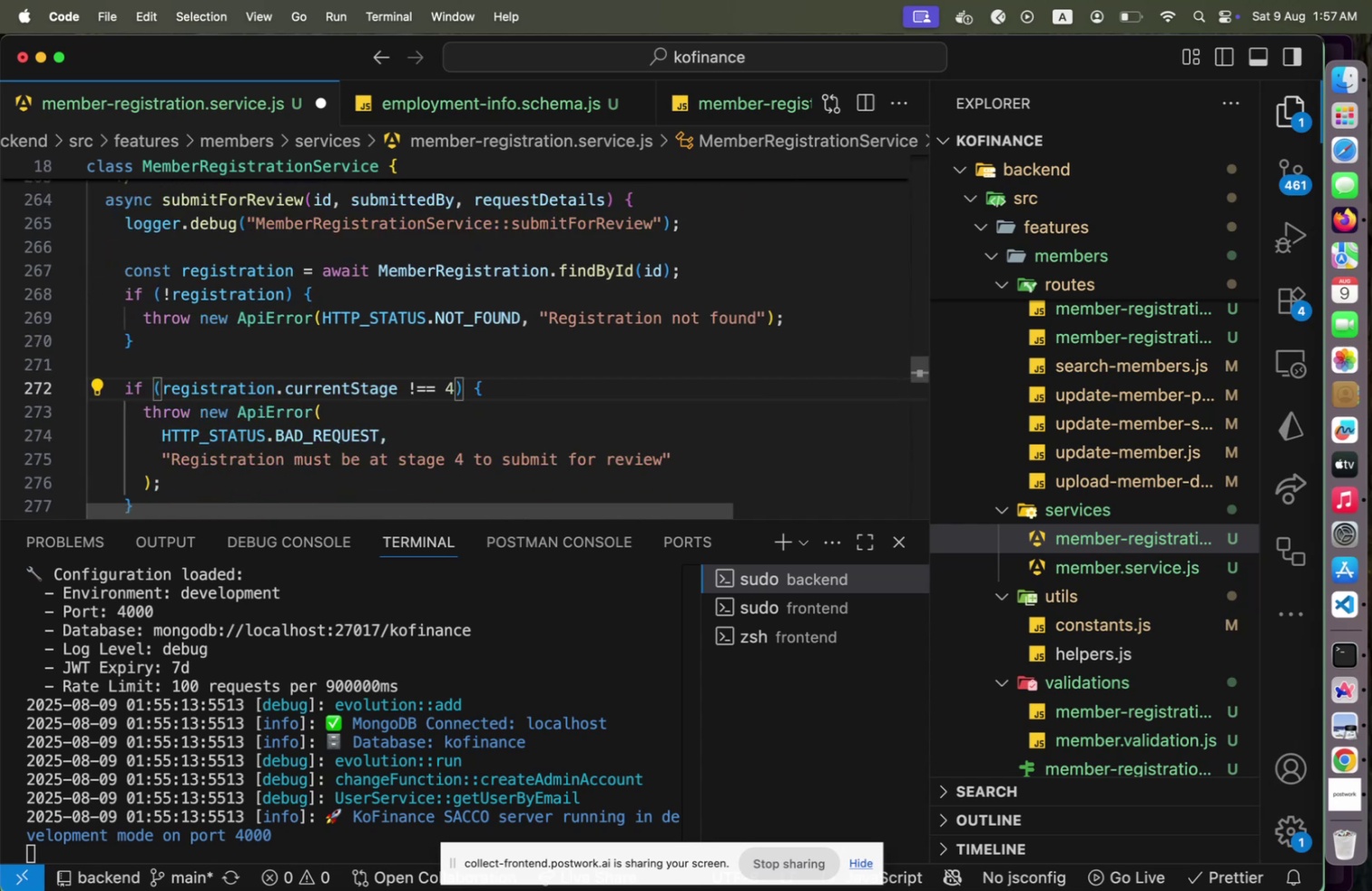 
key(Backspace)
type(NUMBER_F)
 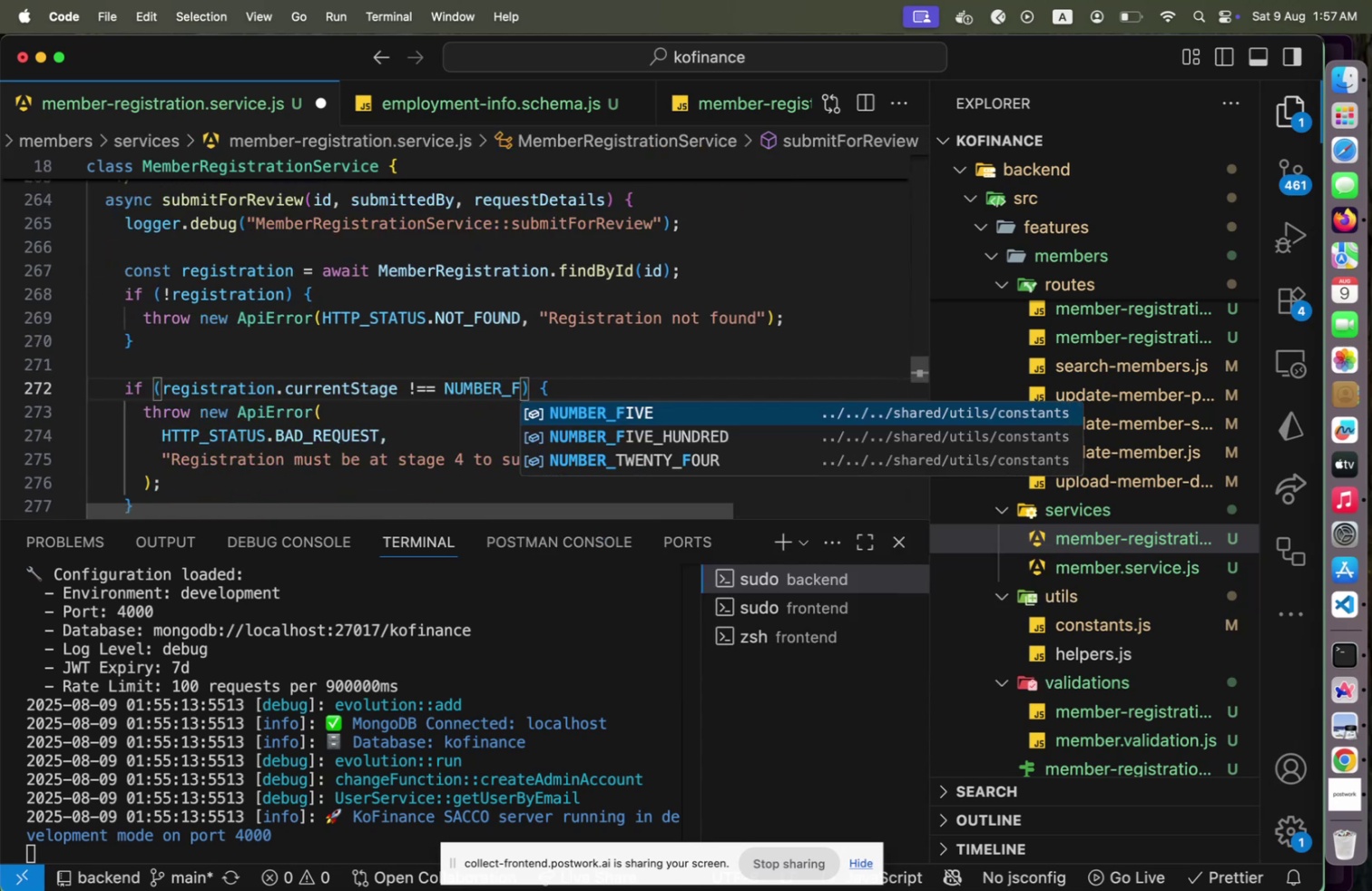 
key(Enter)
 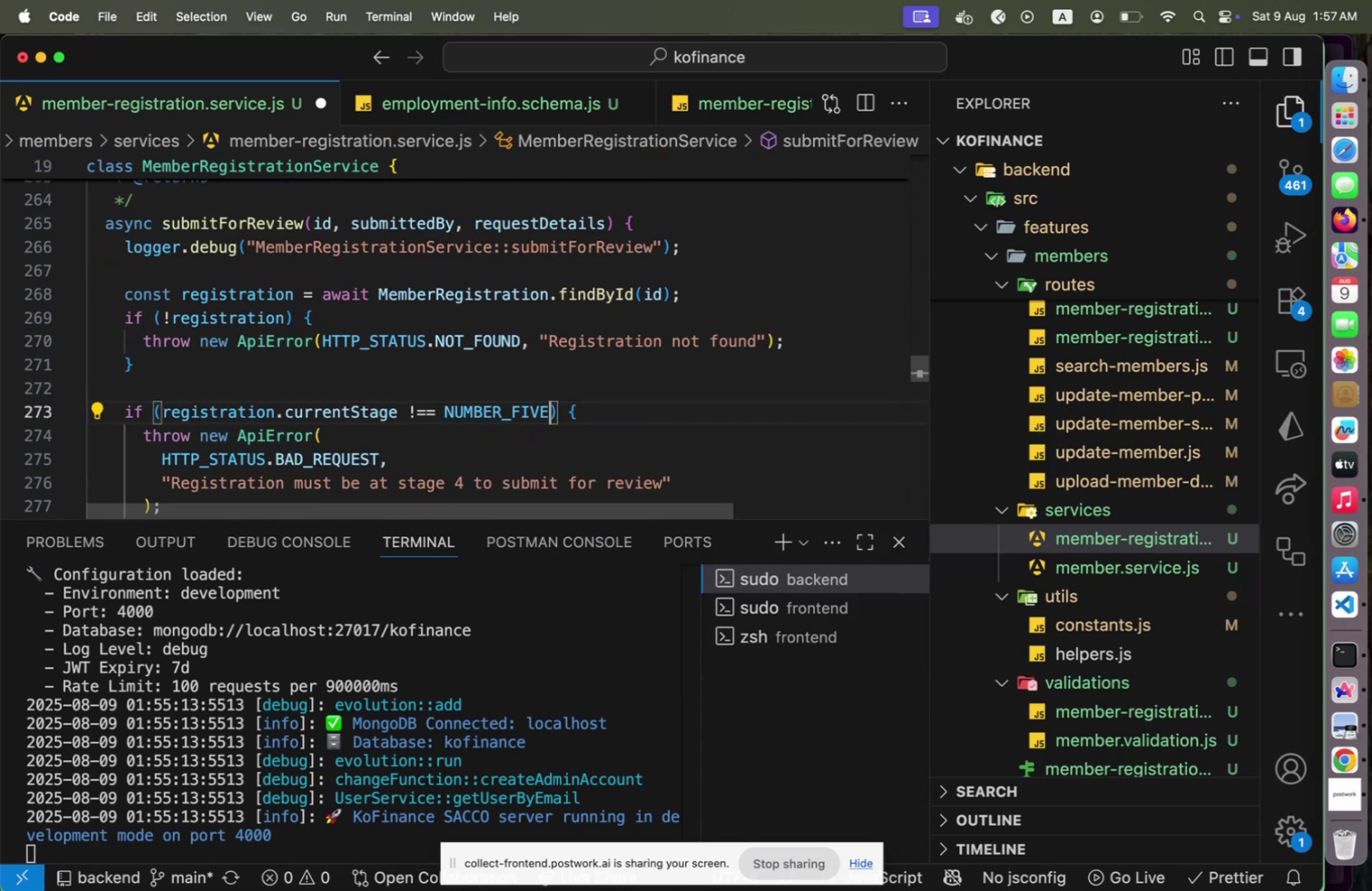 
hold_key(key=CommandLeft, duration=1.45)
left_click([485, 406])
 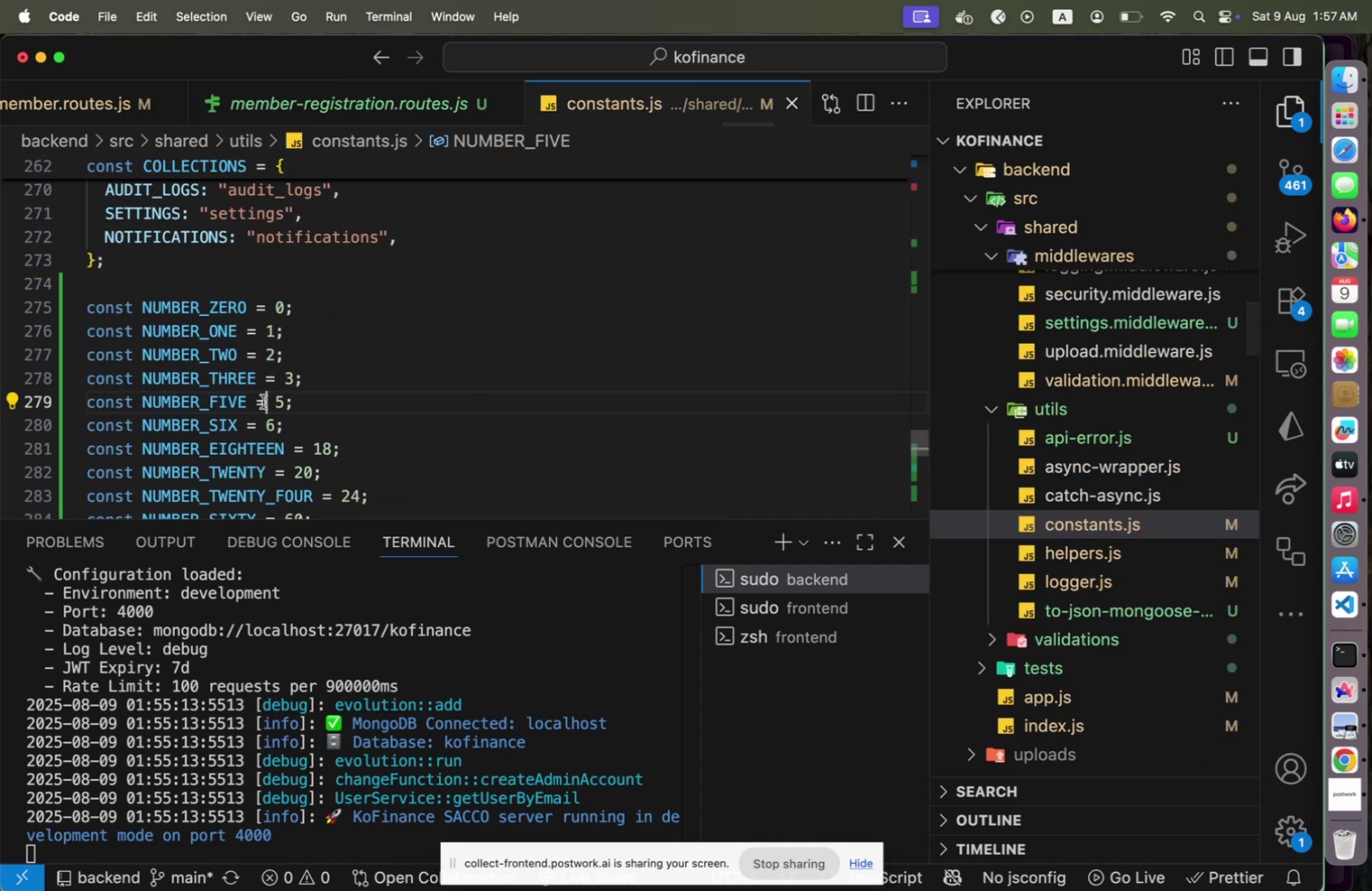 
key(Alt+Shift+ArrowDown)
 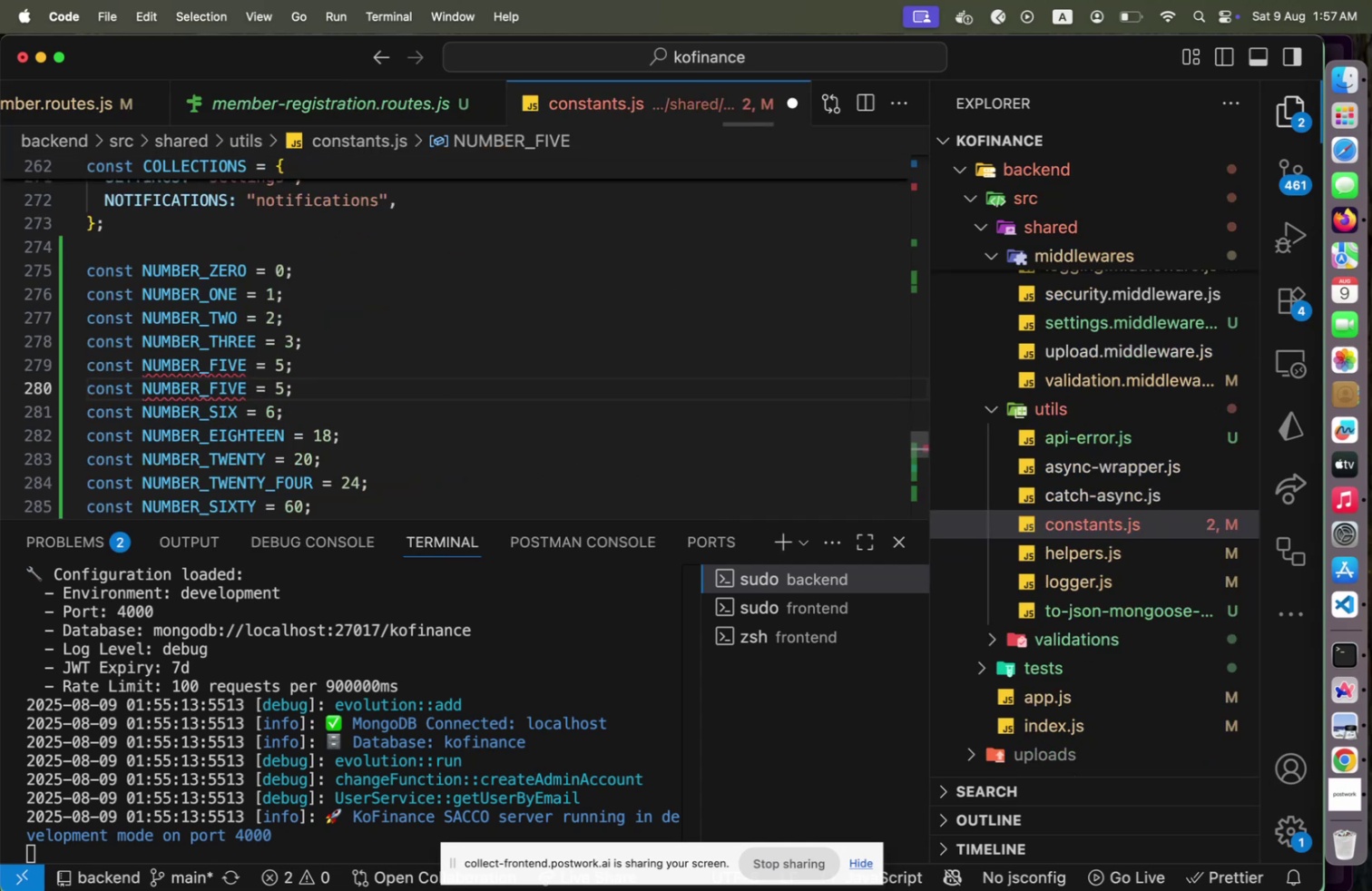 
key(ArrowUp)
 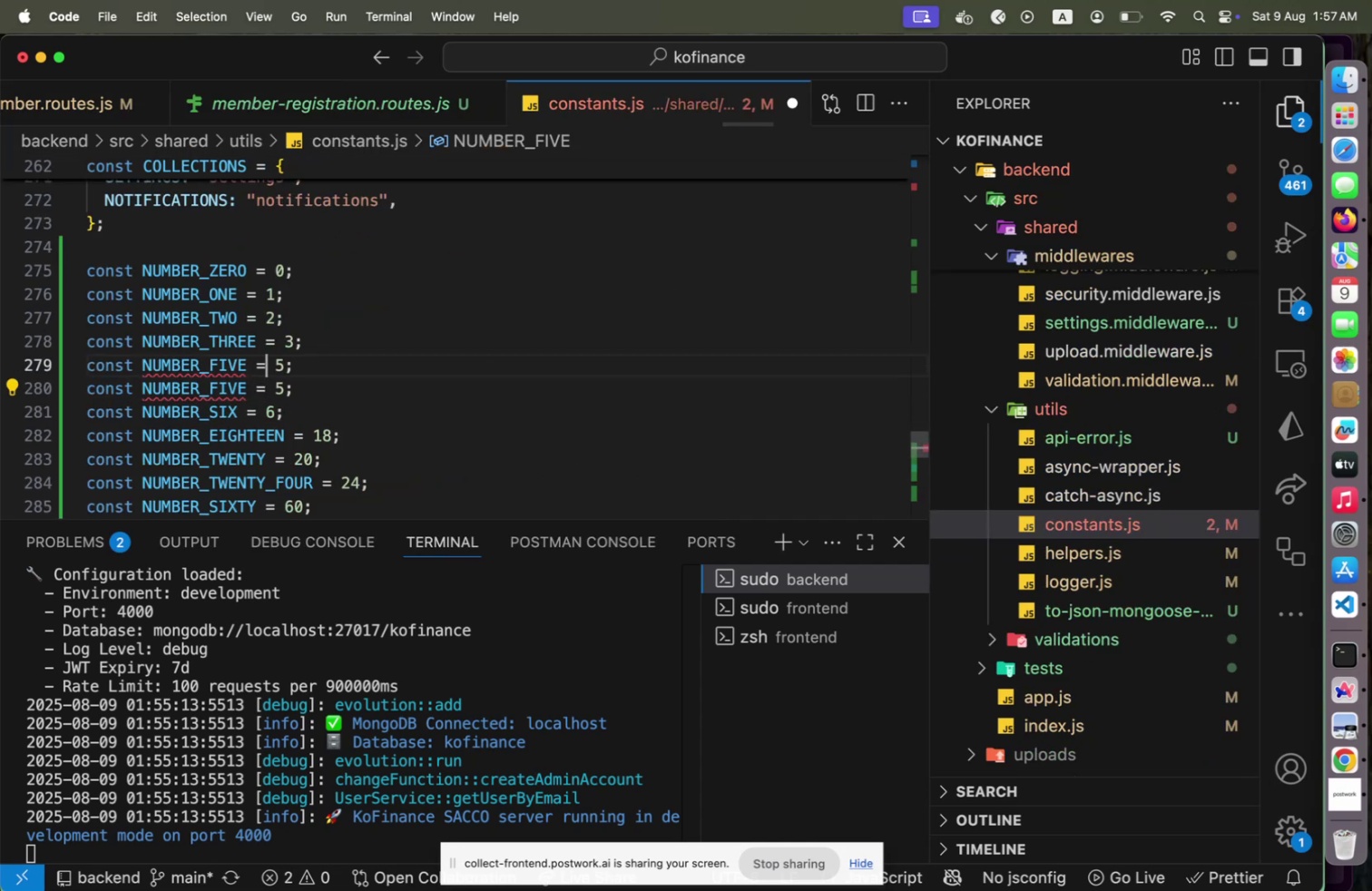 
key(ArrowRight)
 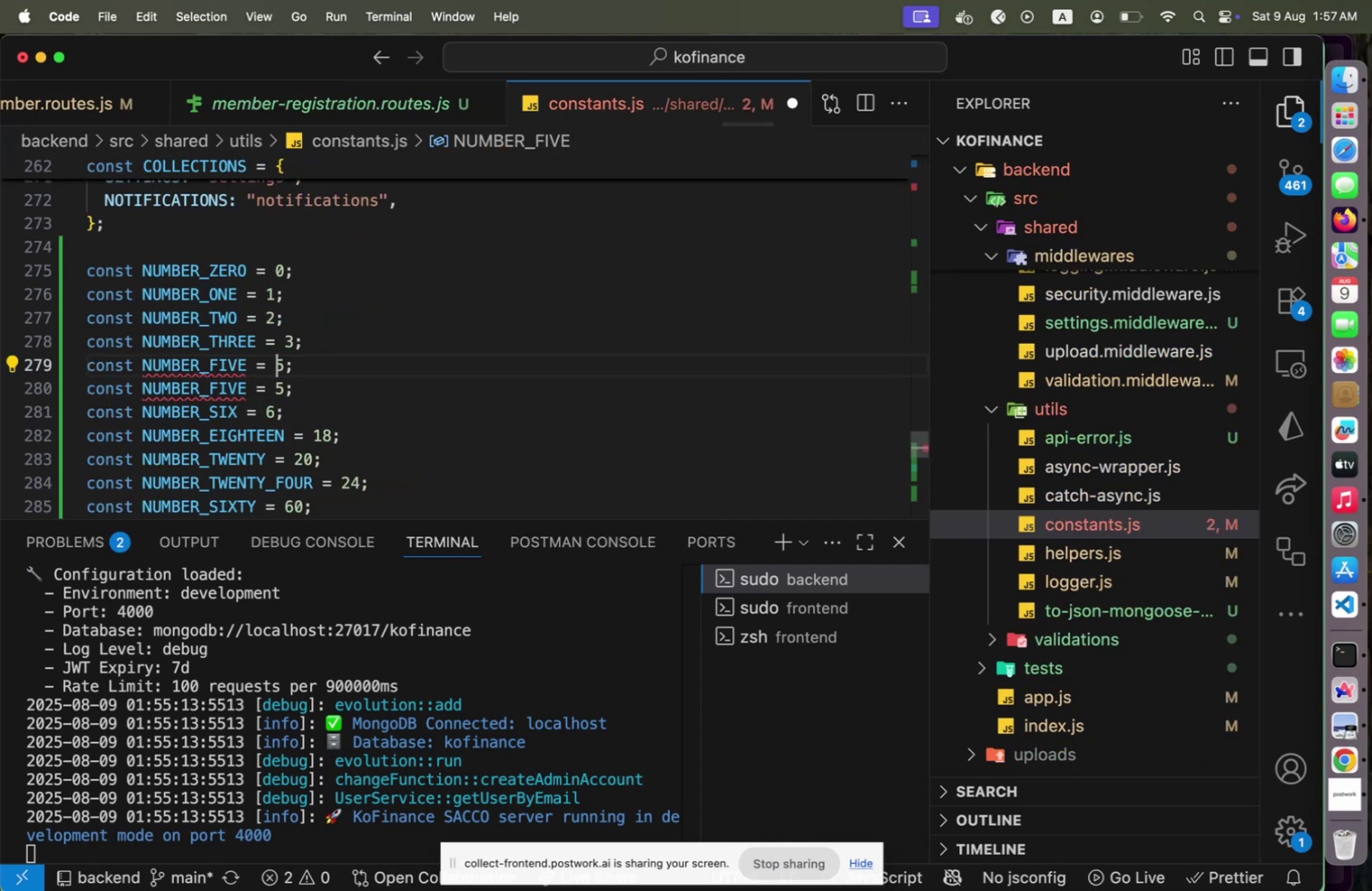 
key(Shift+ArrowRight)
 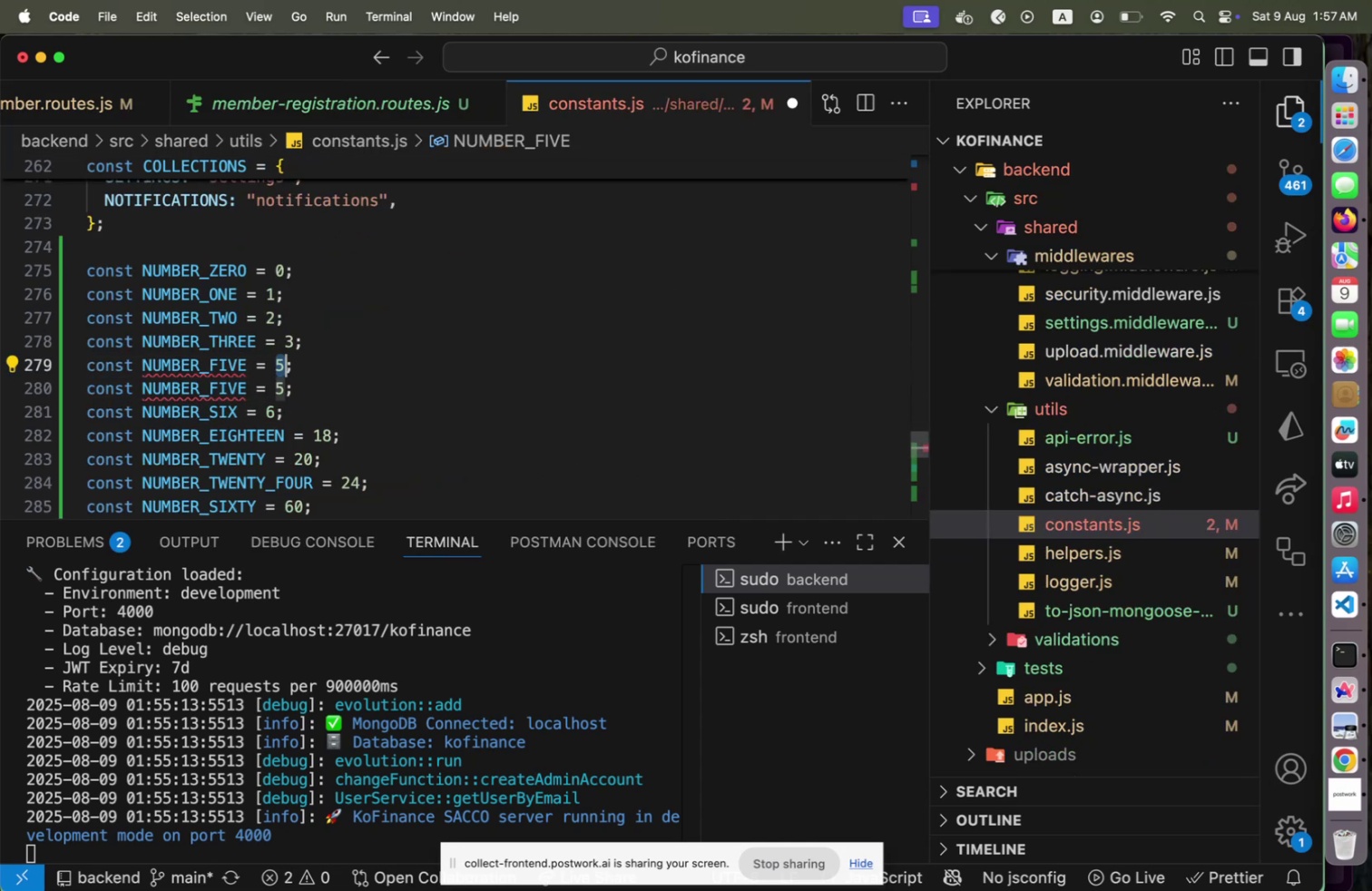 
key(4)
 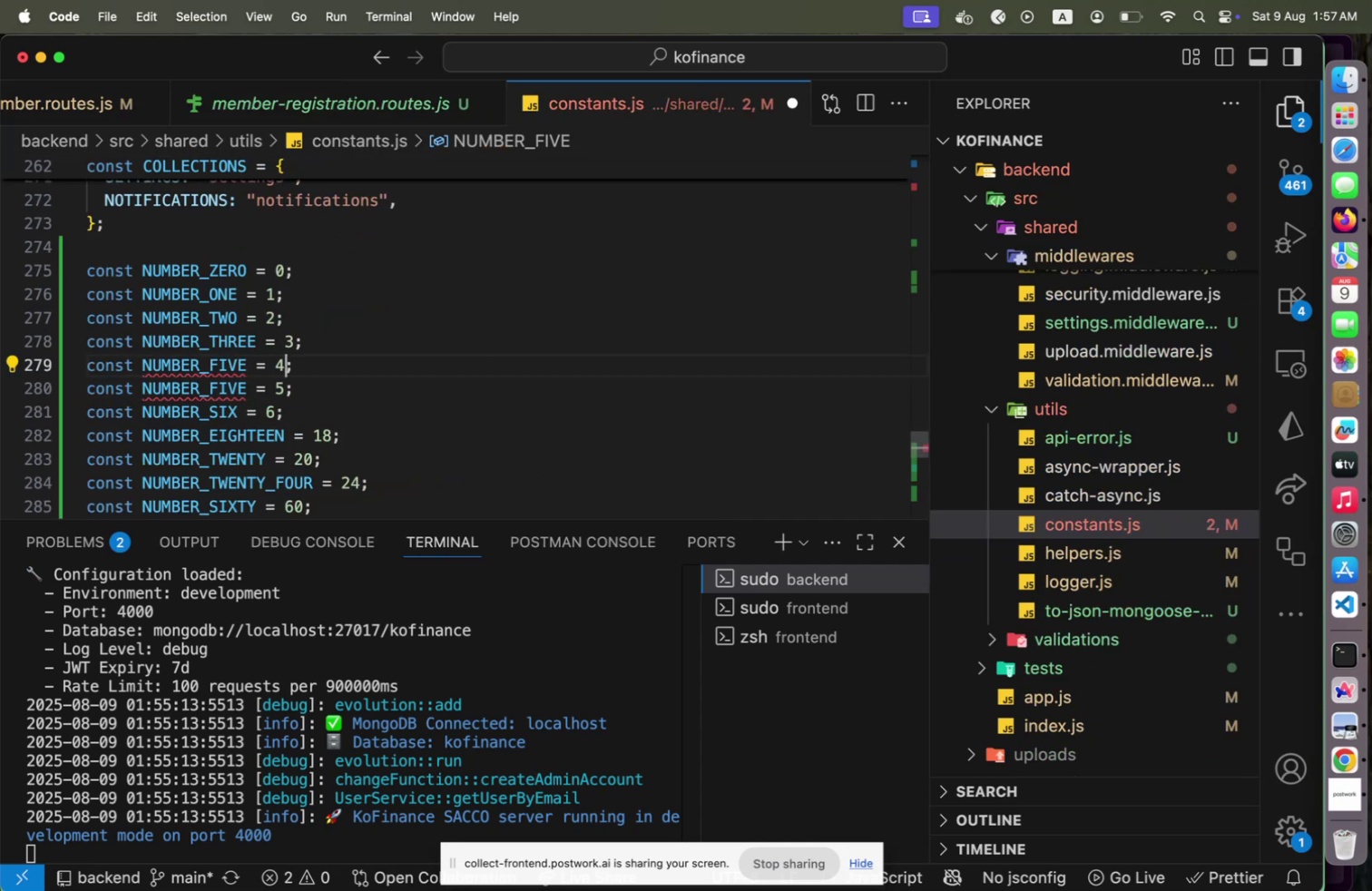 
hold_key(key=ArrowLeft, duration=0.7)
 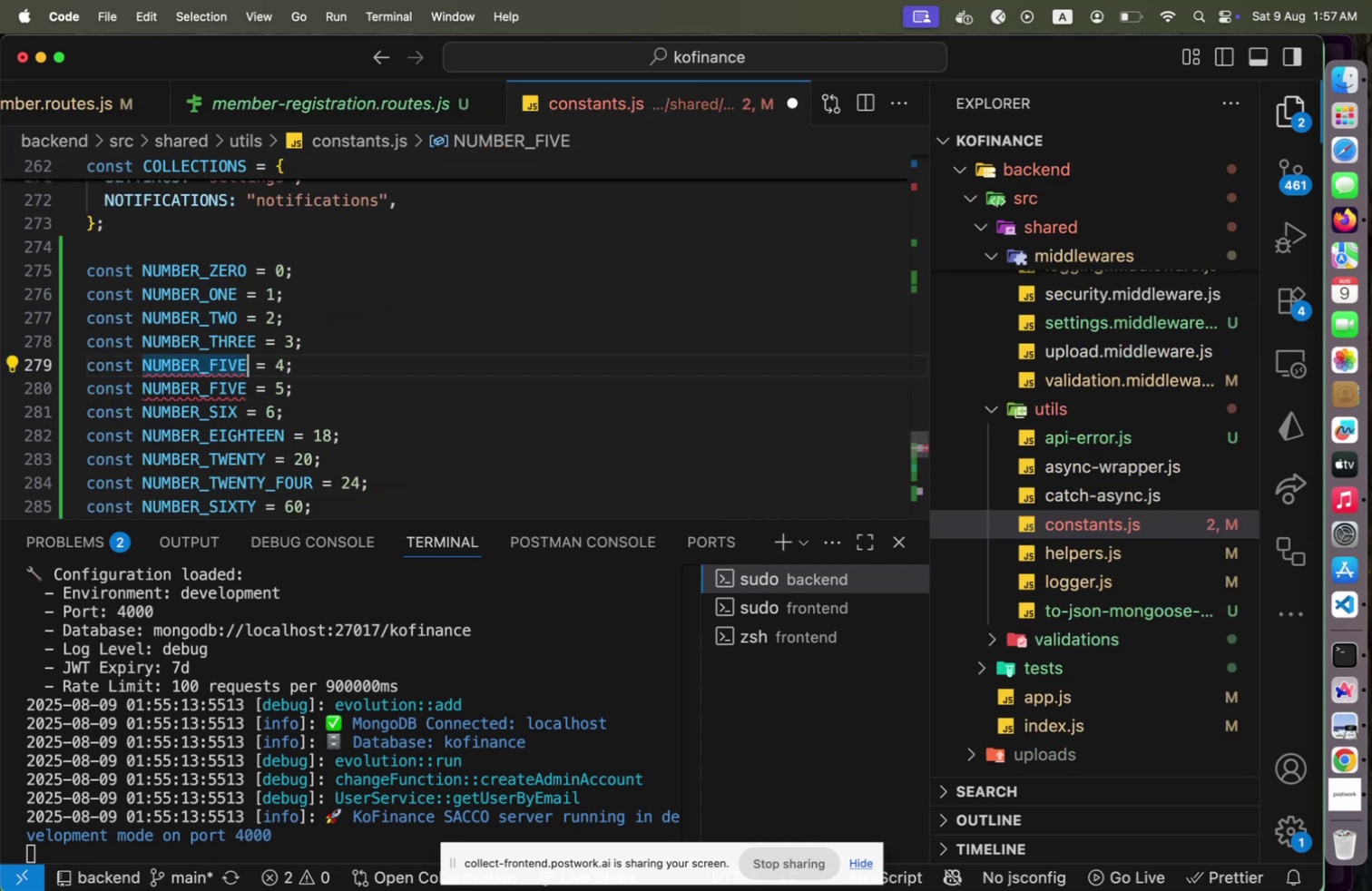 
key(Shift+ArrowLeft)
 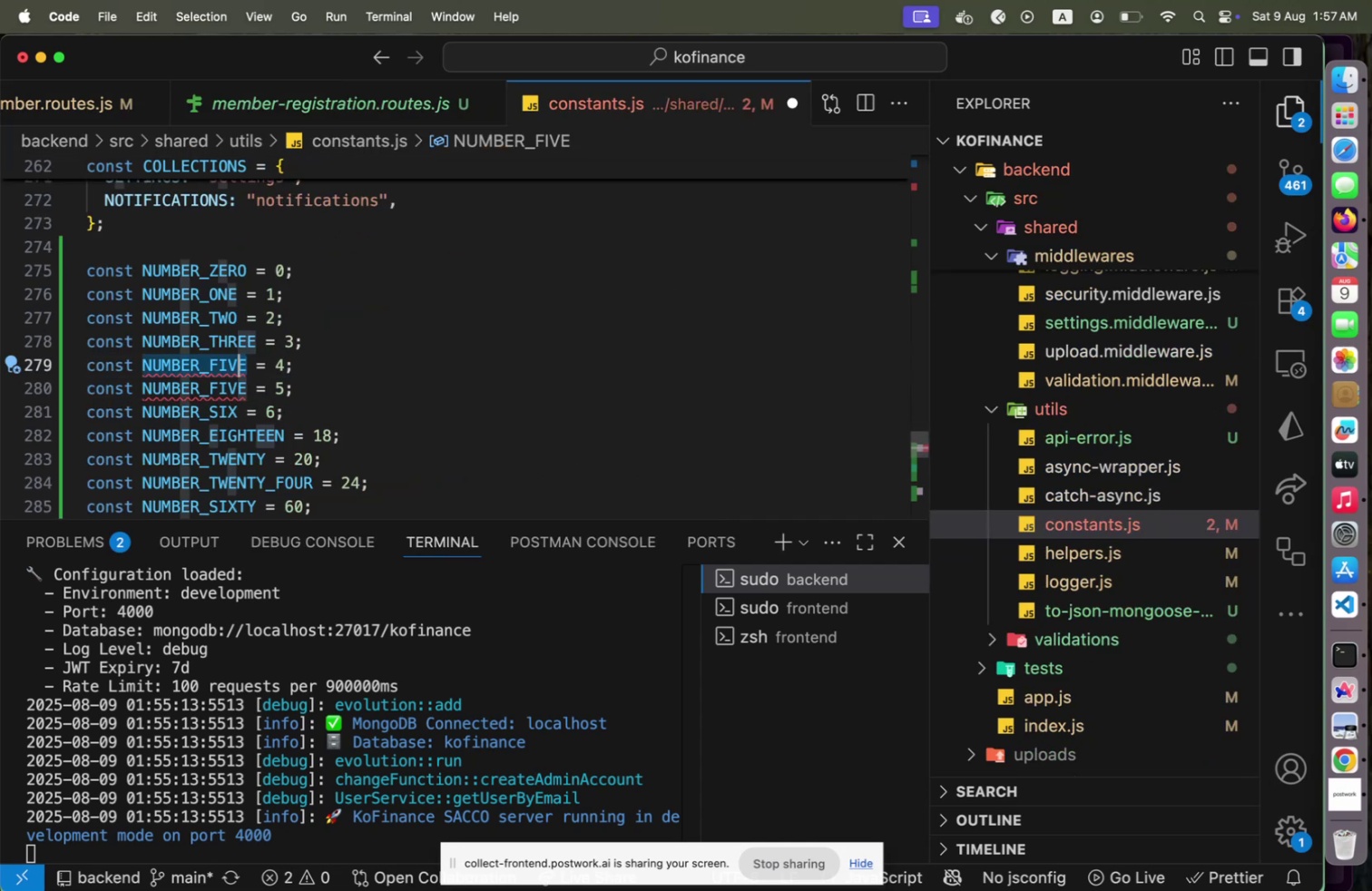 
key(Shift+ArrowLeft)
 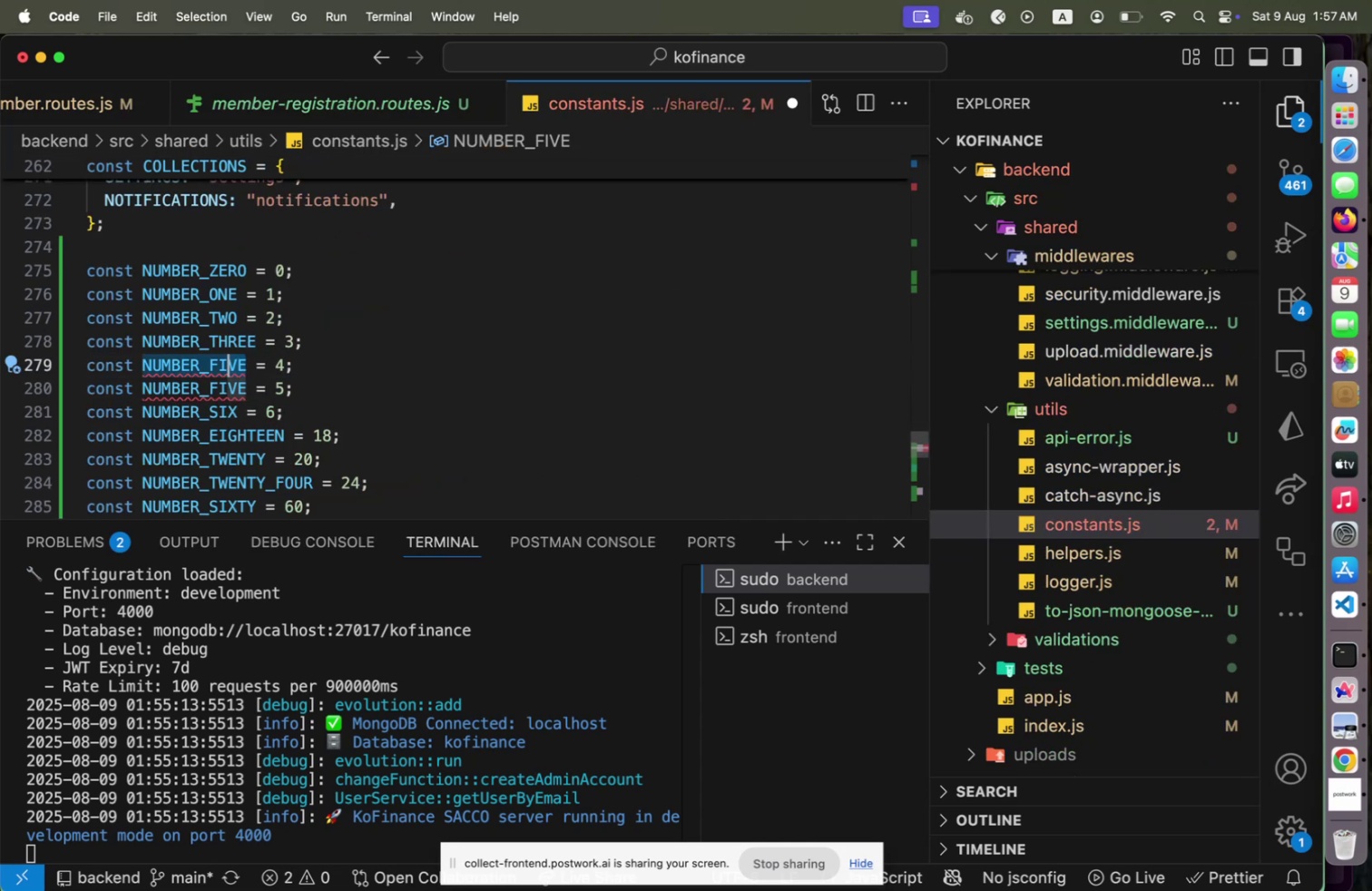 
key(Shift+ArrowLeft)
 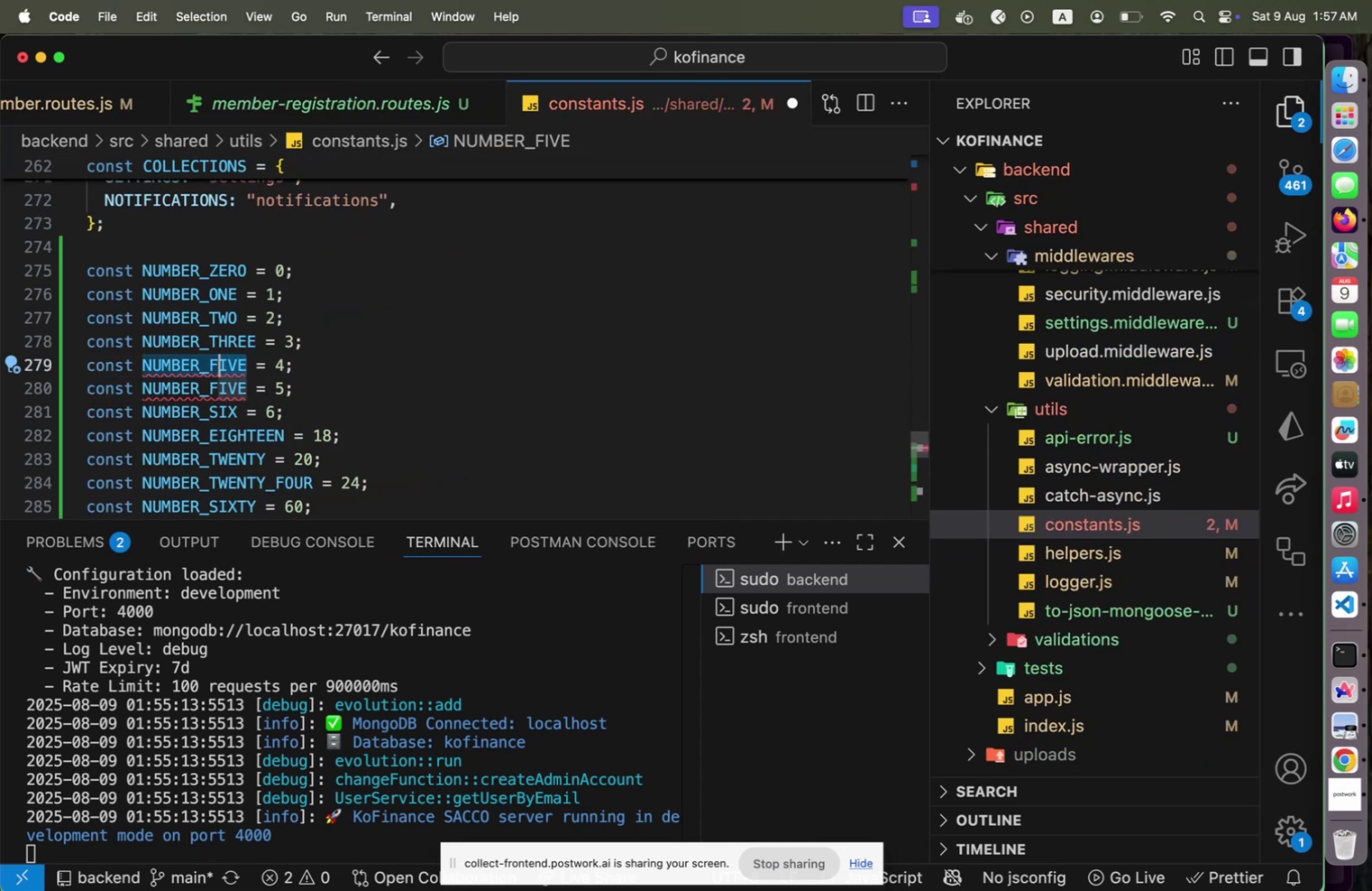 
type(OUR)
 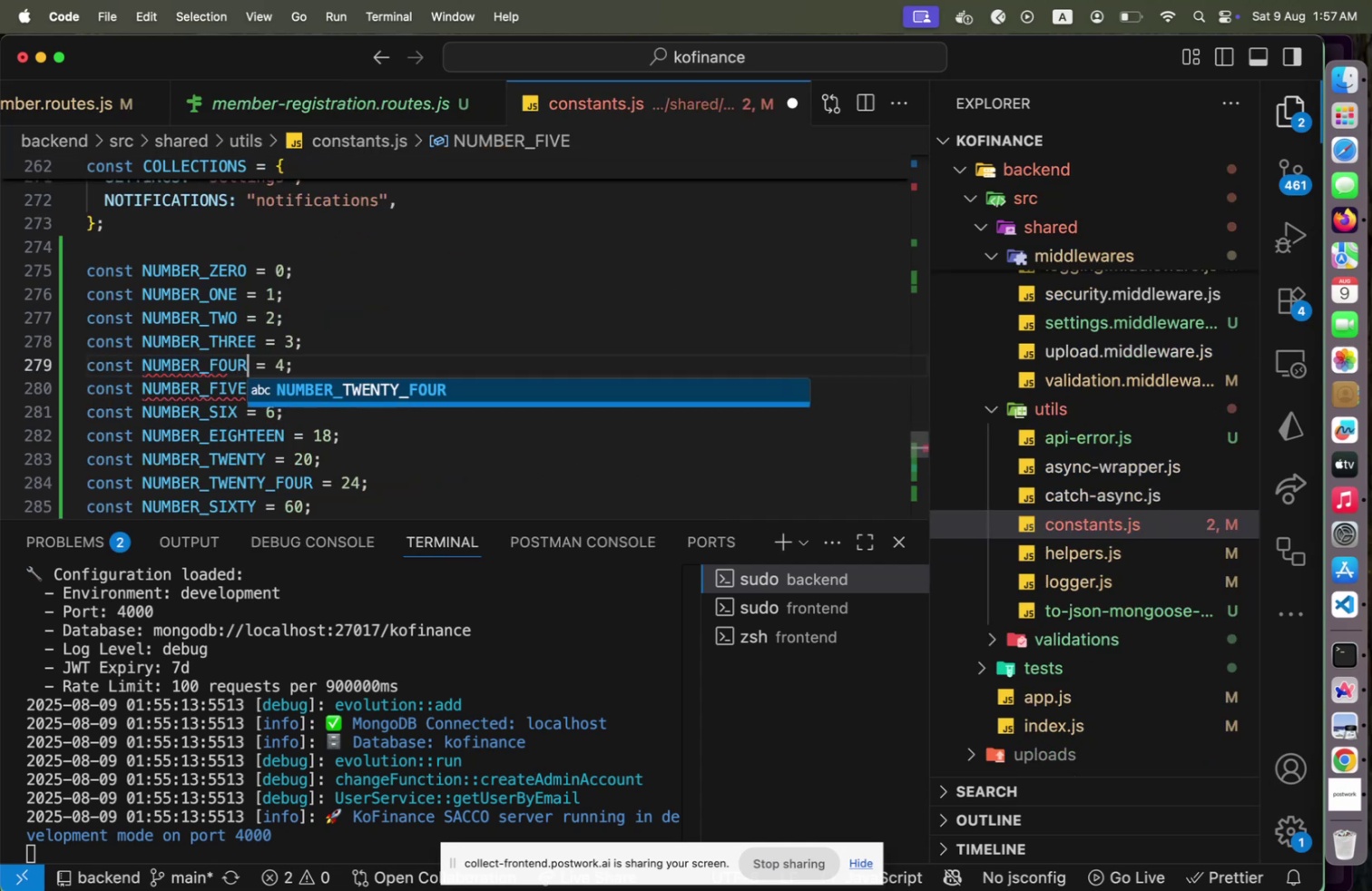 
key(ArrowRight)
 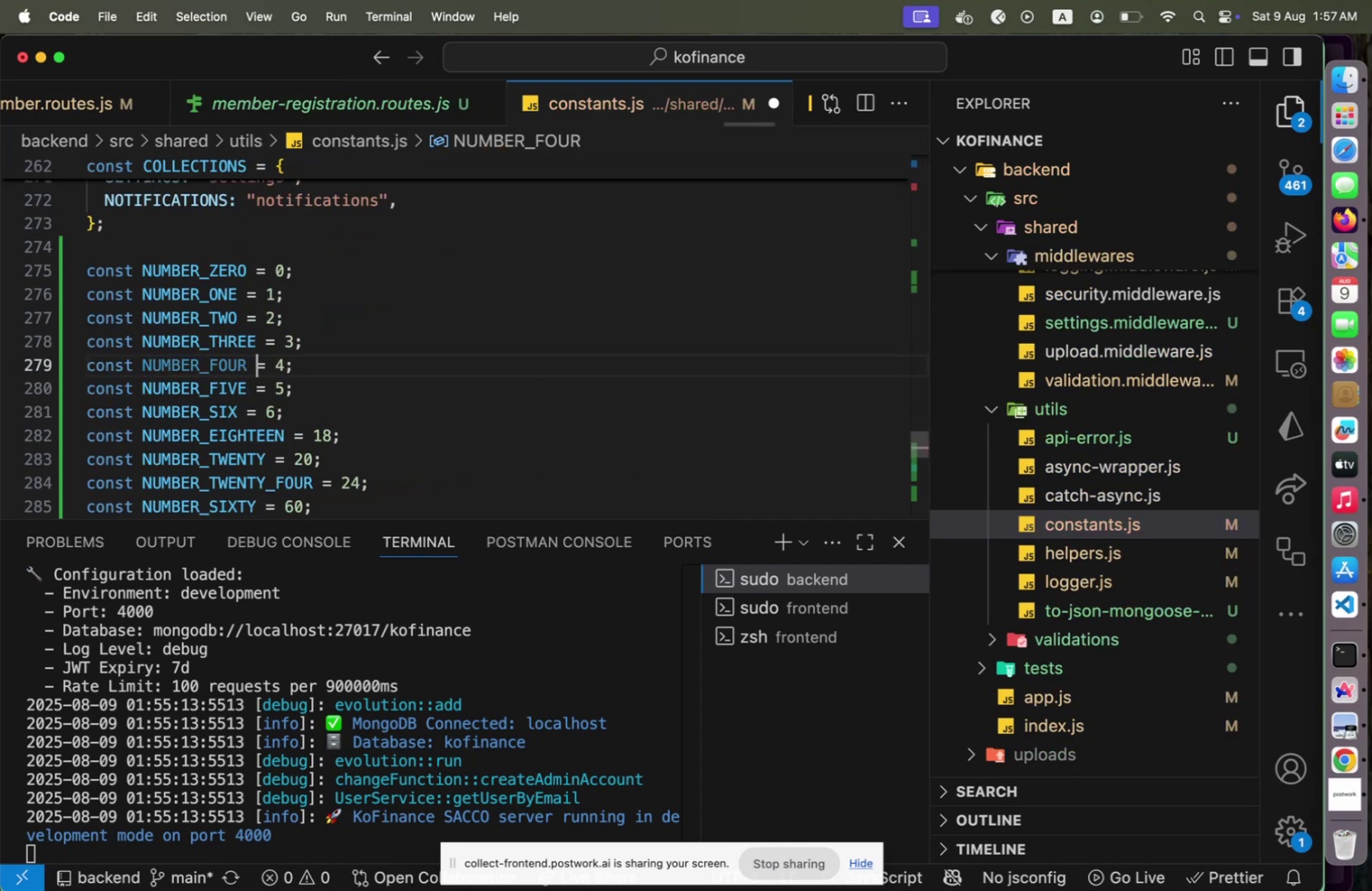 
key(ArrowDown)
 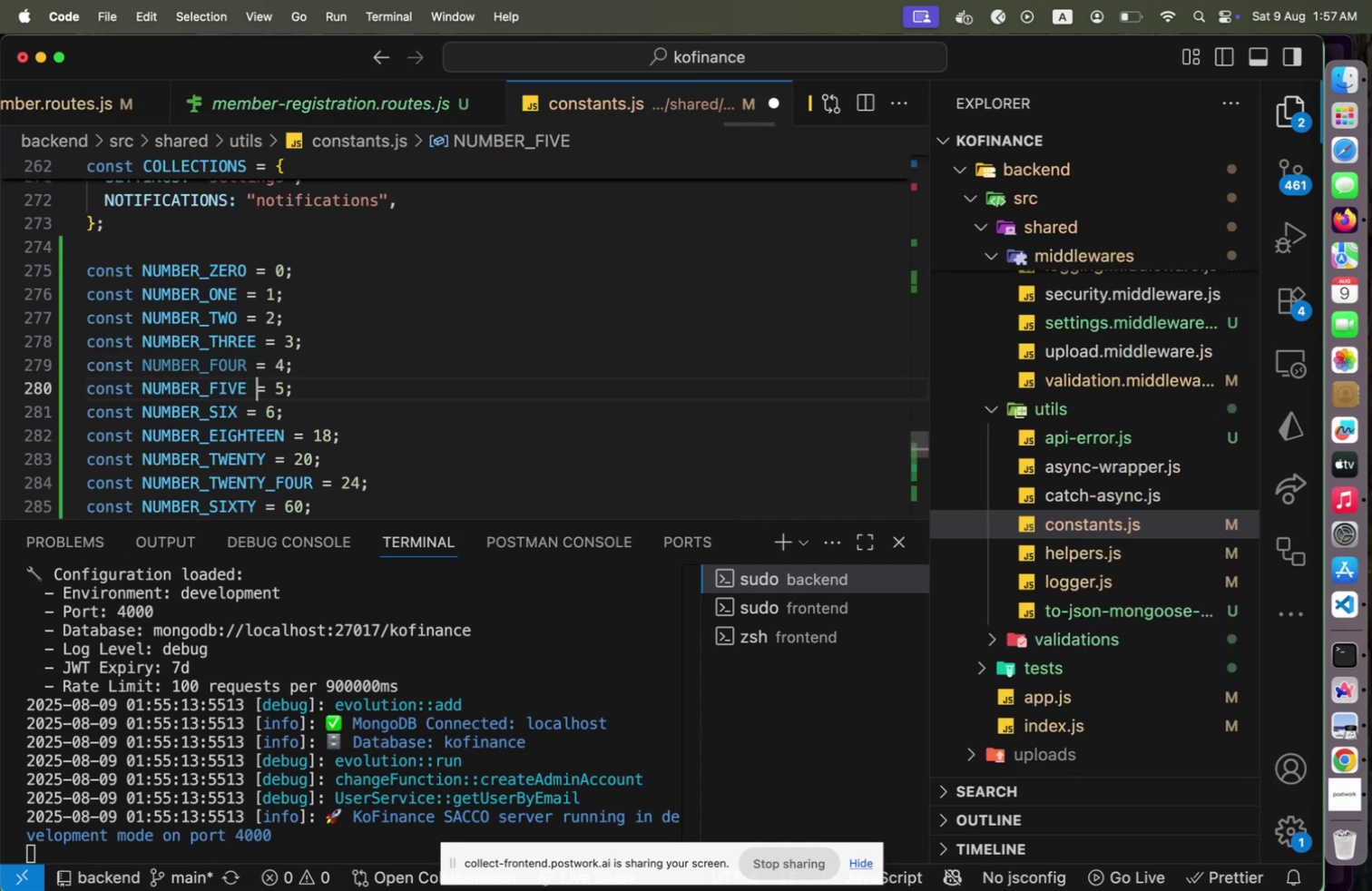 
key(ArrowLeft)
 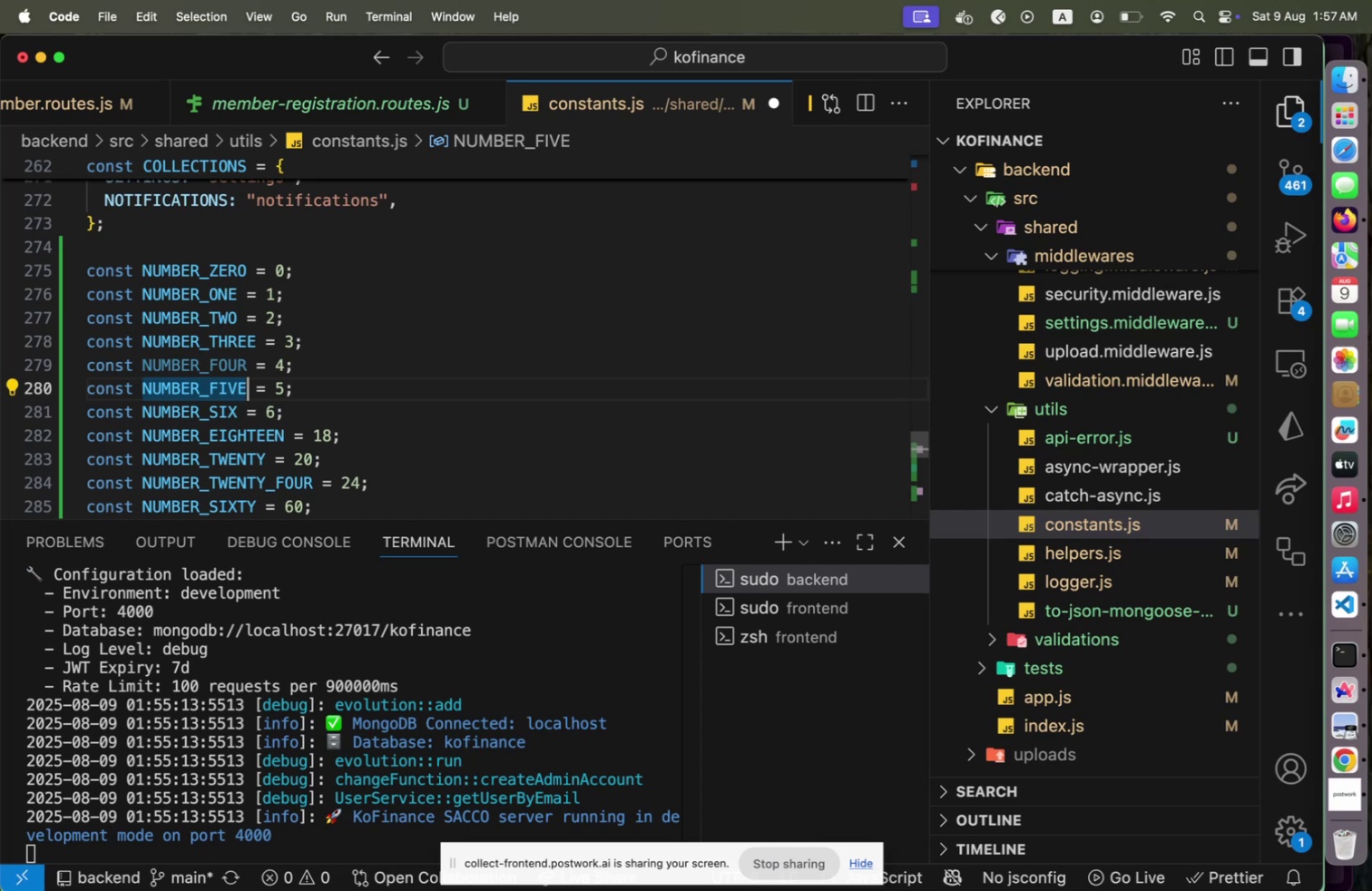 
scroll: coordinate [299, 356], scroll_direction: down, amount: 15.0
 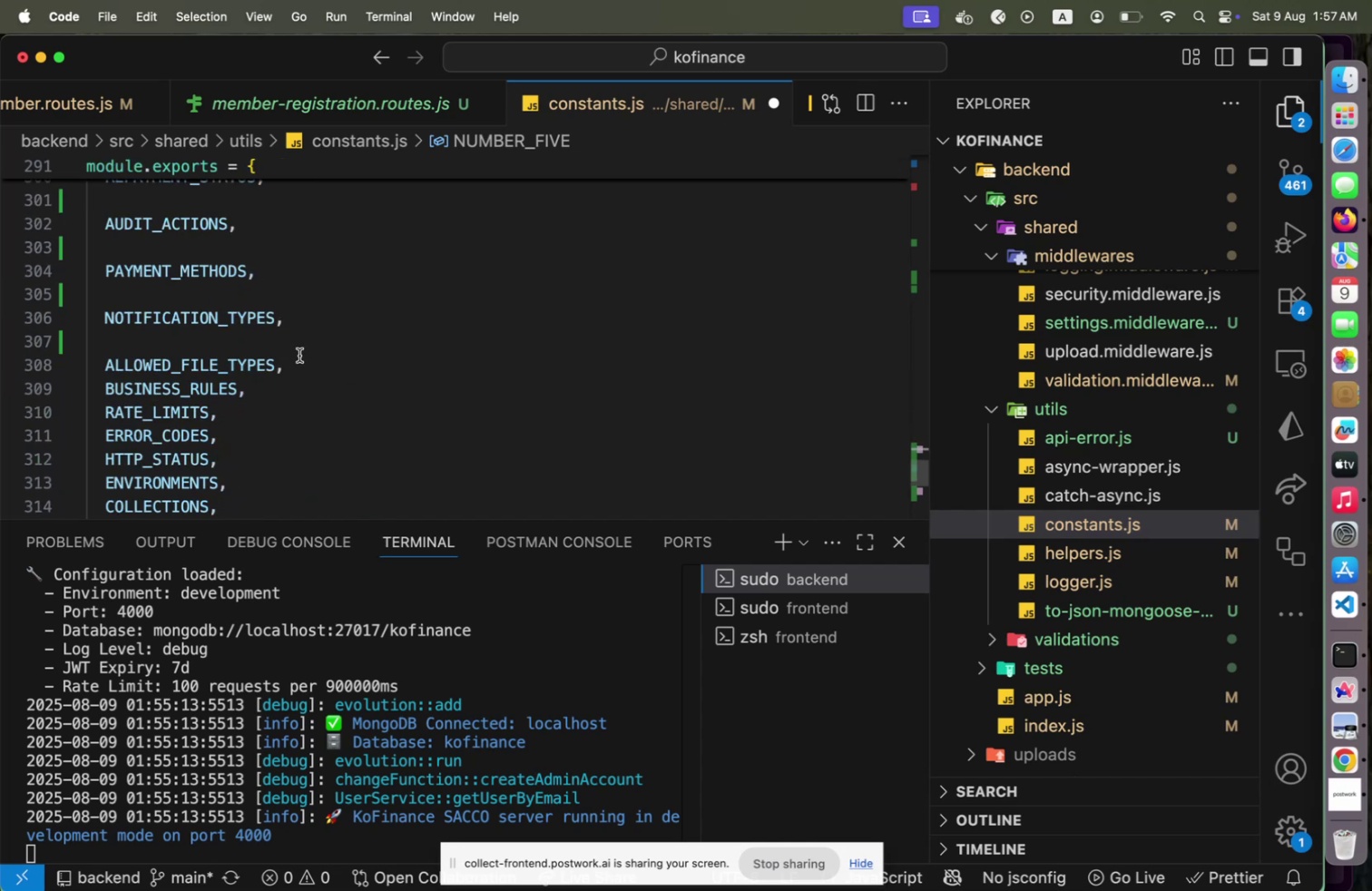 
scroll: coordinate [292, 357], scroll_direction: up, amount: 6.0
 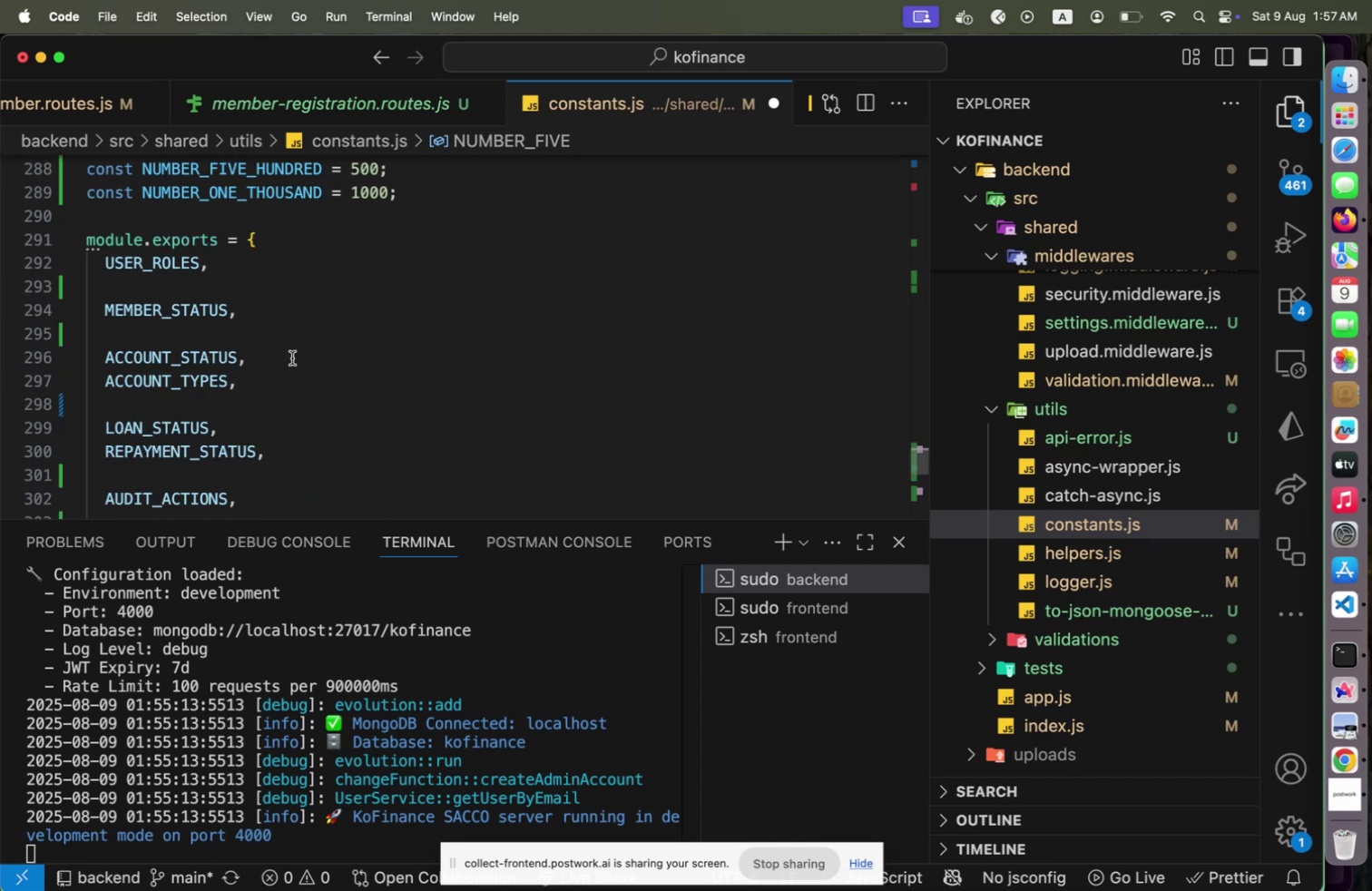 
scroll: coordinate [289, 359], scroll_direction: down, amount: 9.0
 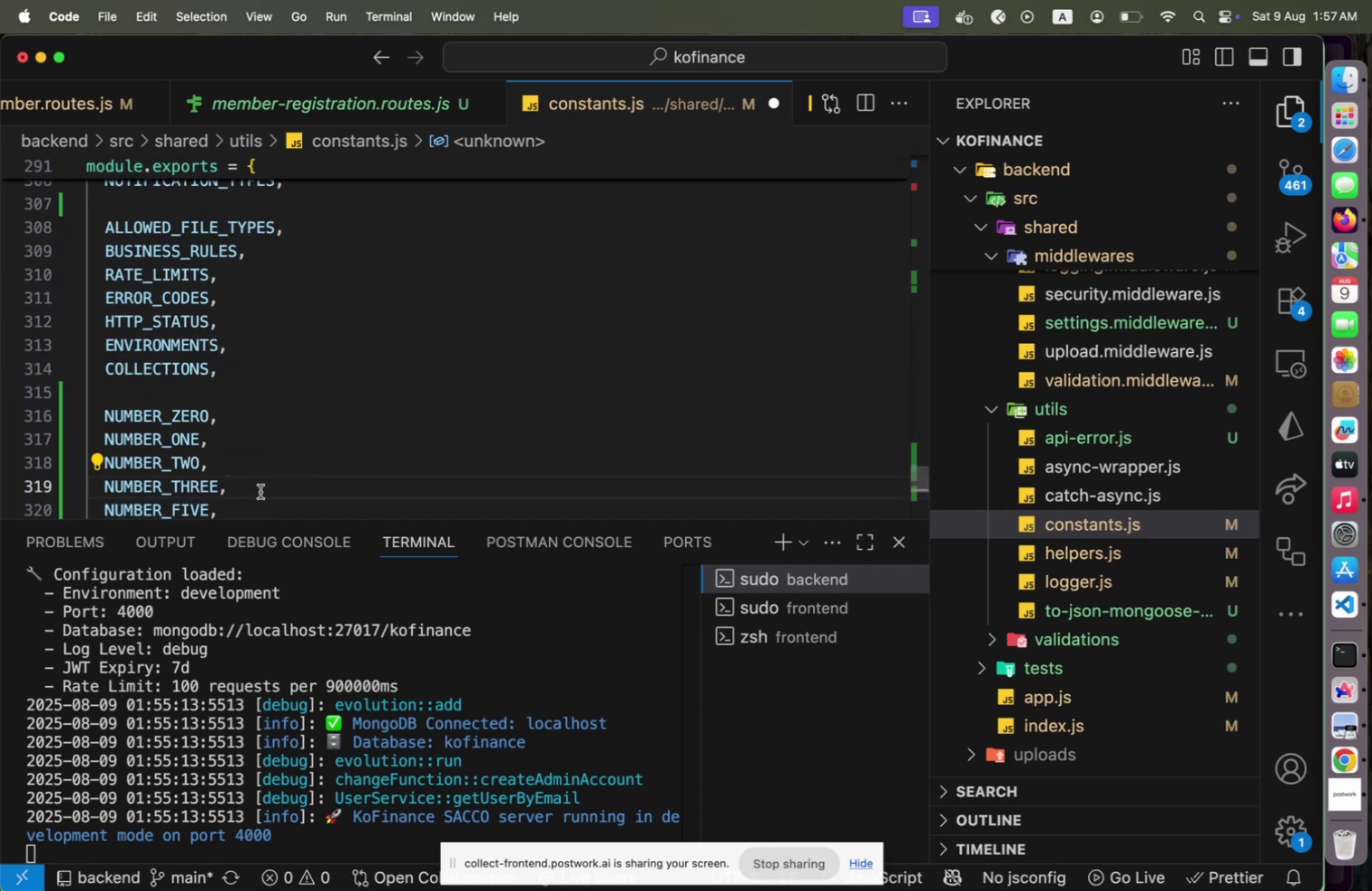 
key(ArrowDown)
 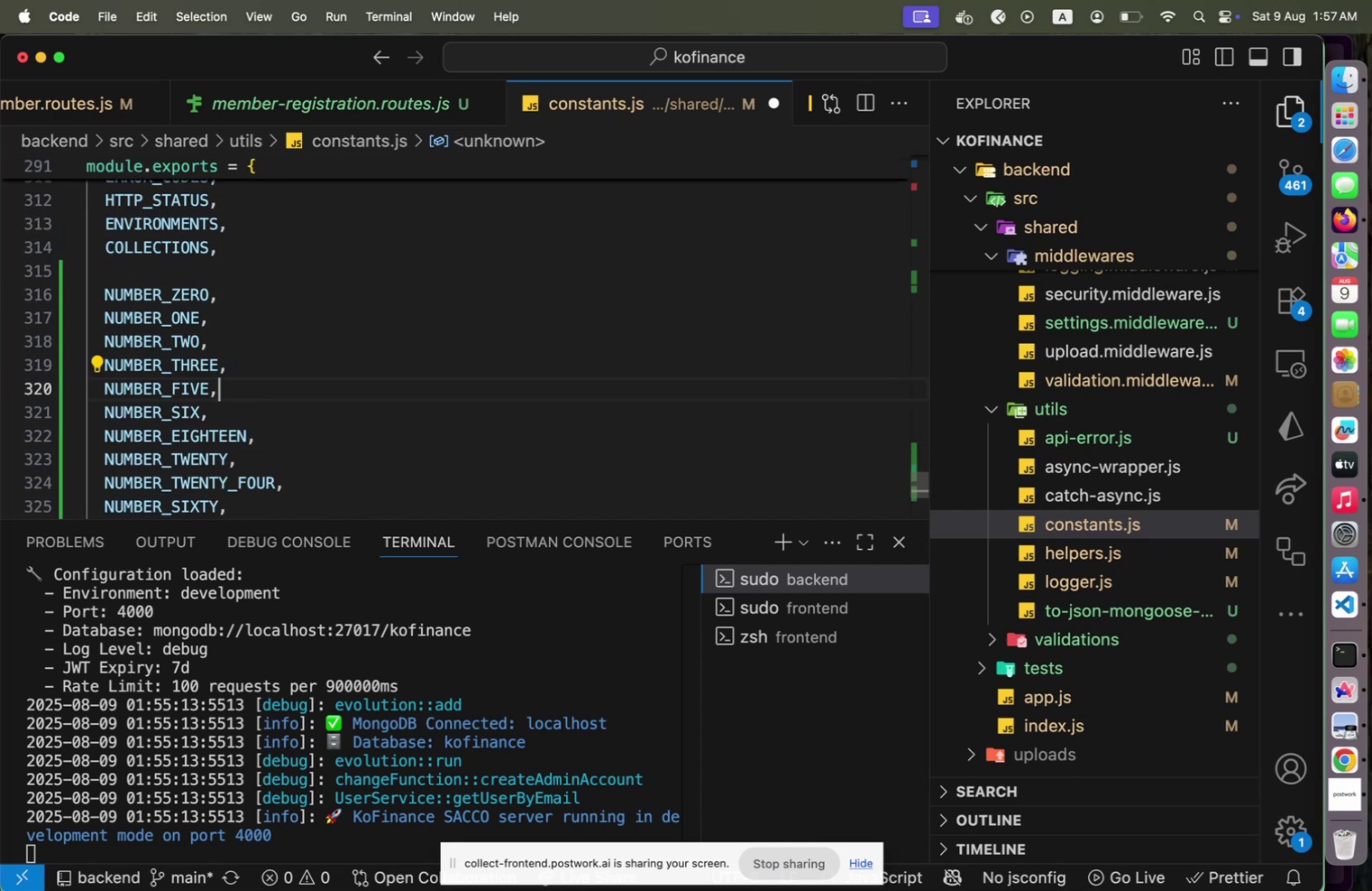 
key(ArrowUp)
 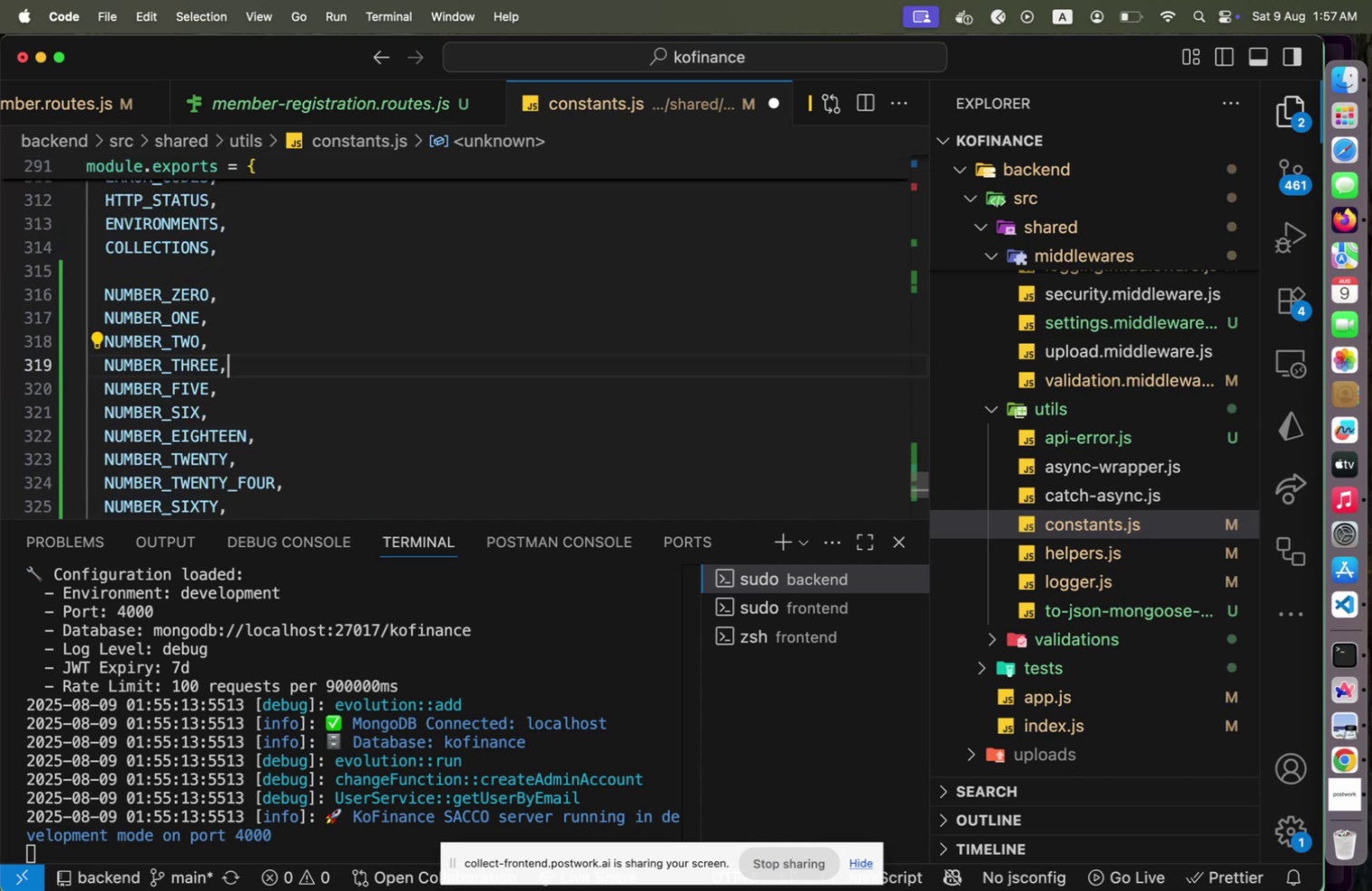 
key(Enter)
 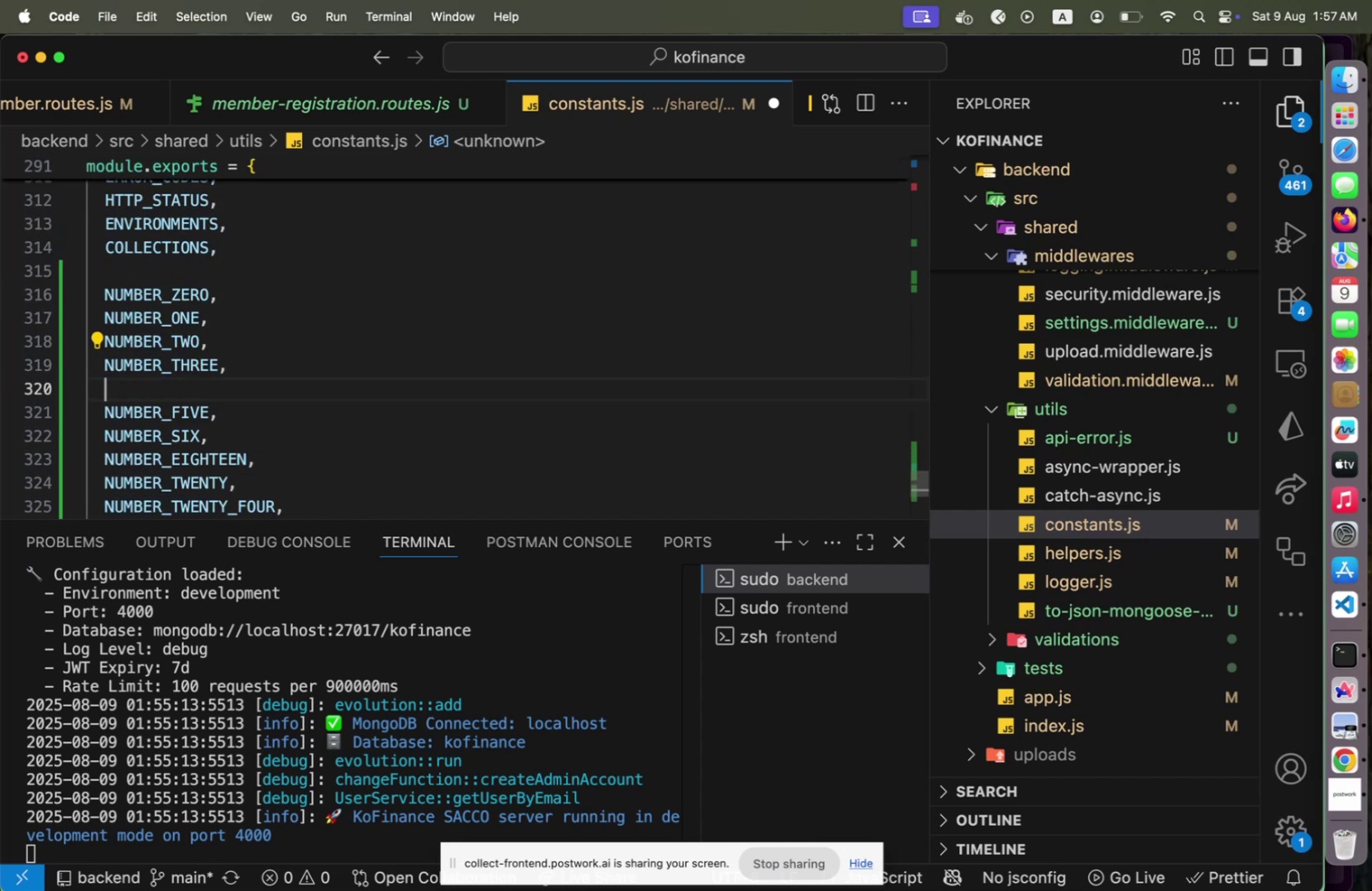 
type(NUMBER_F)
 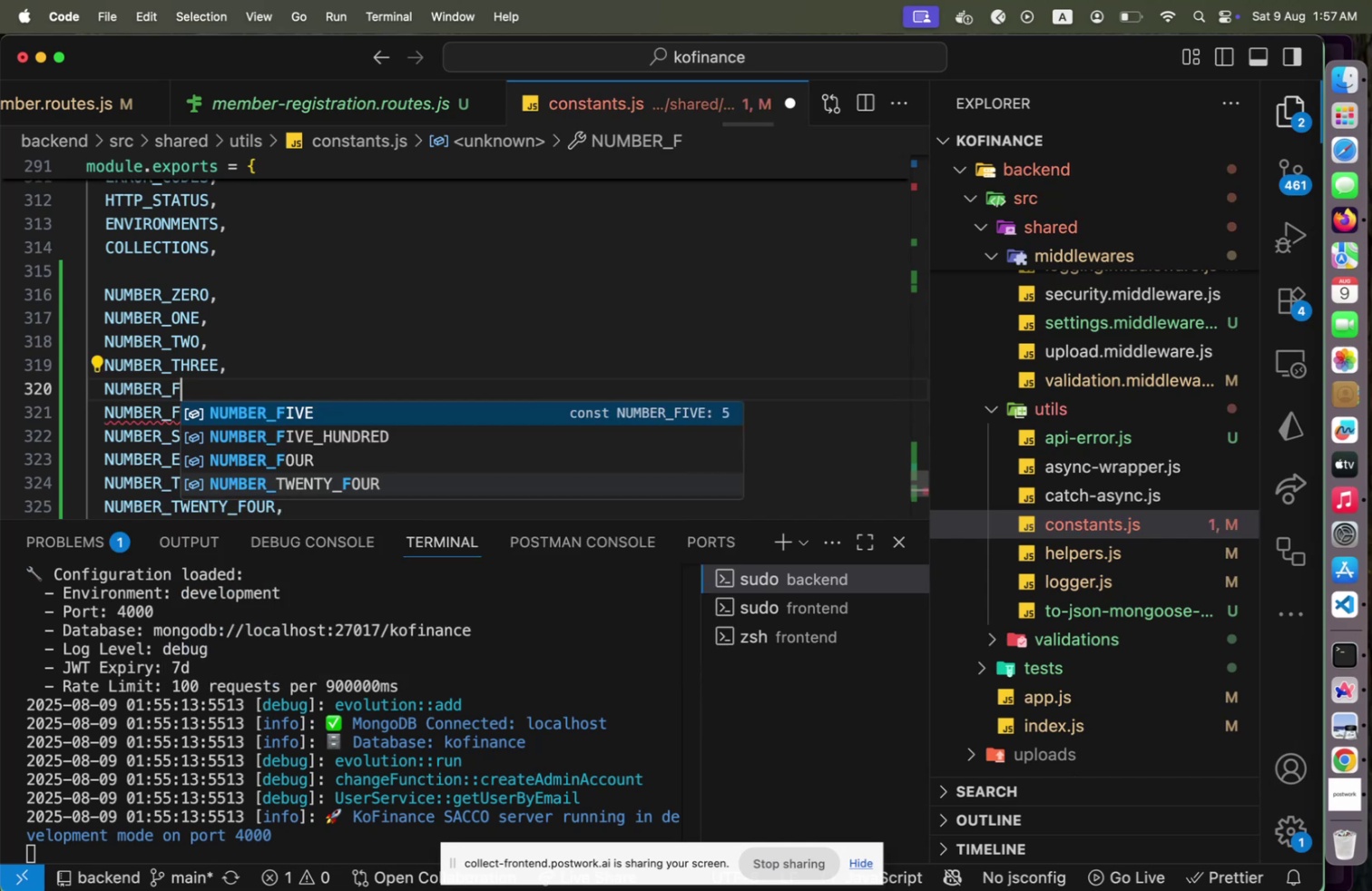 
key(ArrowDown)
 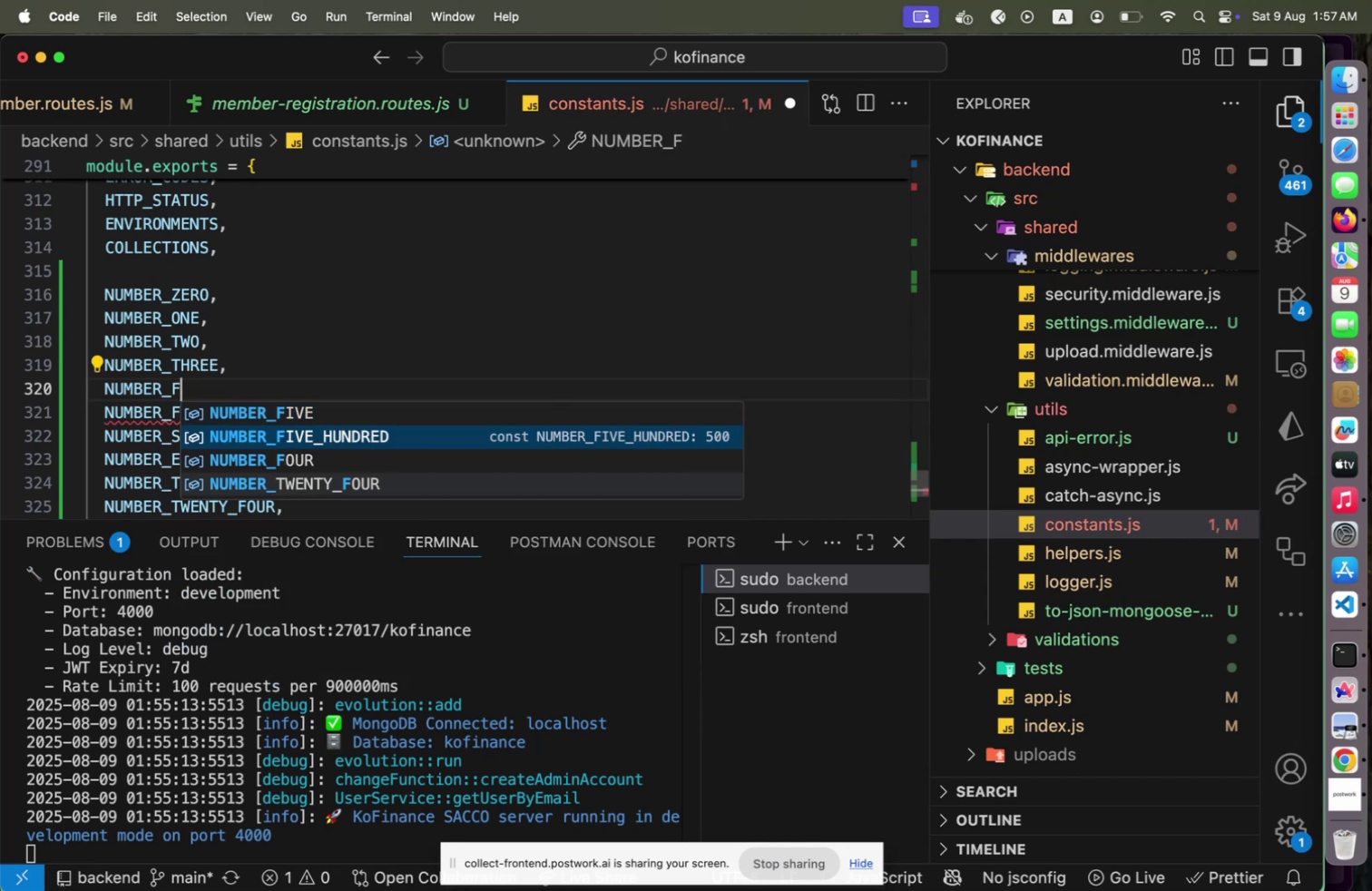 
key(ArrowDown)
 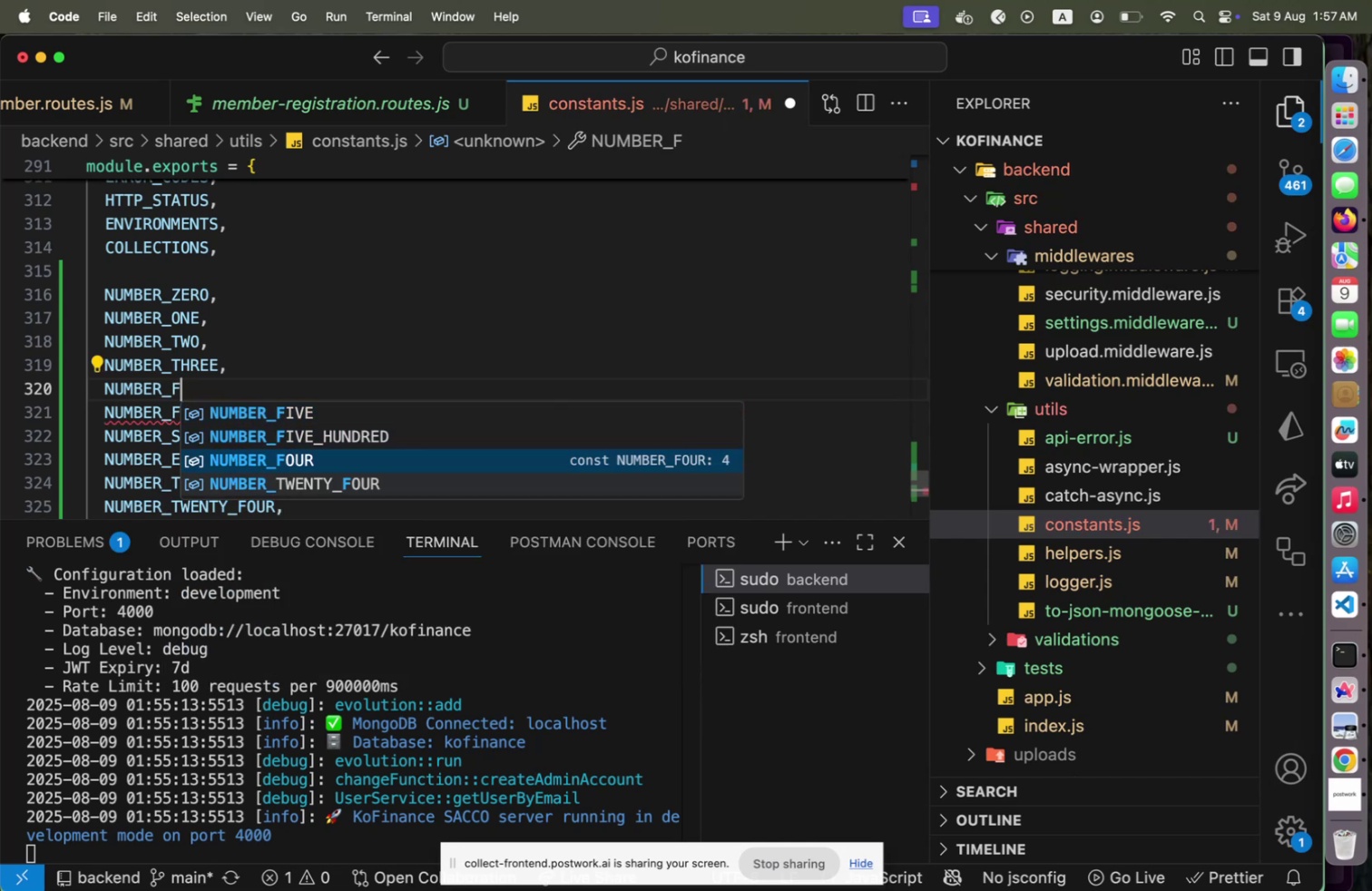 
key(Enter)
 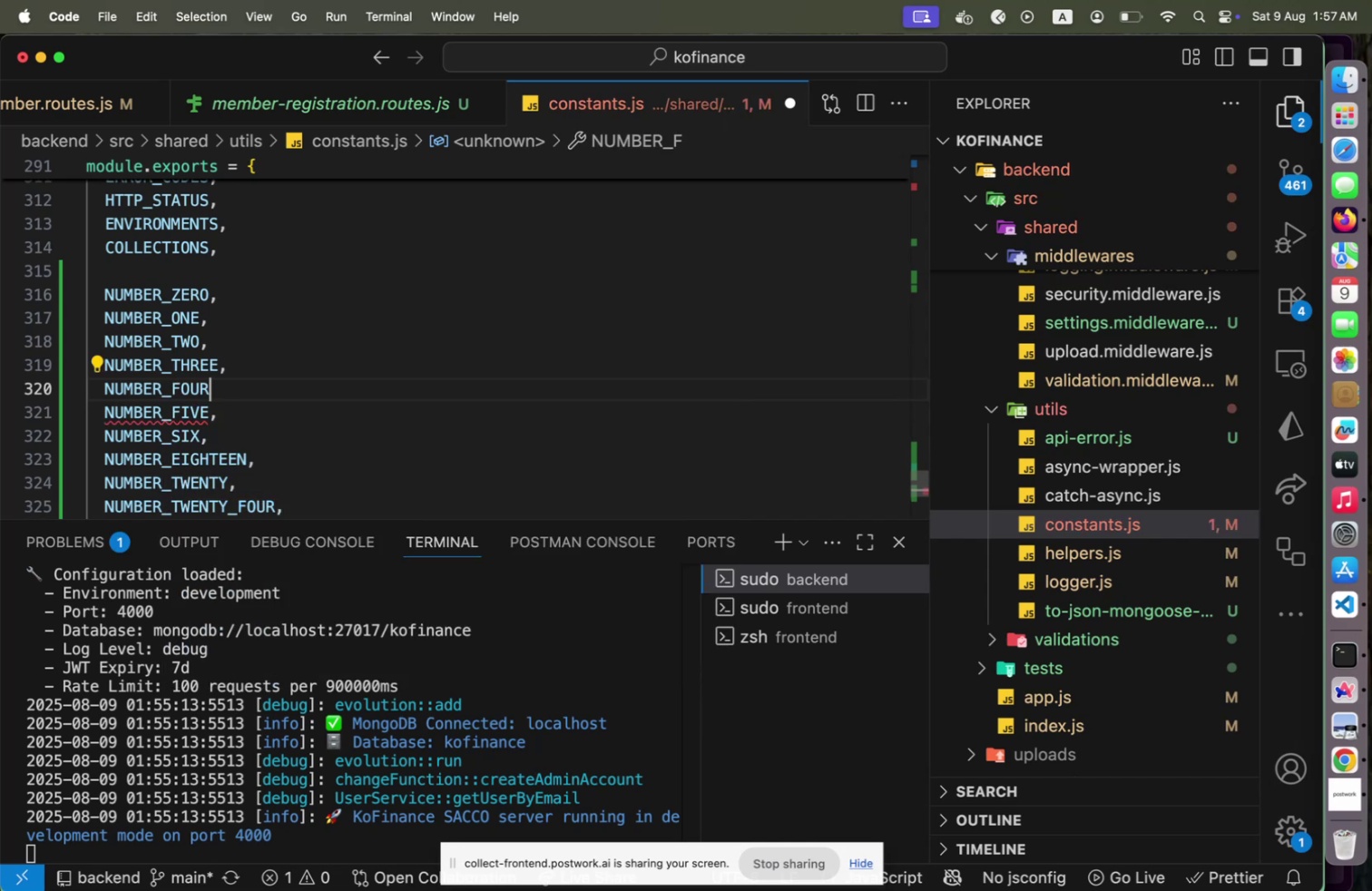 
key(Comma)
 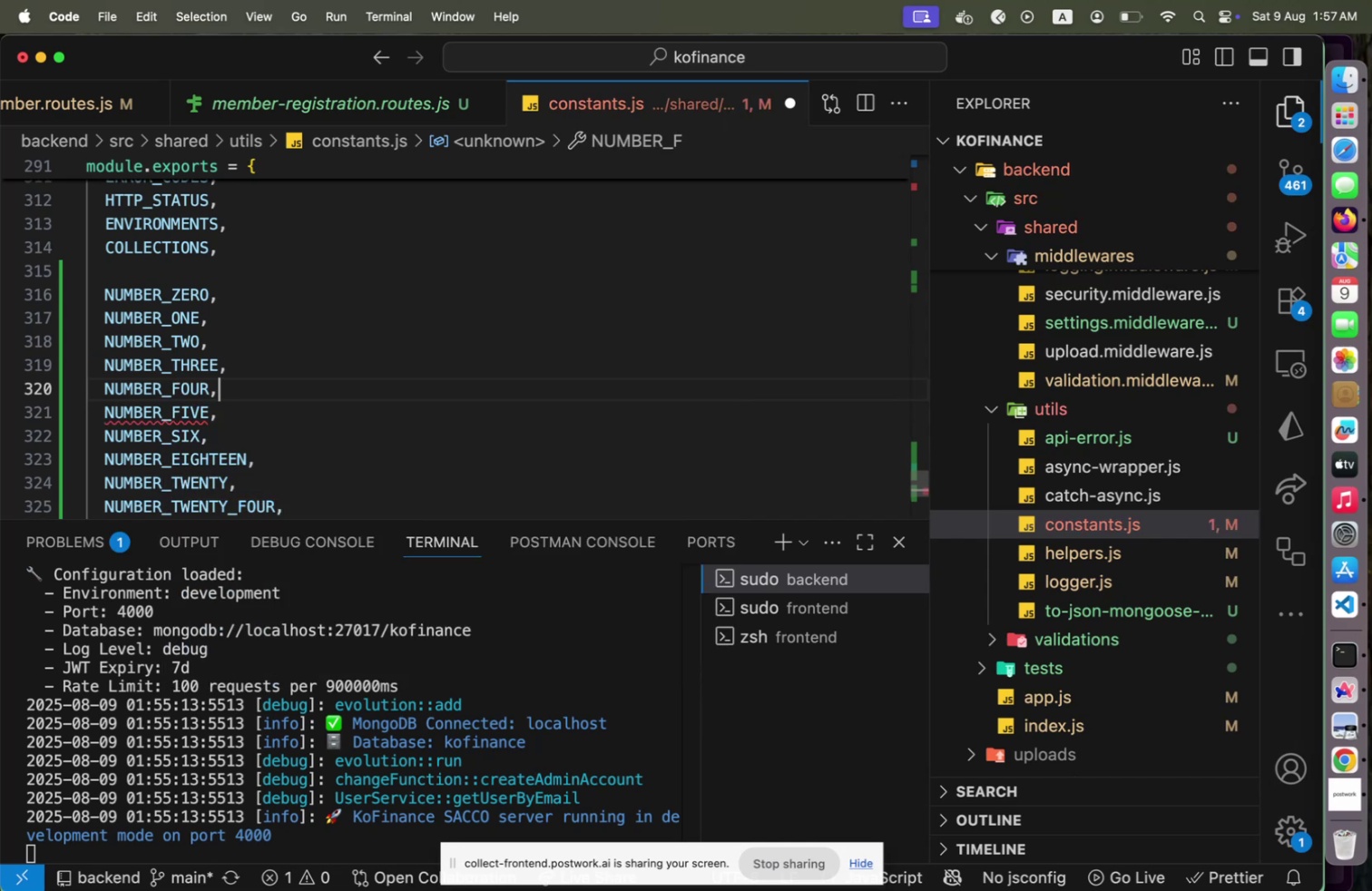 
key(Meta+S)
 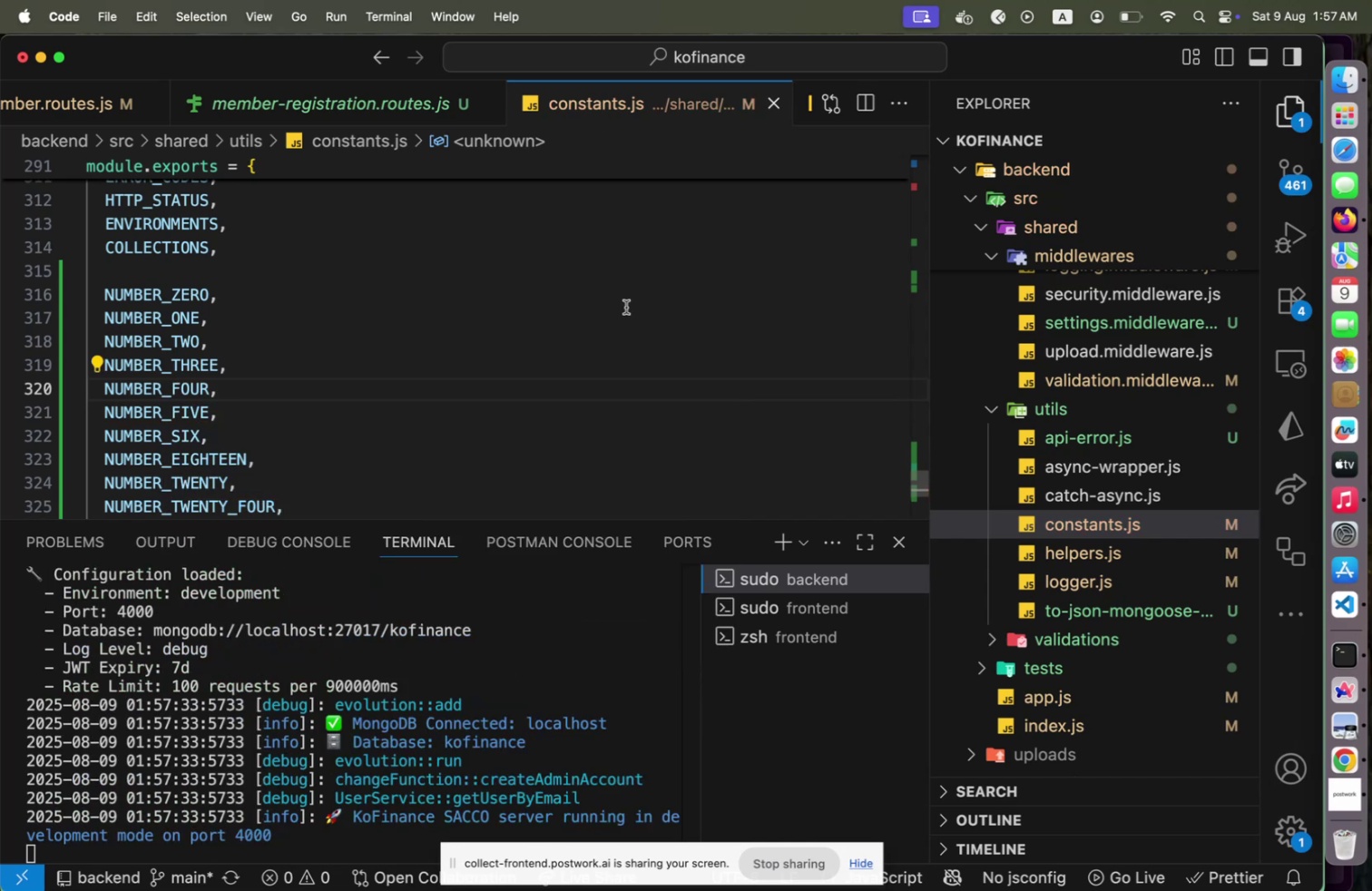 
key(Control+Tab)
 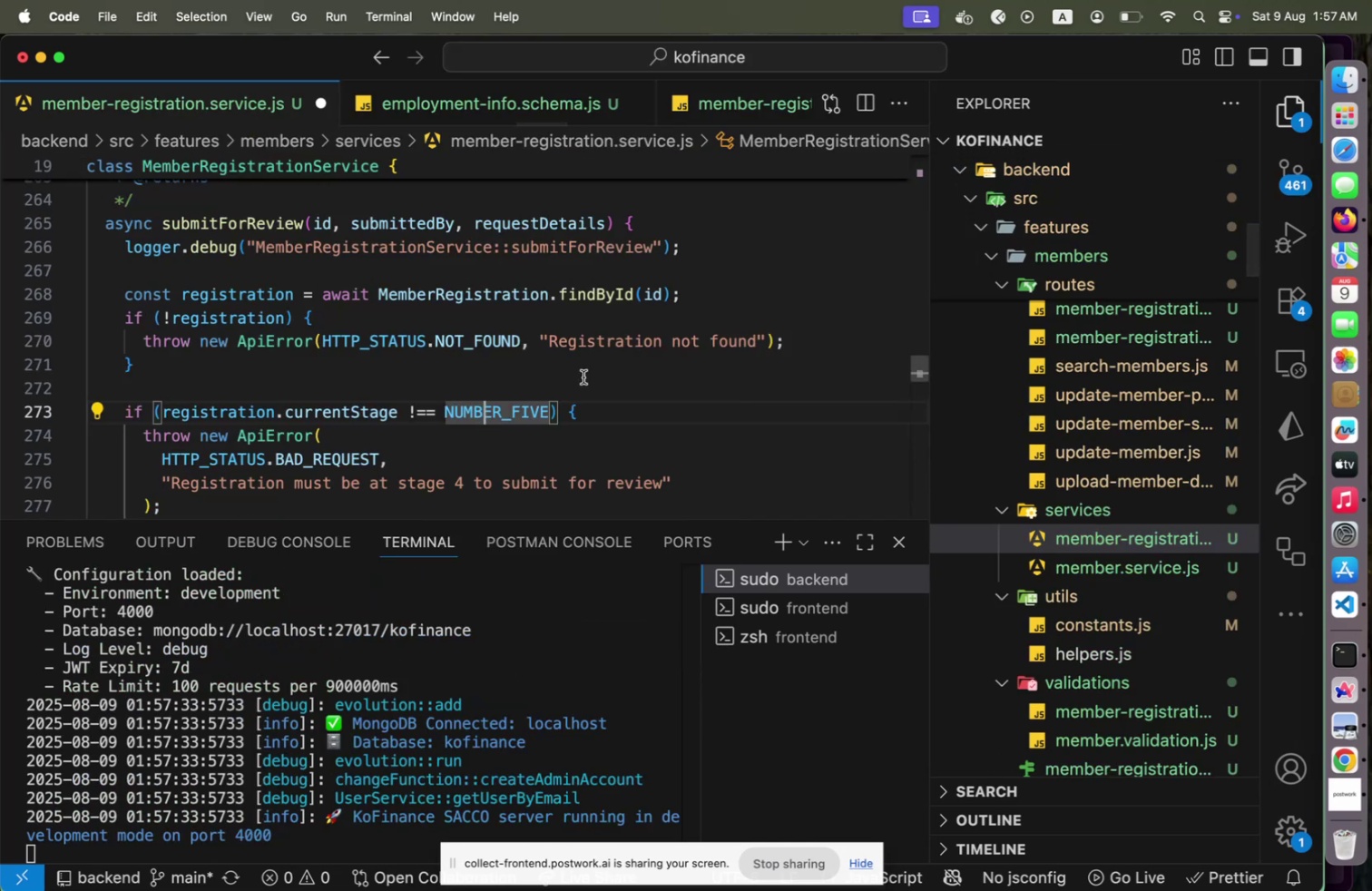 
left_click([524, 402])
 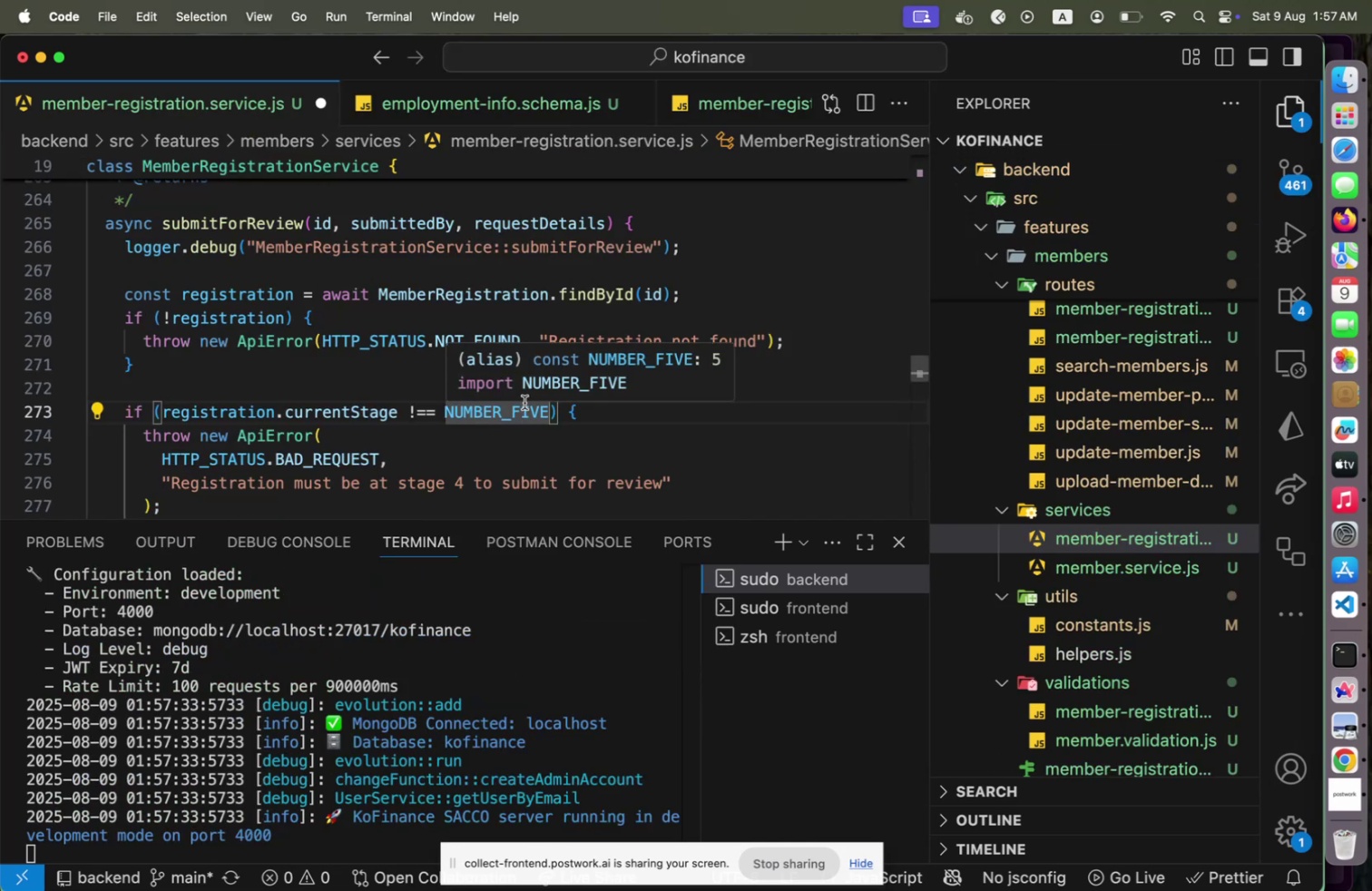 
key(Meta+Z)
 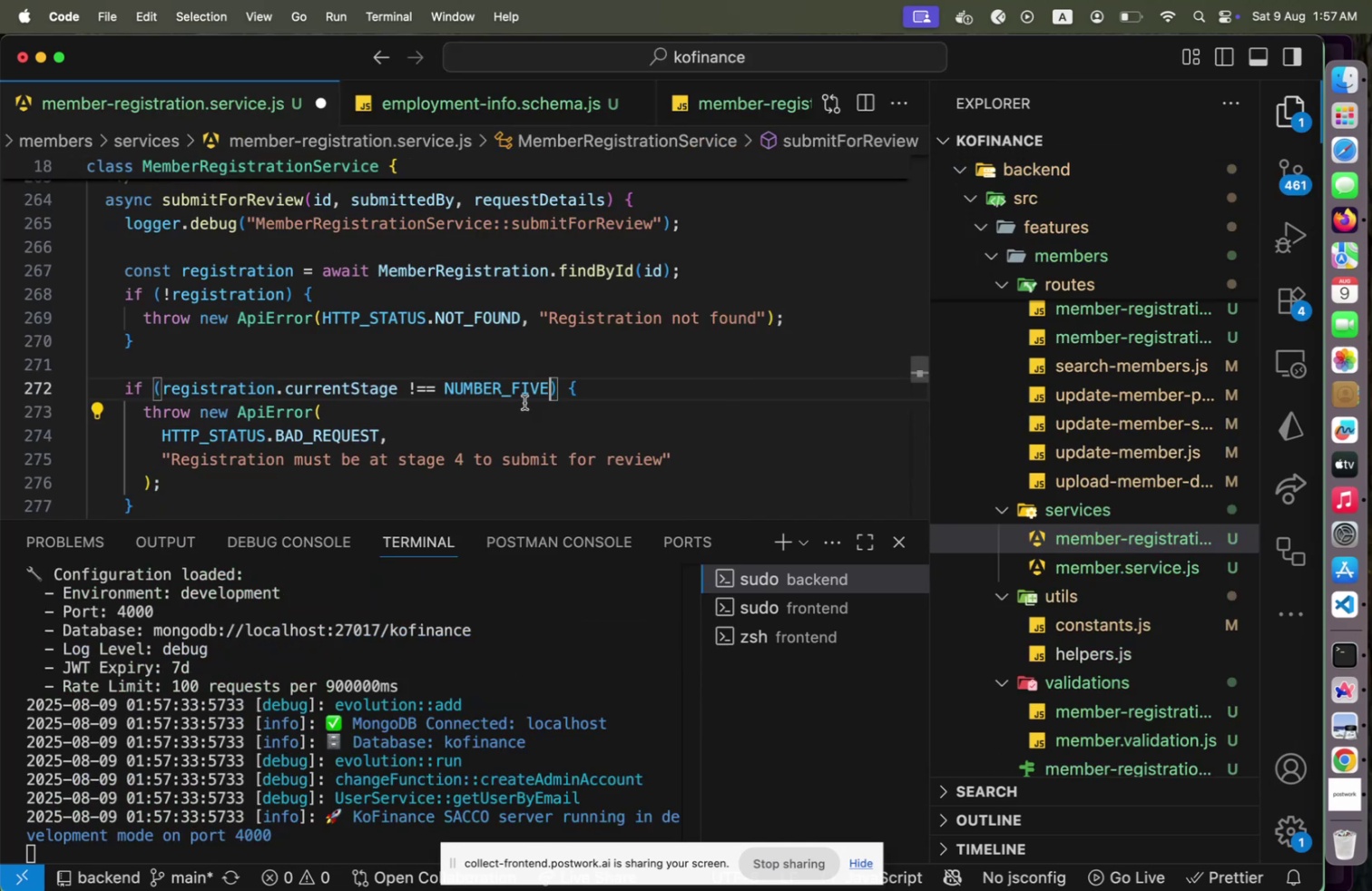 
key(Meta+Z)
 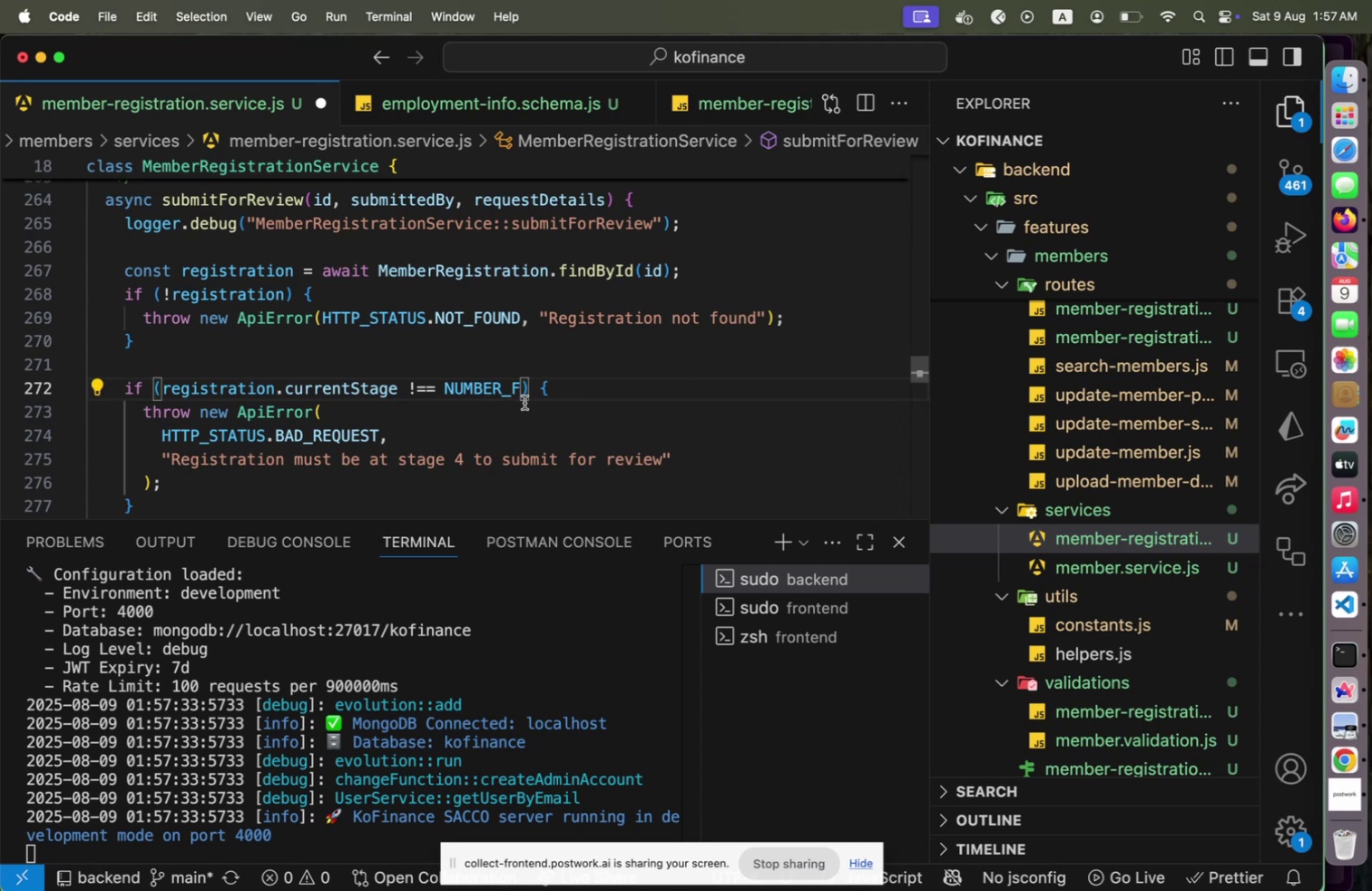 
key(Meta+Z)
 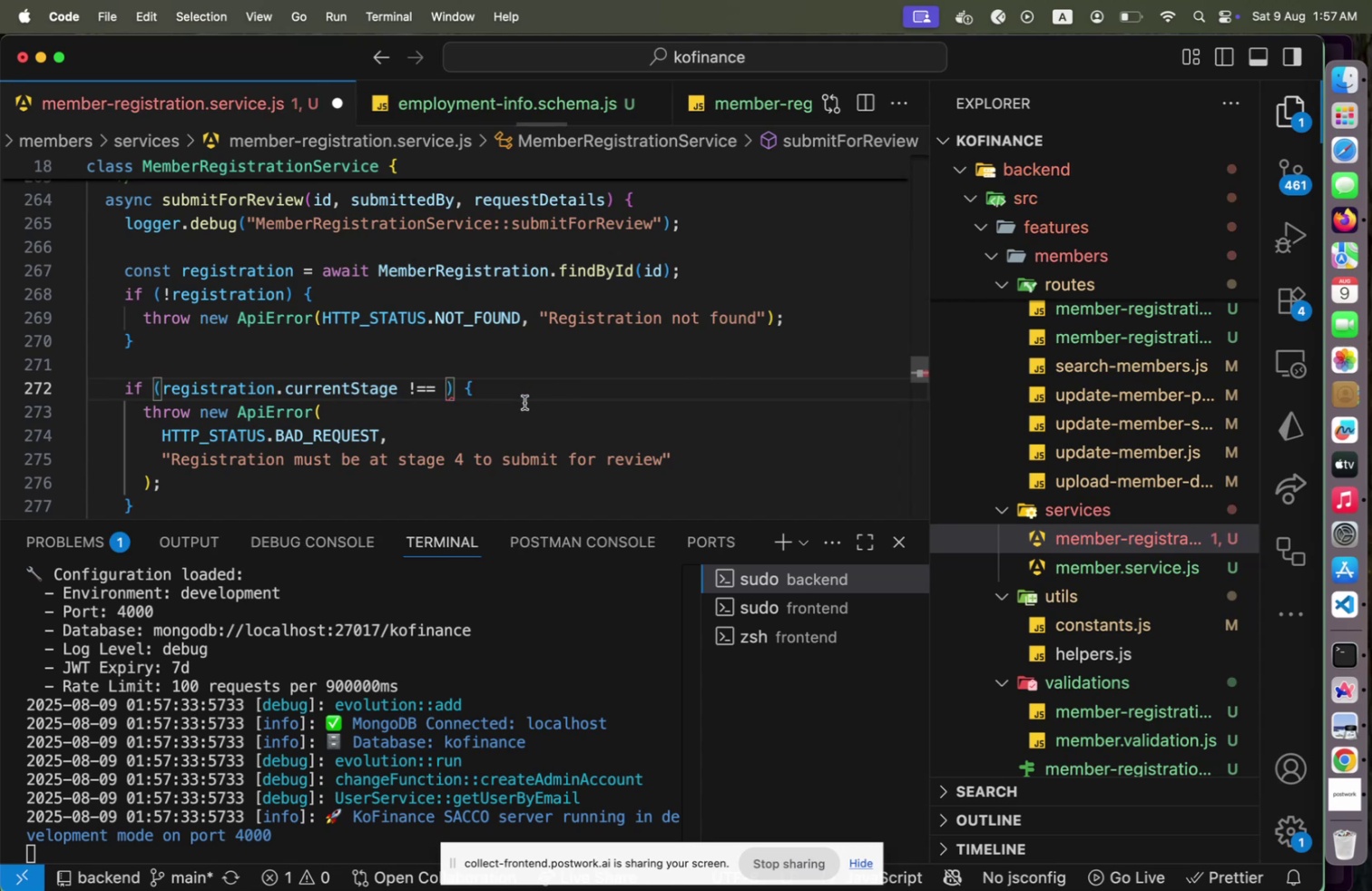 
key(Meta+CommandLeft)
 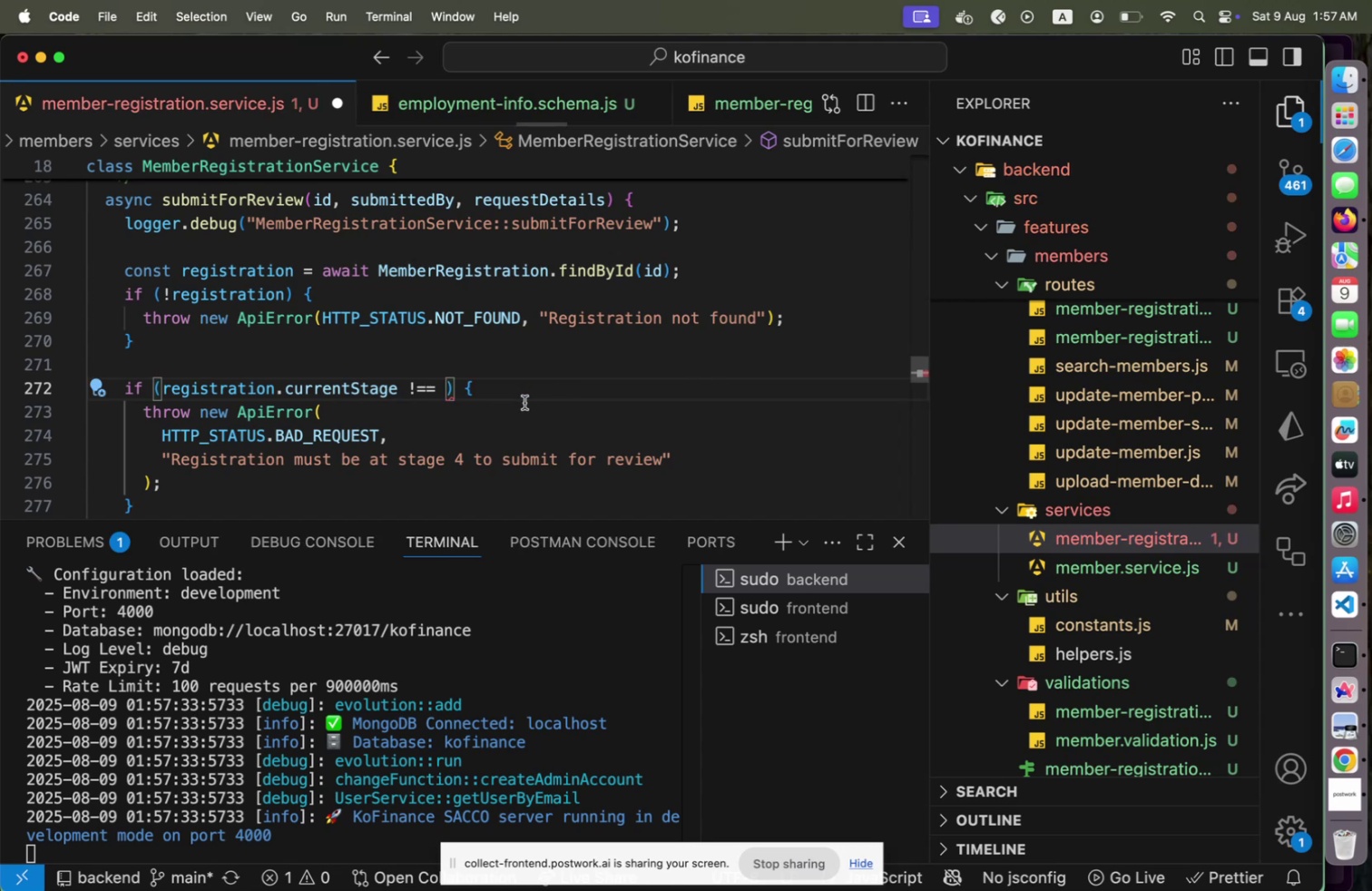 
key(Meta+Z)
 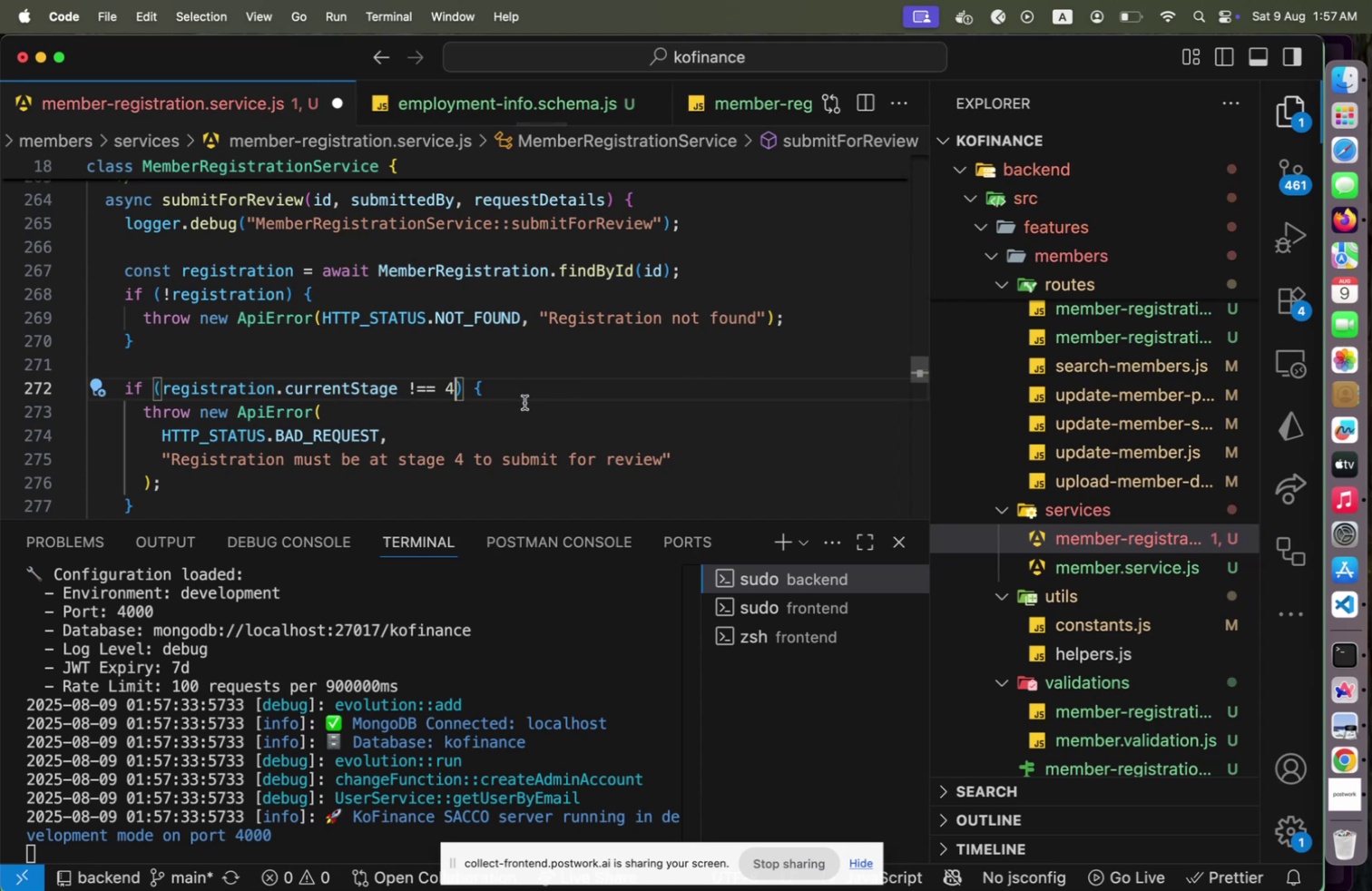 
key(Shift+ShiftLeft)
 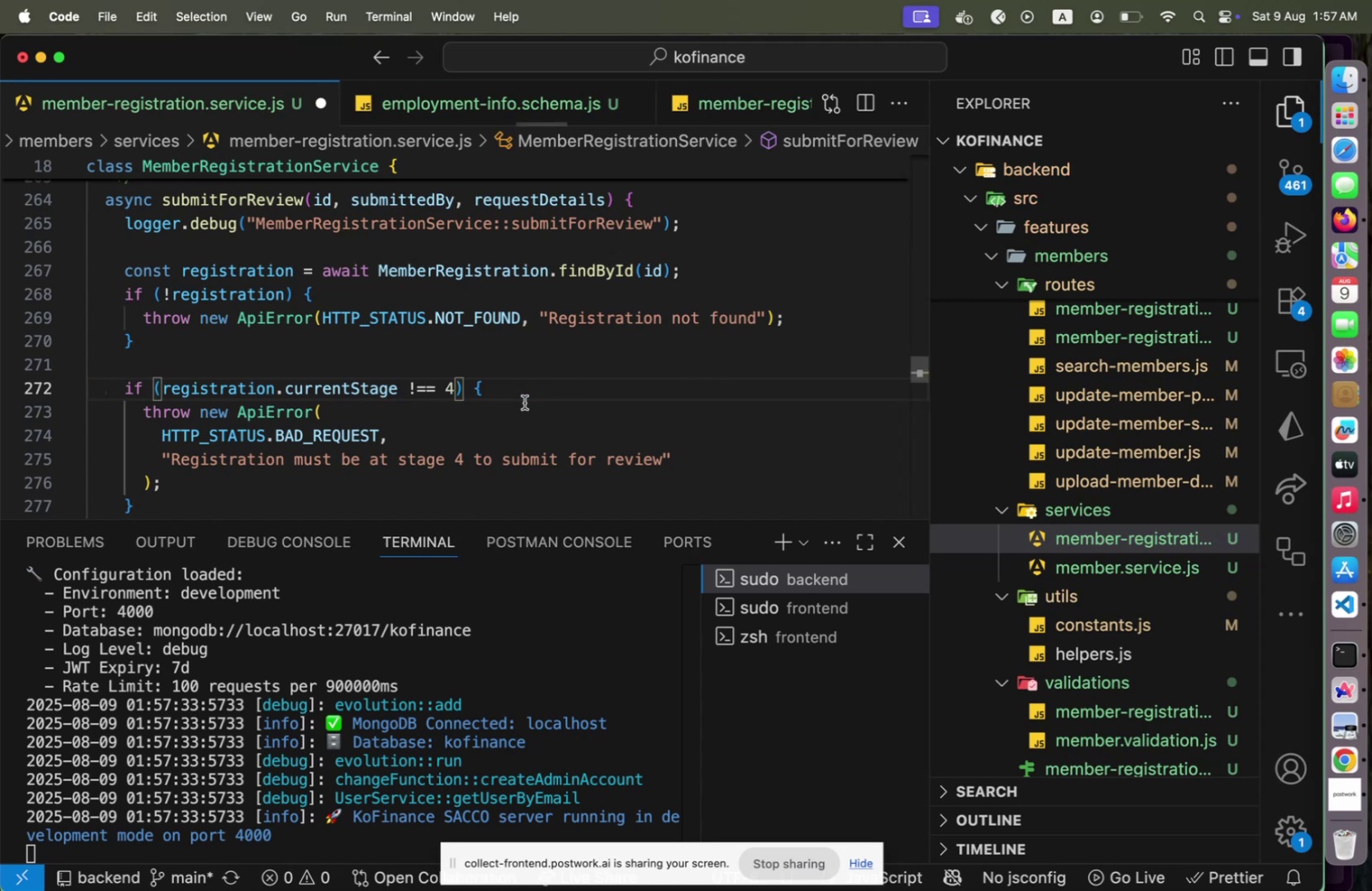 
key(Shift+ArrowLeft)
 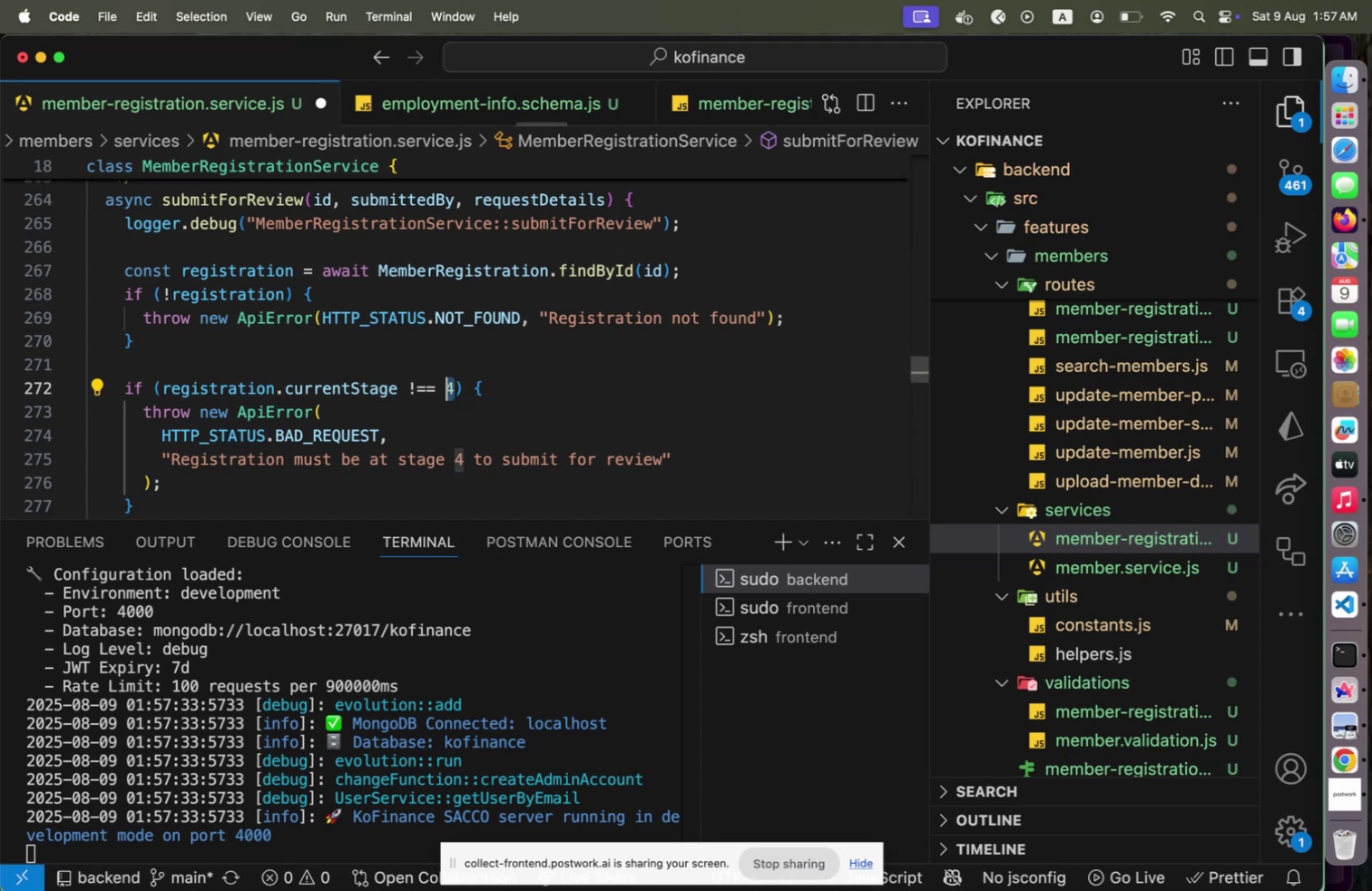 
type(NUMBER_FO)
 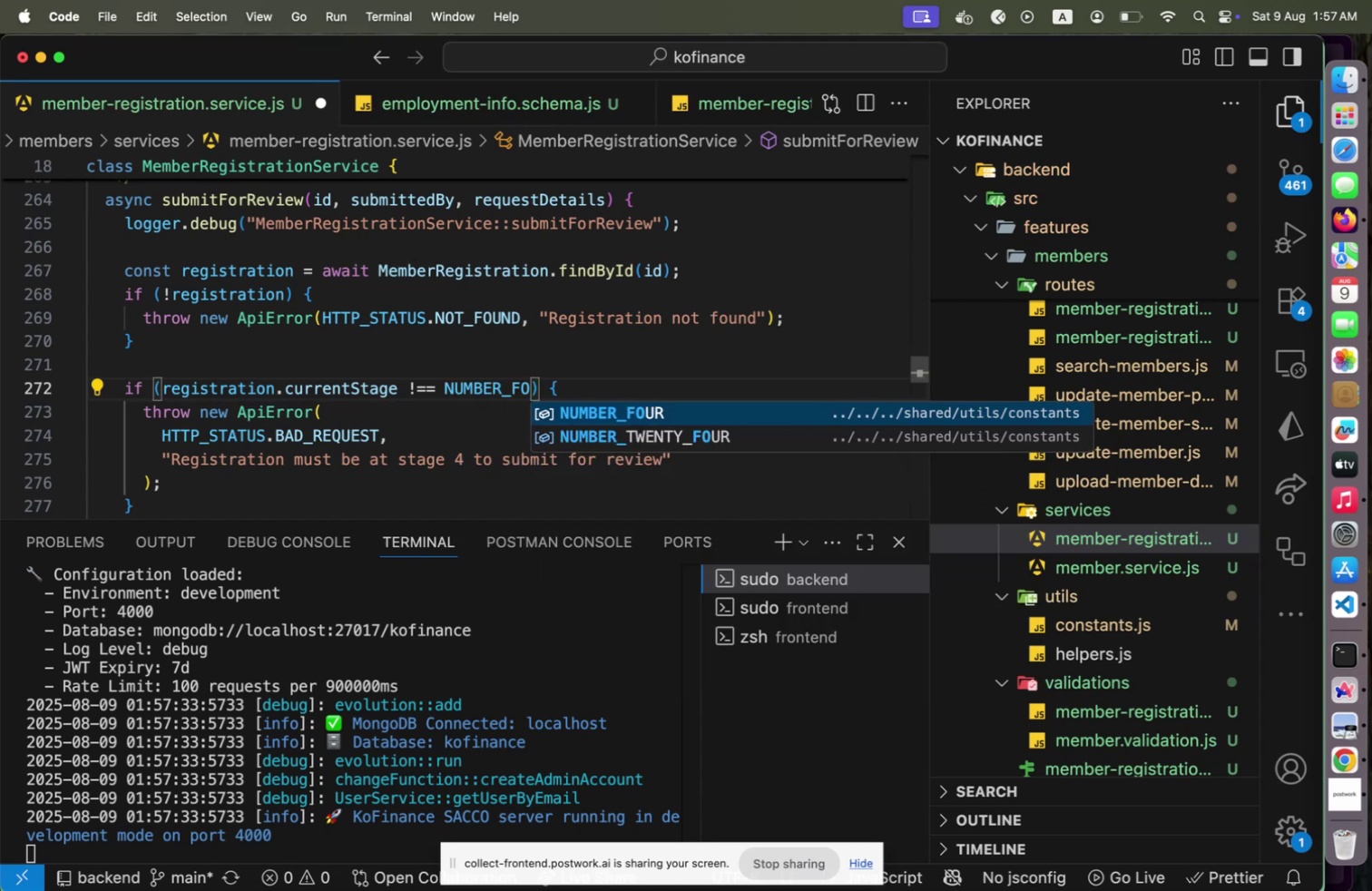 
key(Enter)
 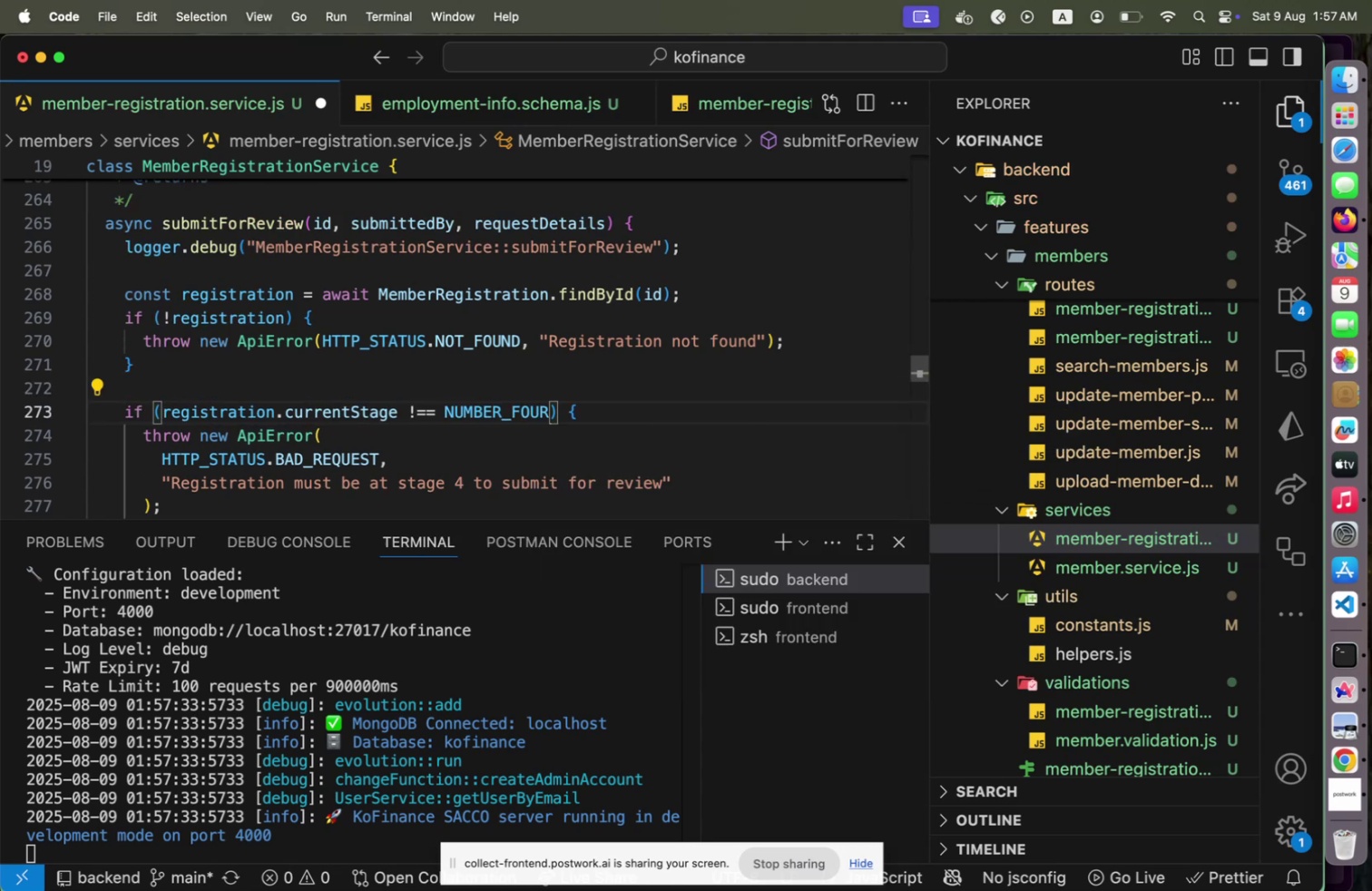 
key(ArrowDown)
 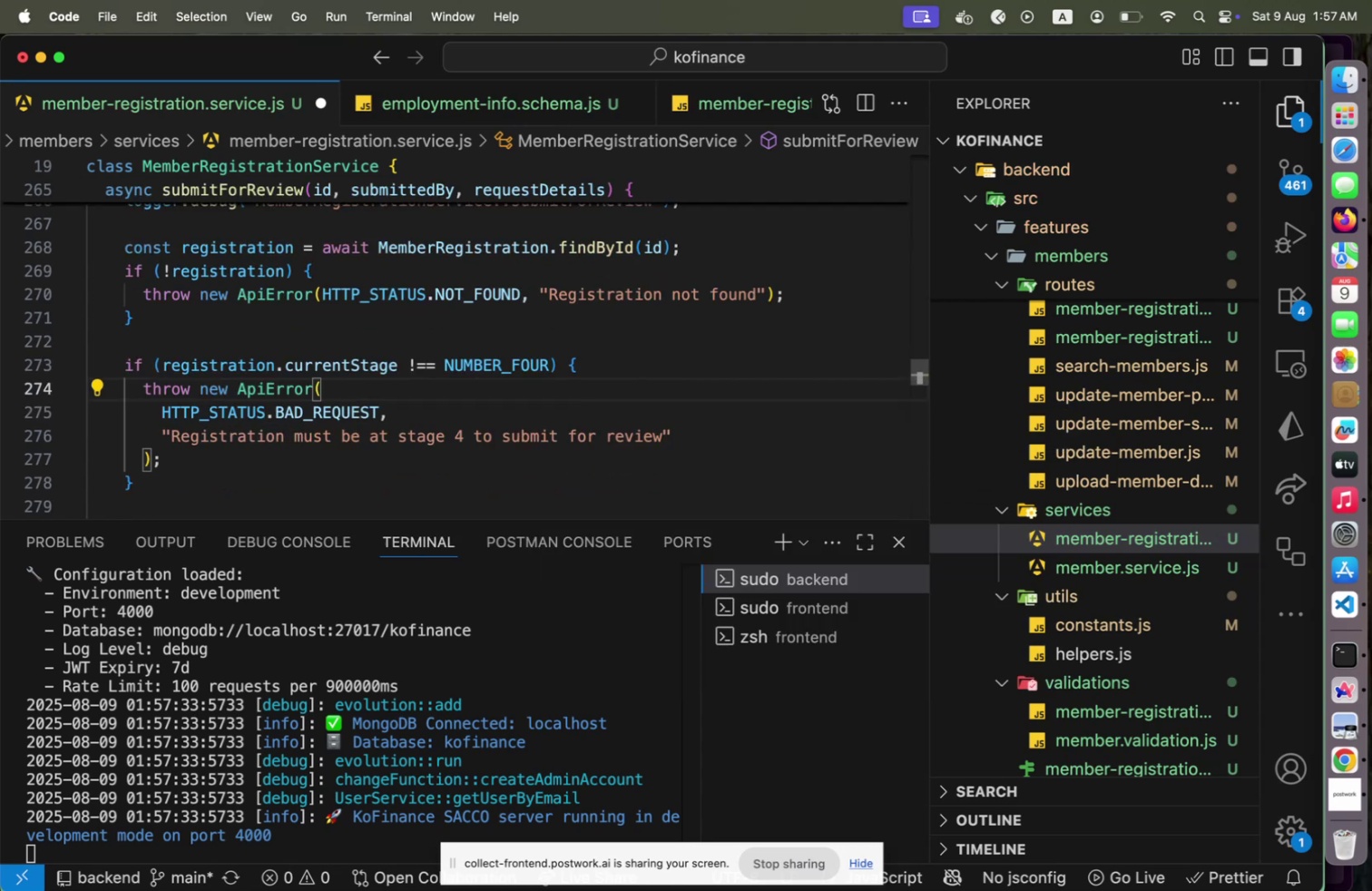 
key(ArrowLeft)
 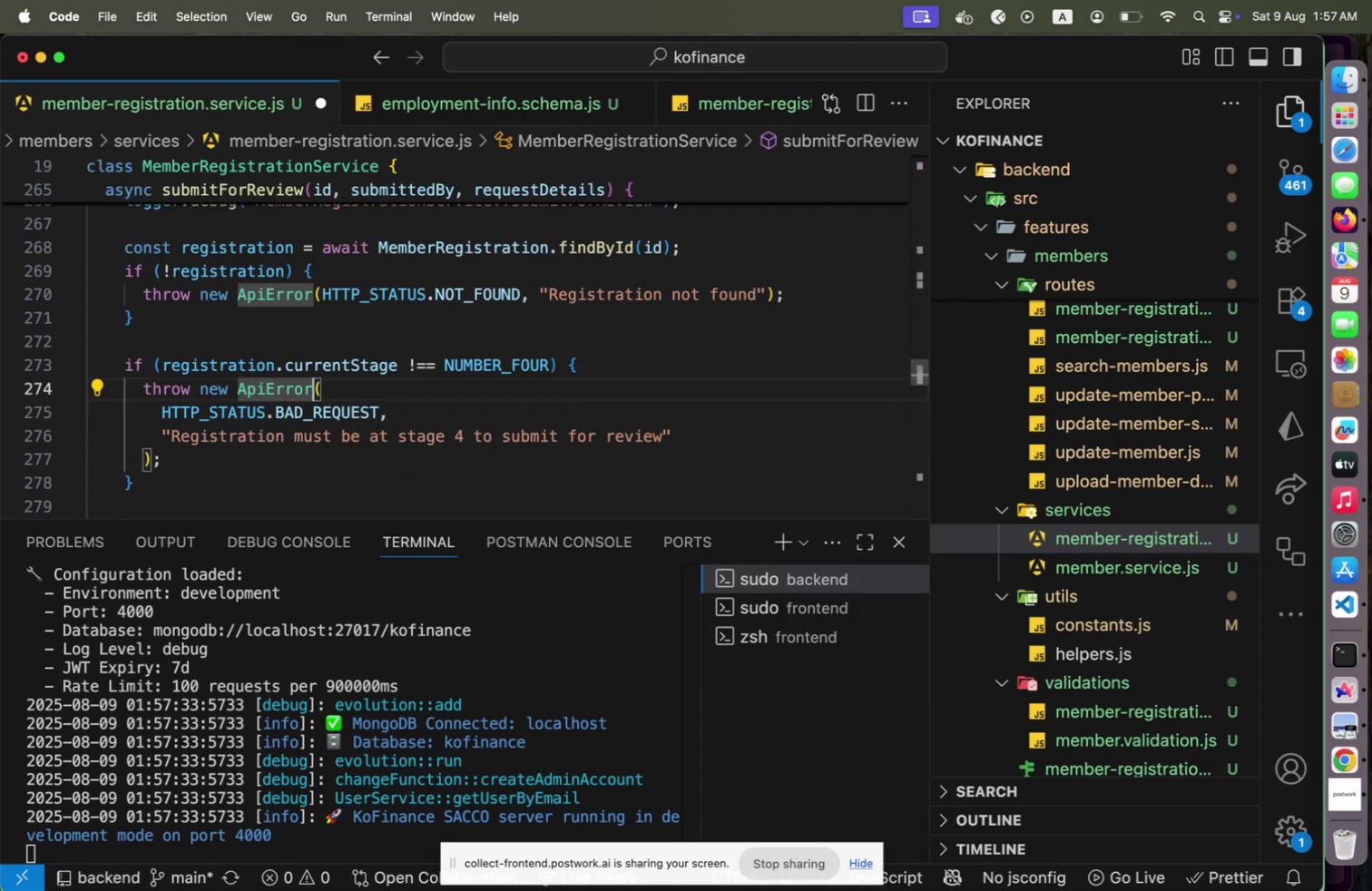 
key(ArrowDown)
 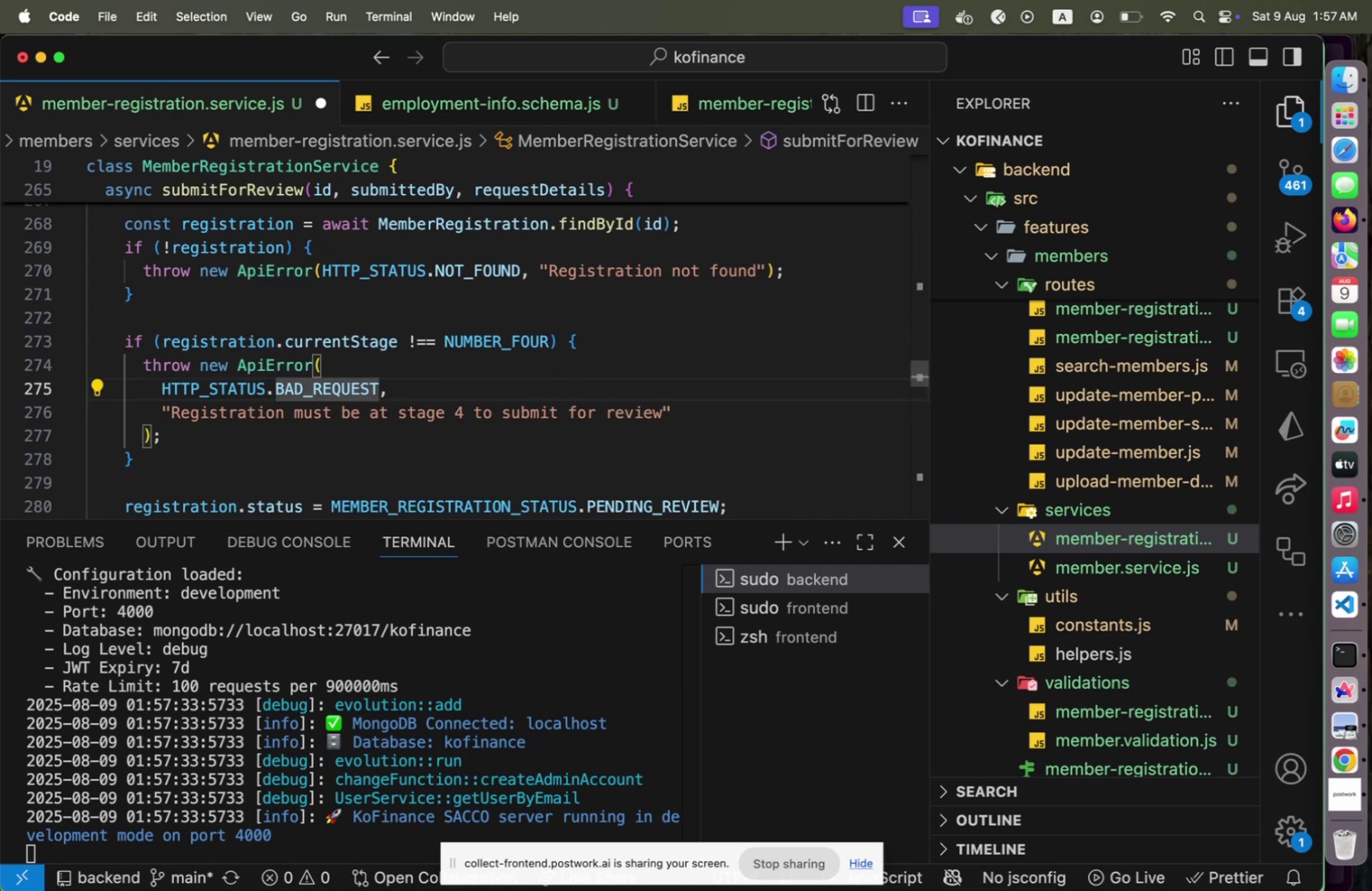 
key(ArrowDown)
 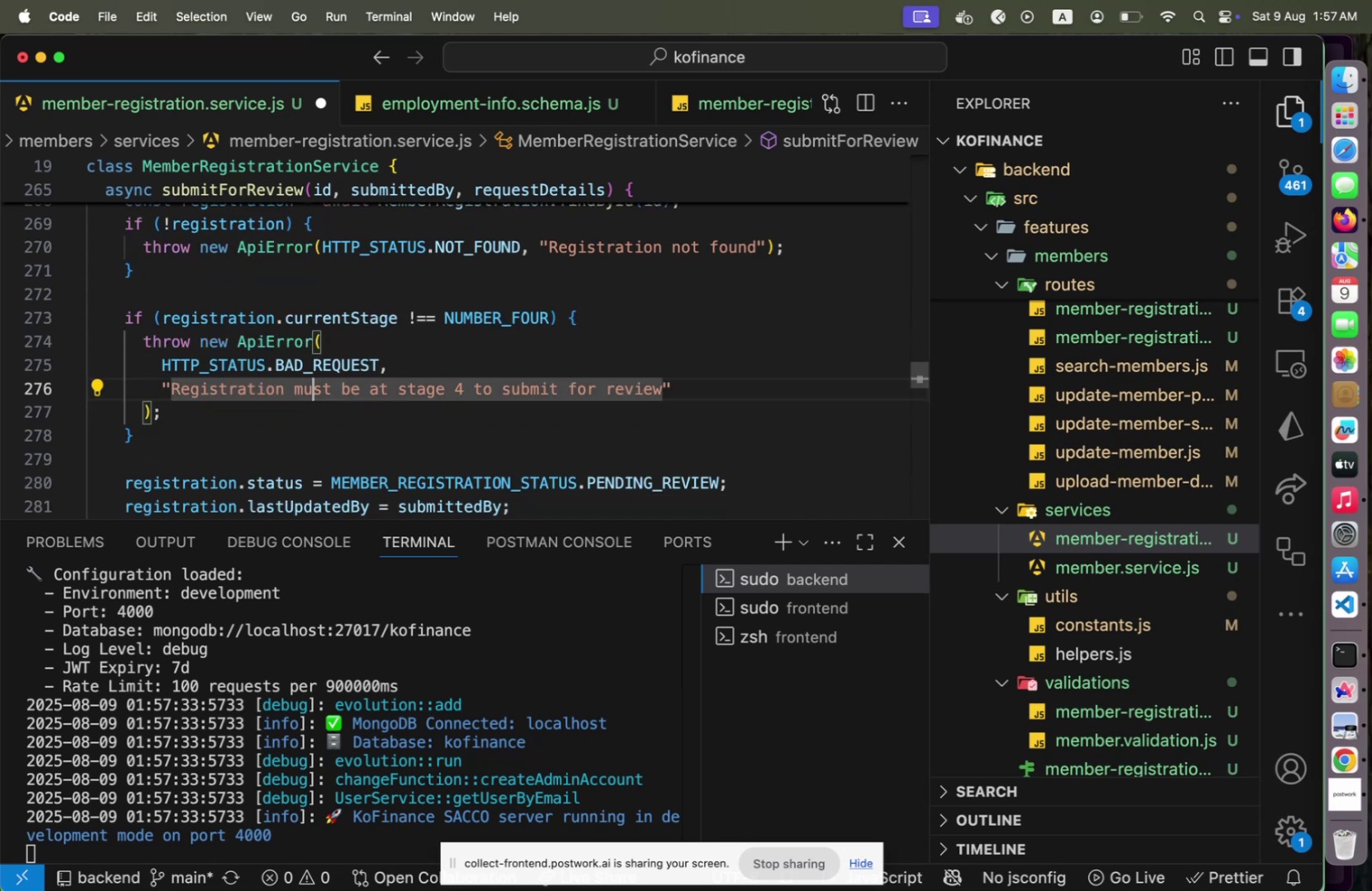 
hold_key(key=ArrowRight, duration=1.27)
 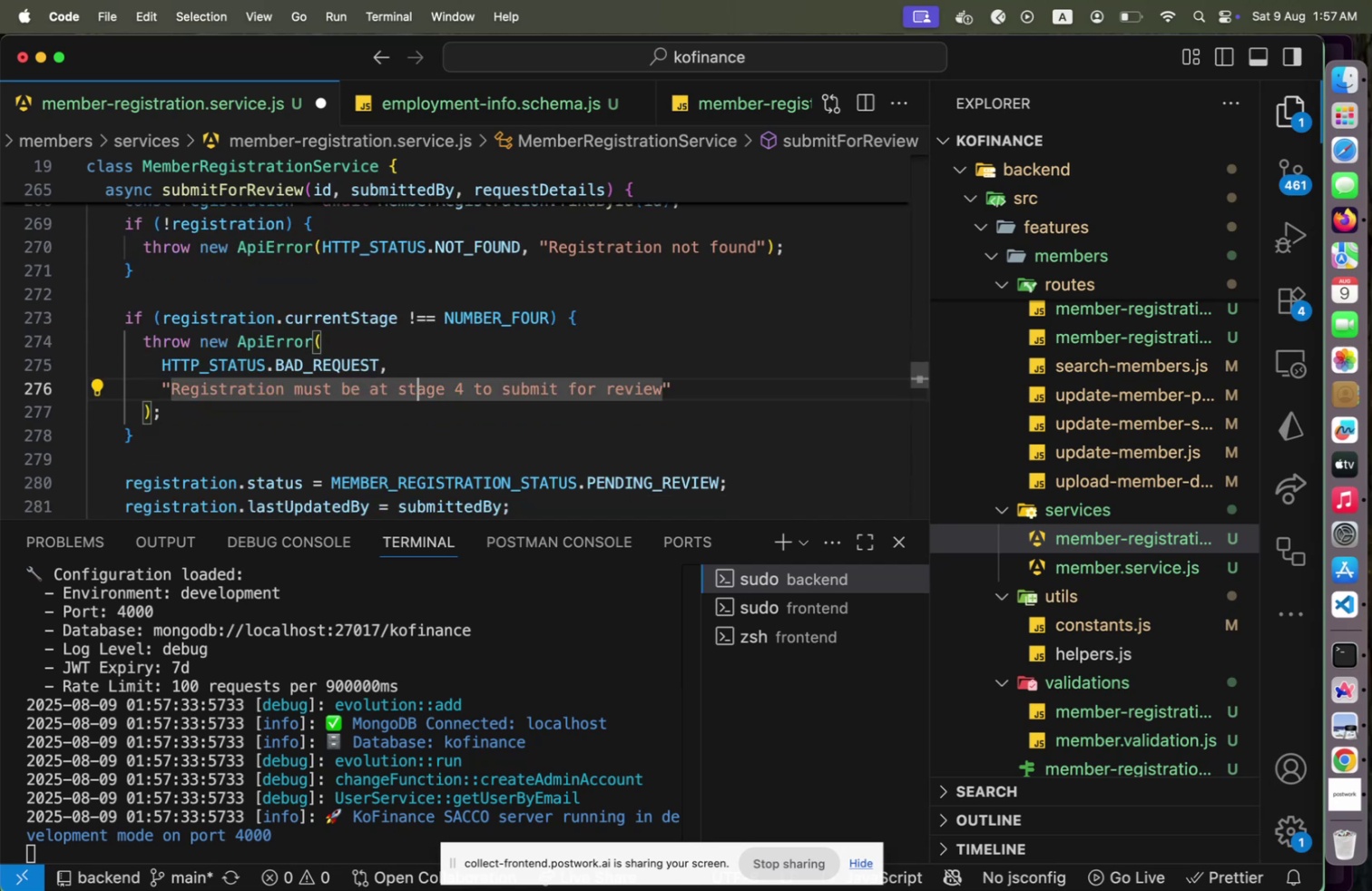 
key(ArrowRight)
 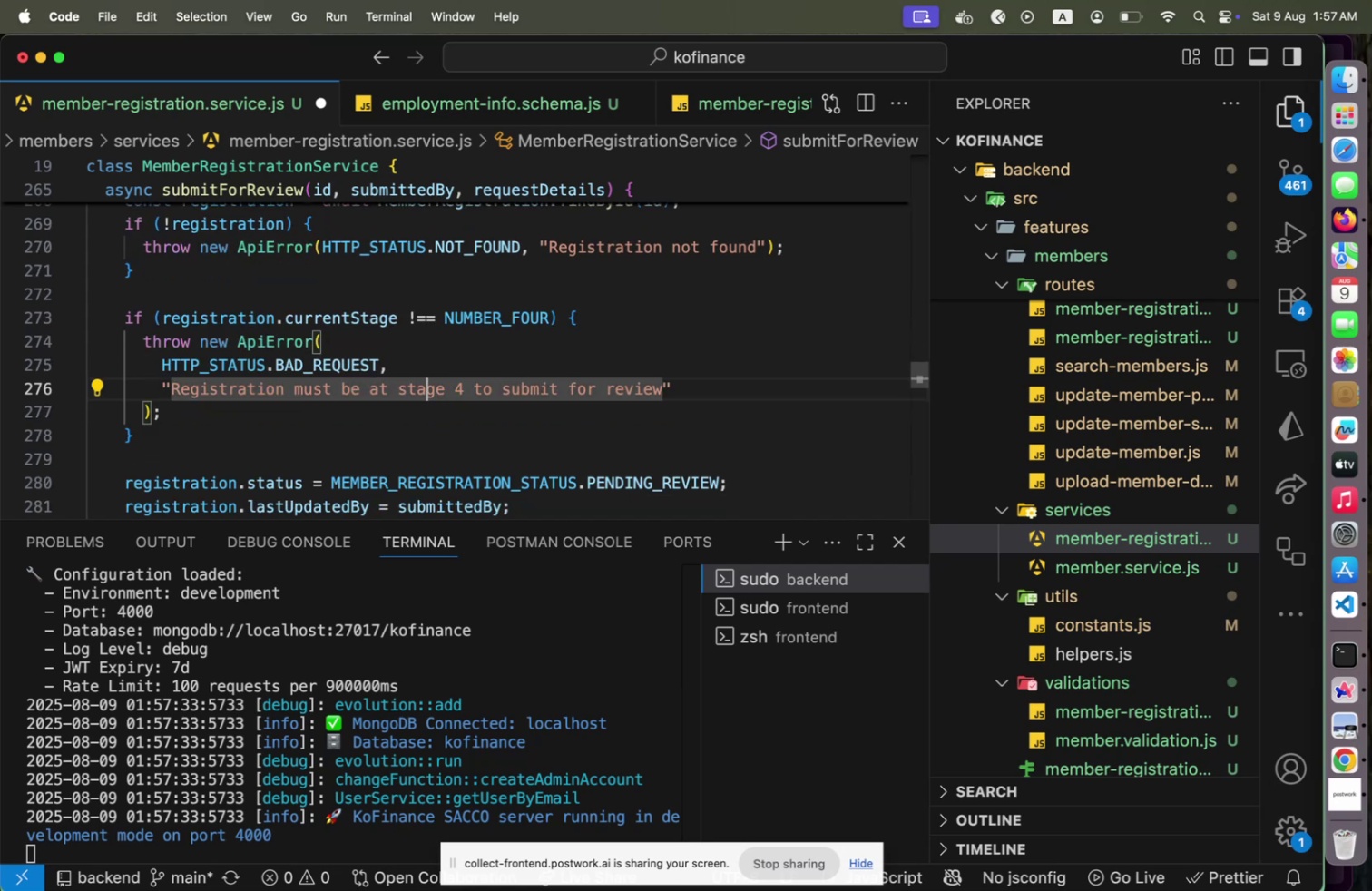 
key(ArrowRight)
 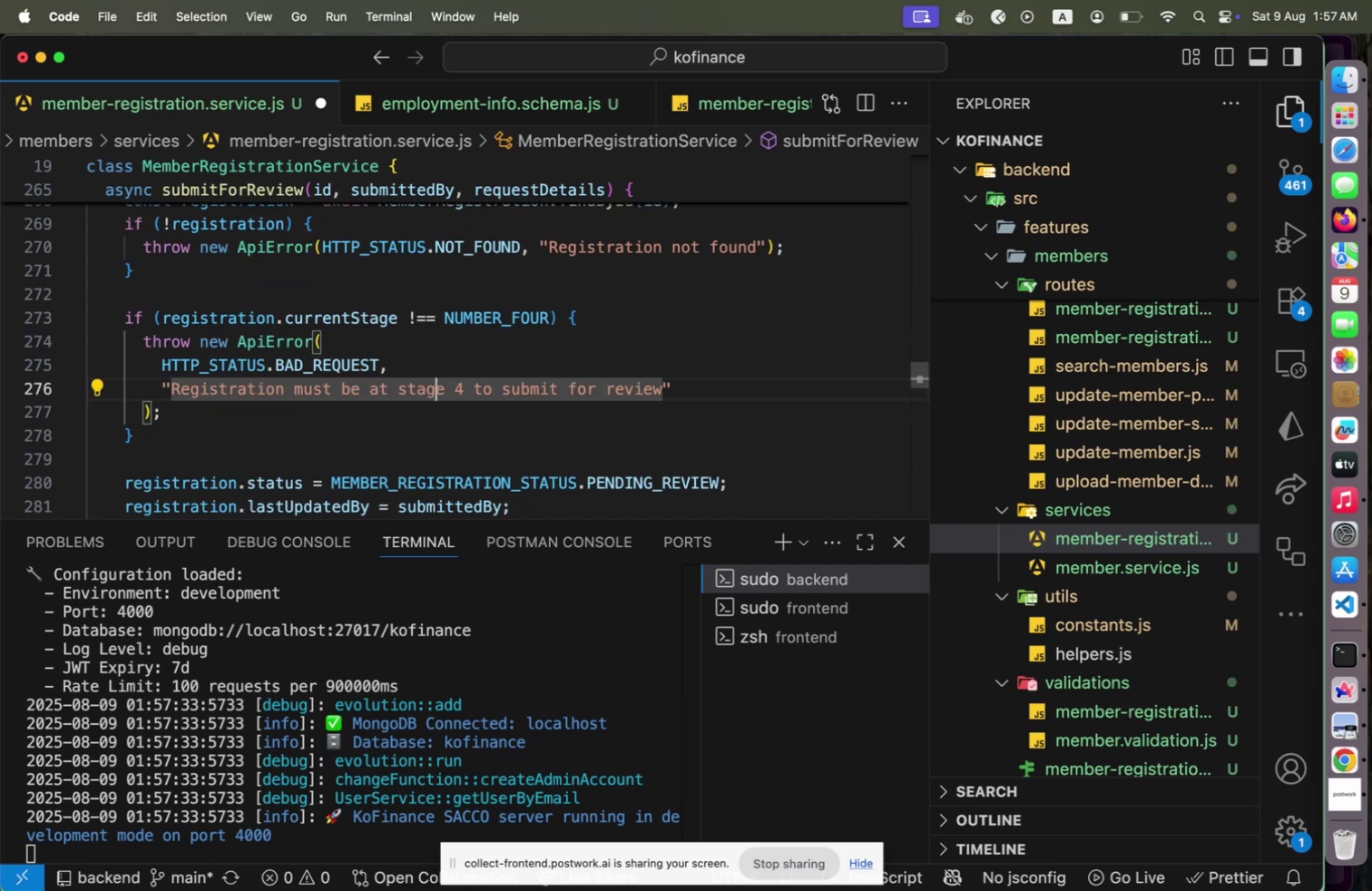 
key(ArrowRight)
 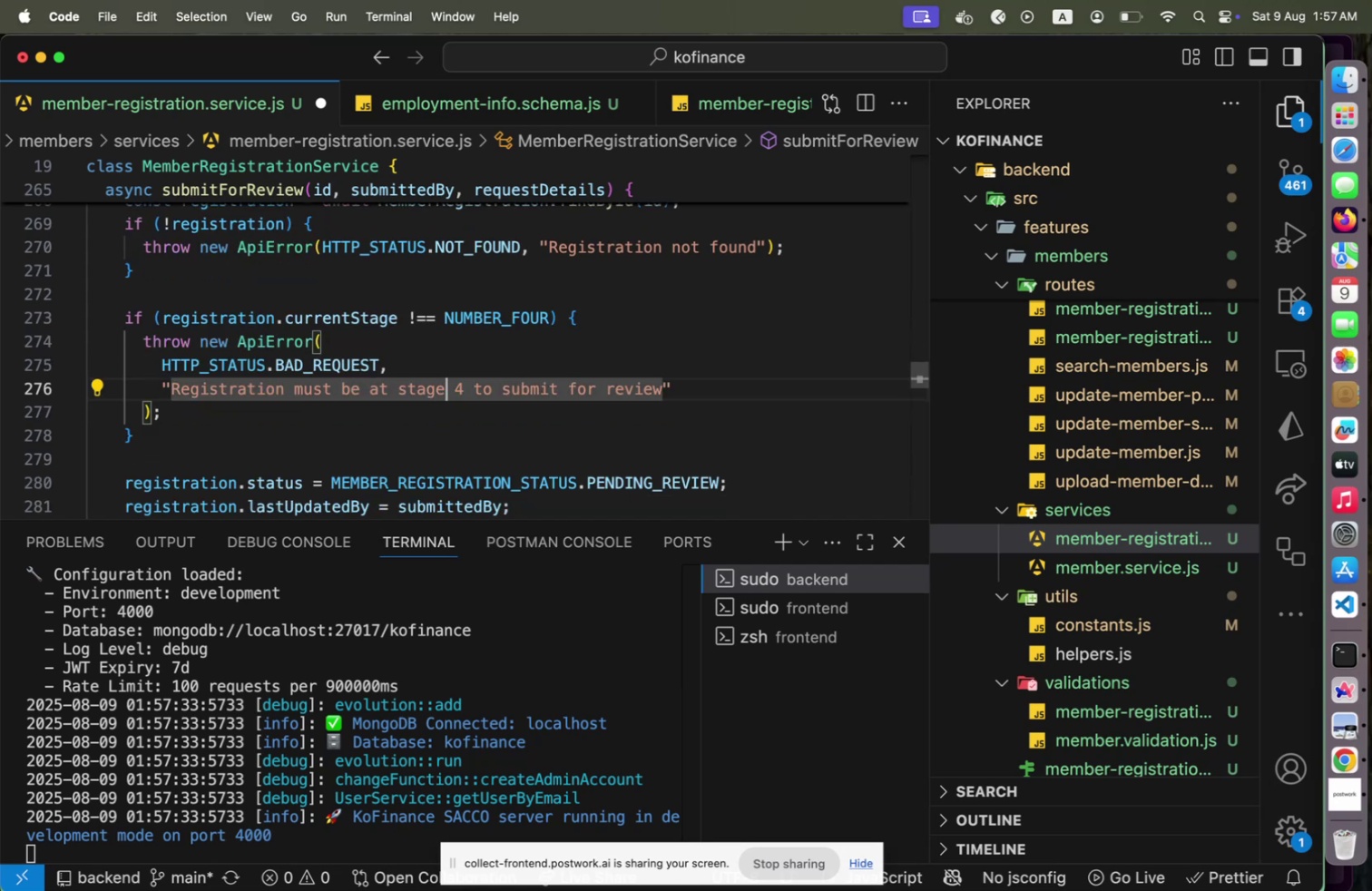 
key(ArrowDown)
 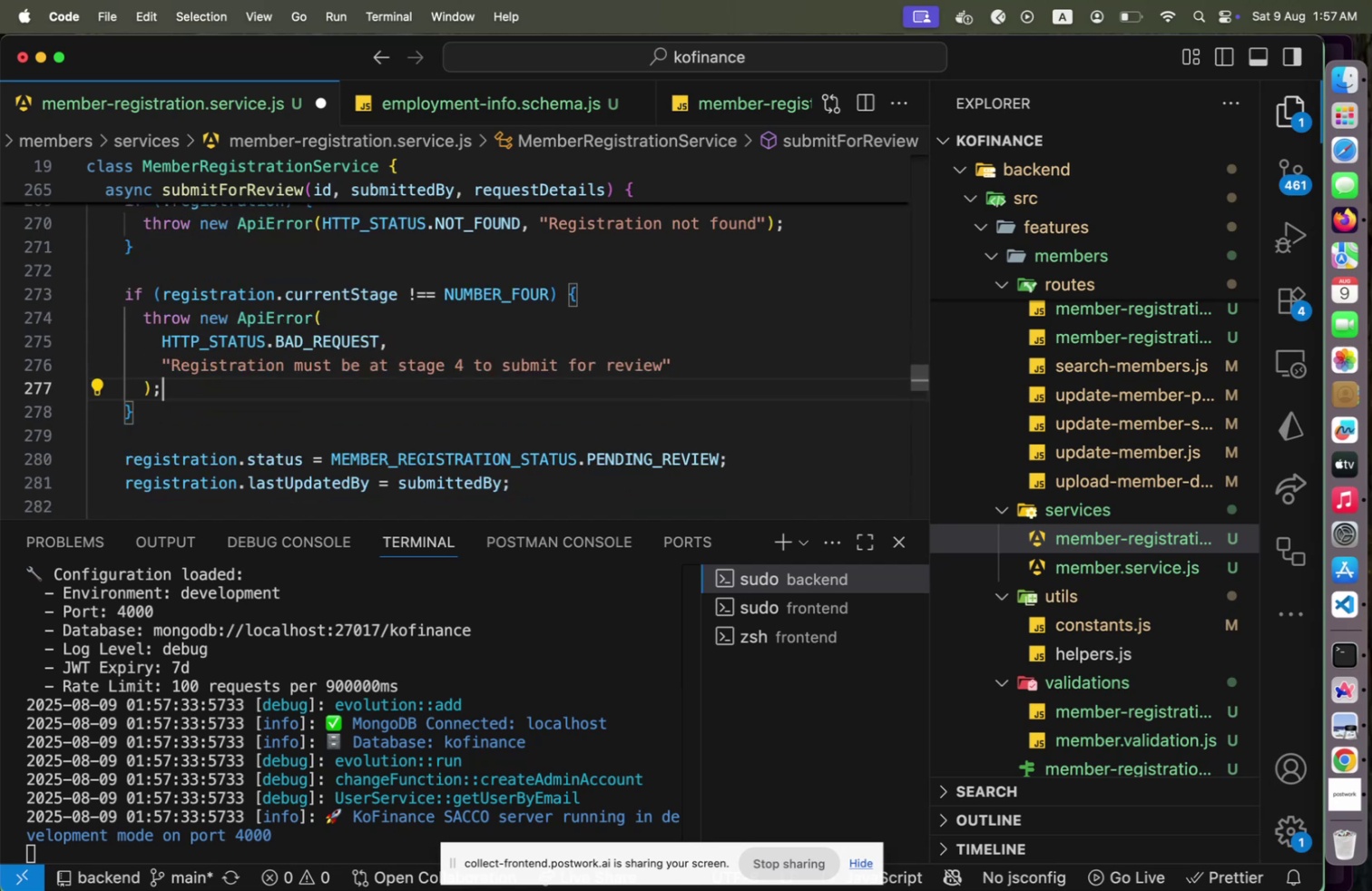 
hold_key(key=ArrowUp, duration=0.67)
 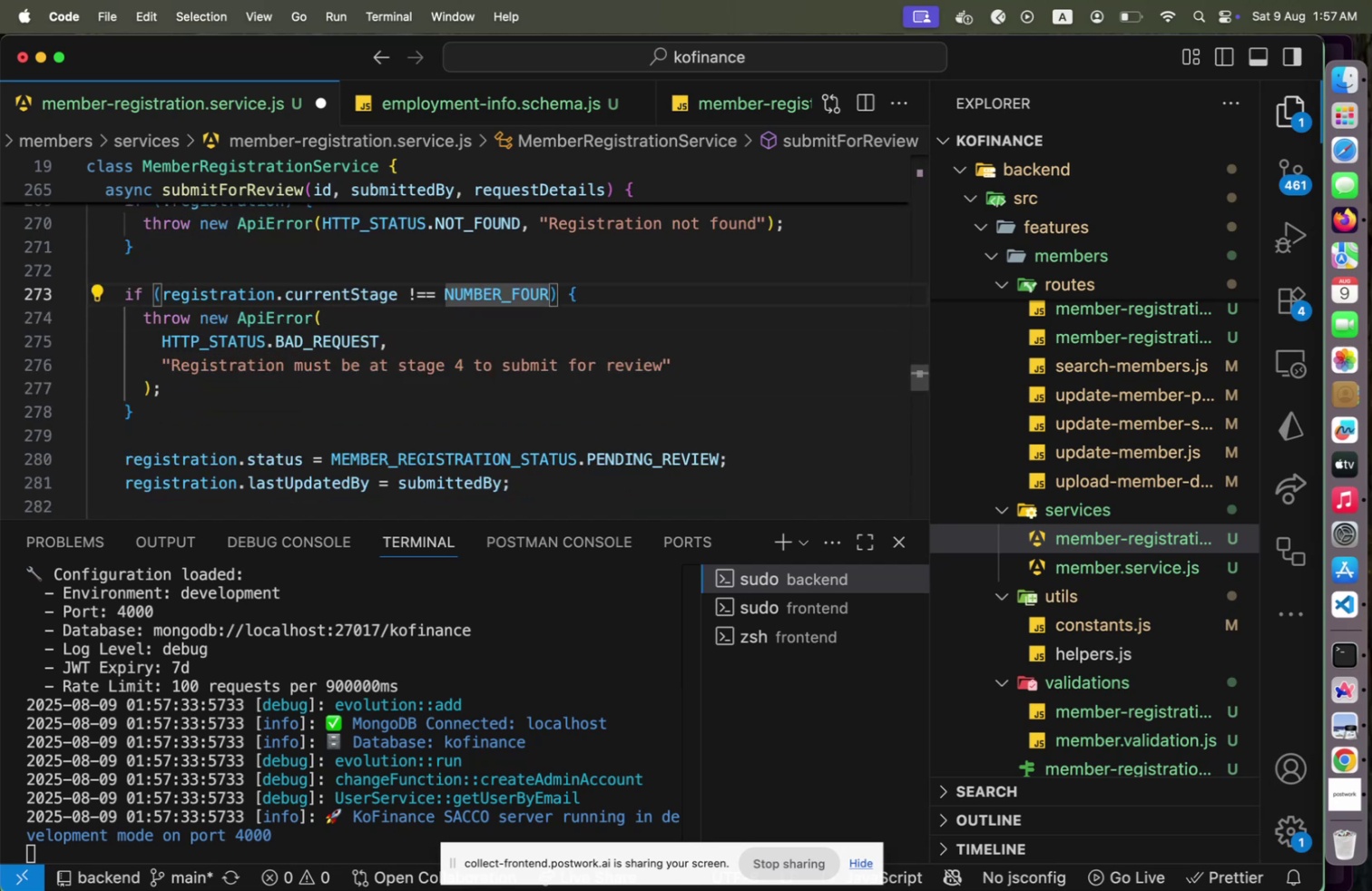 
key(ArrowUp)
 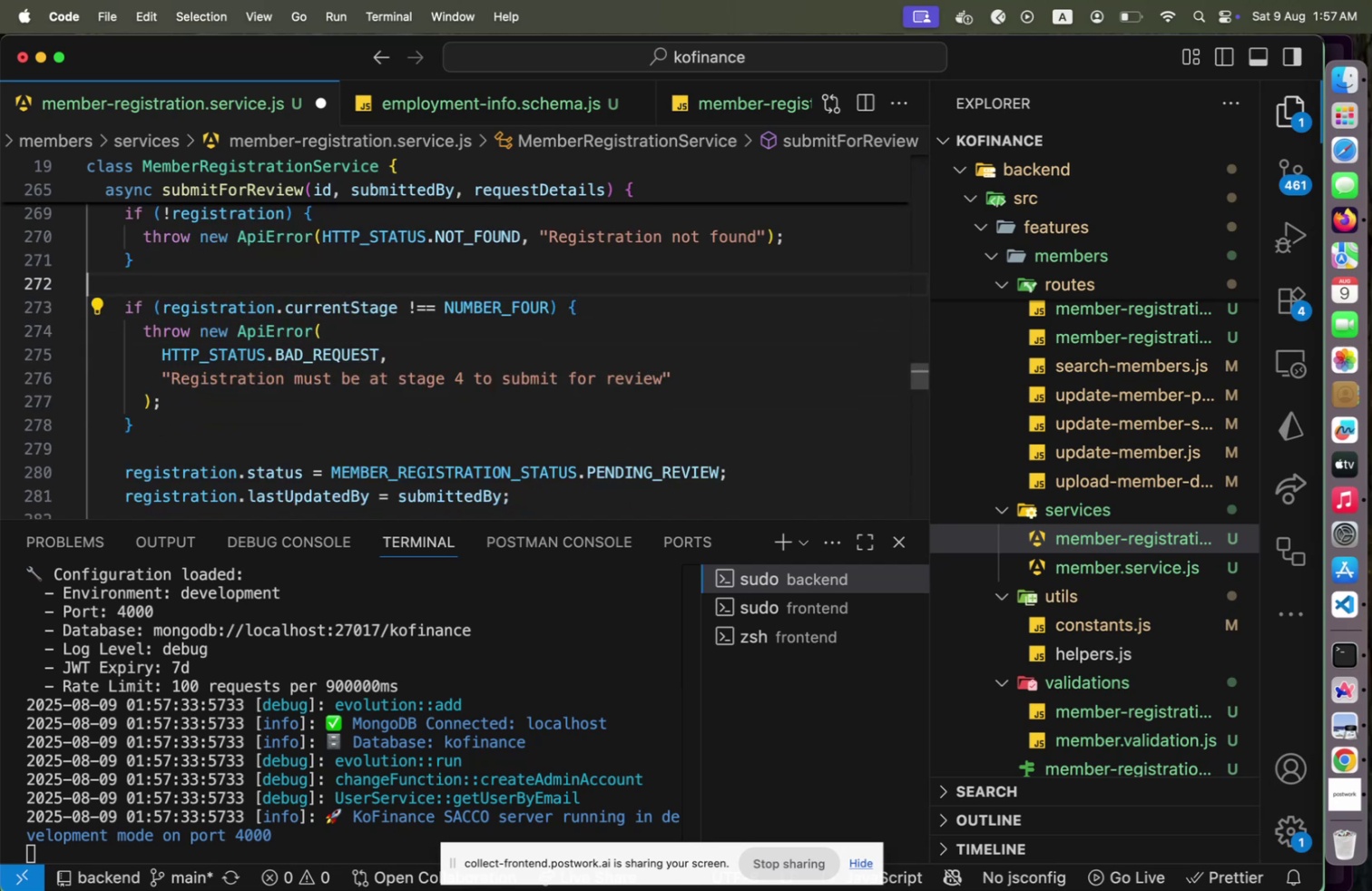 
hold_key(key=ArrowUp, duration=1.17)
 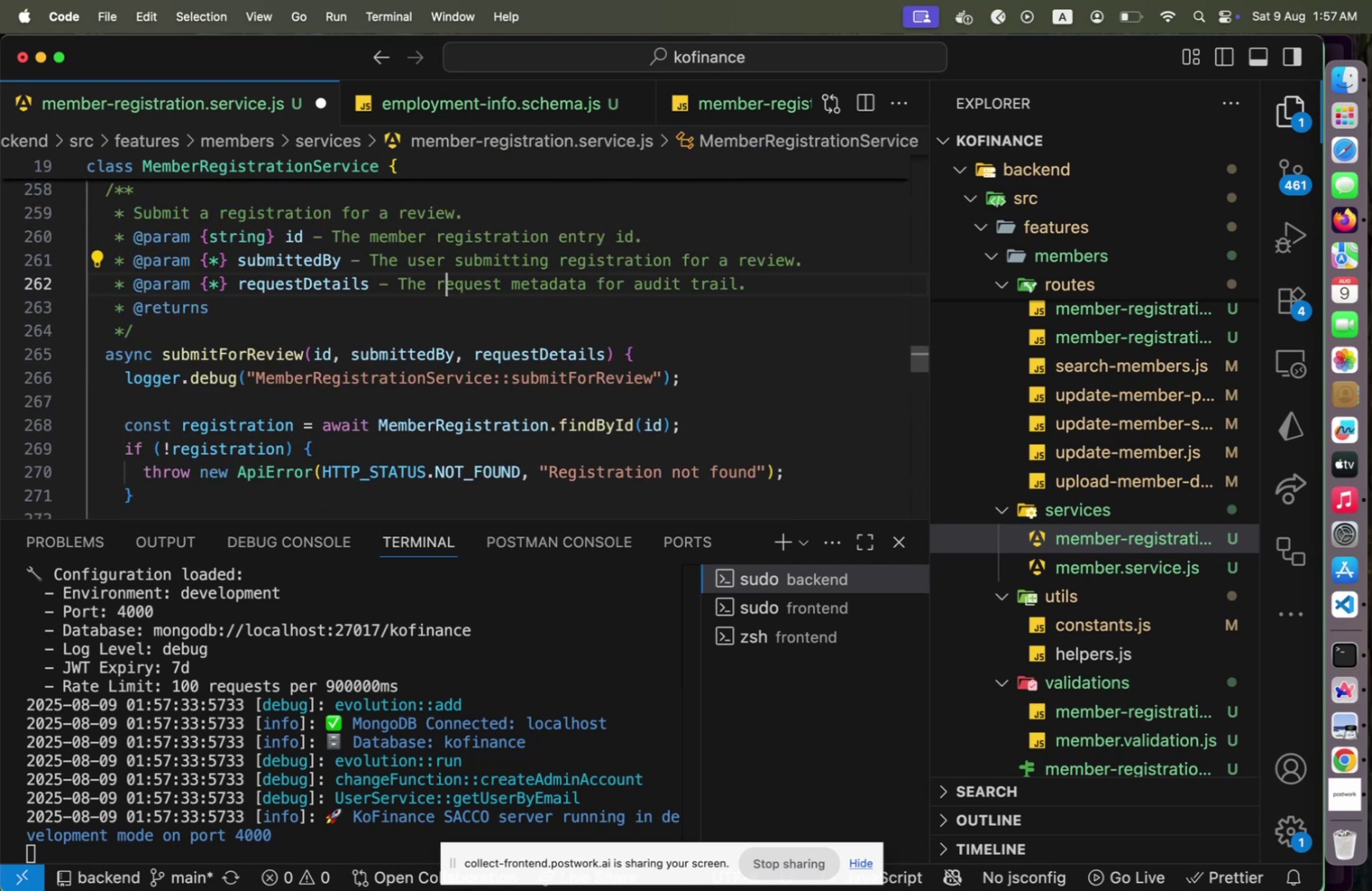 
key(ArrowUp)
 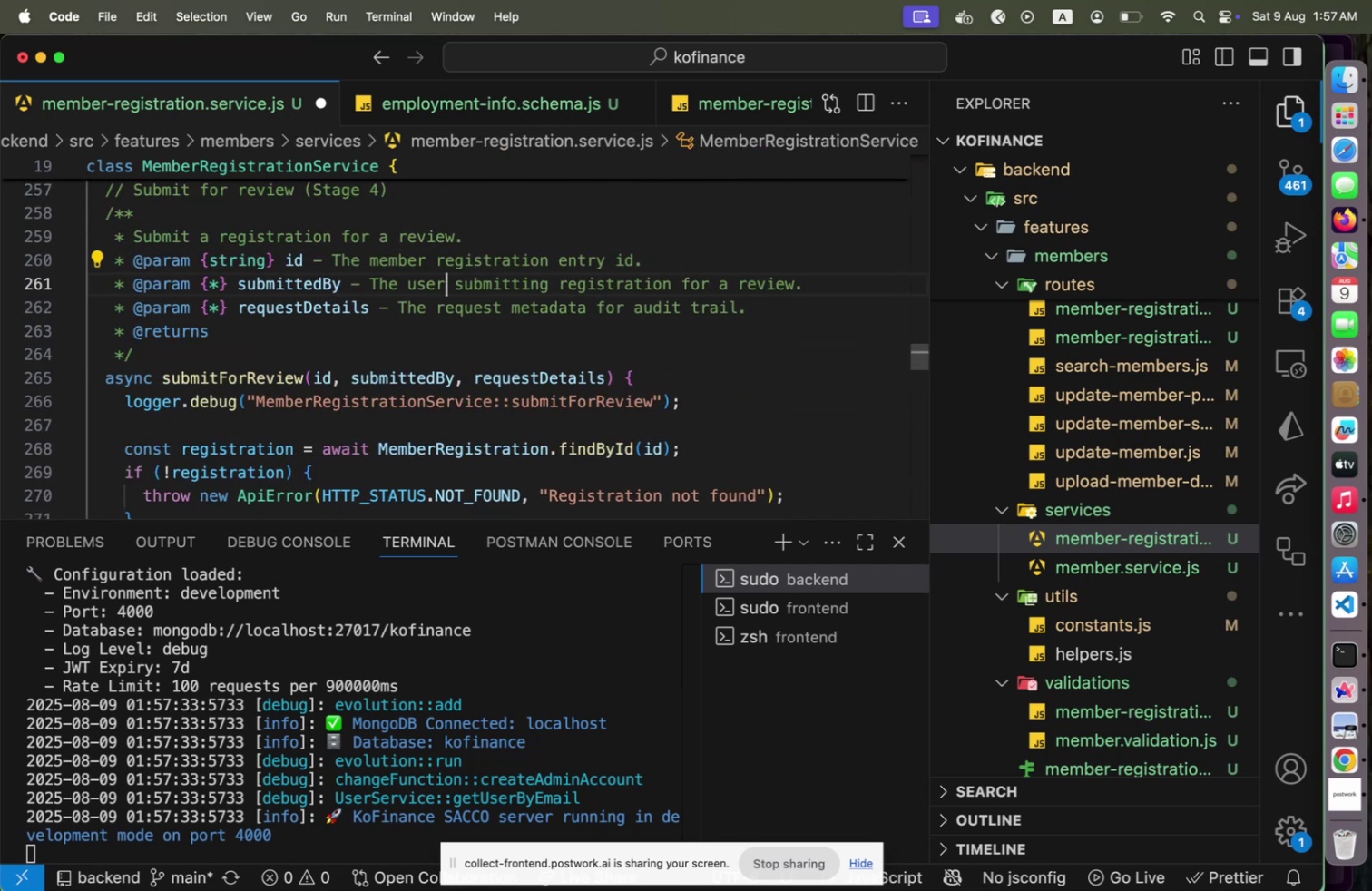 
key(ArrowUp)
 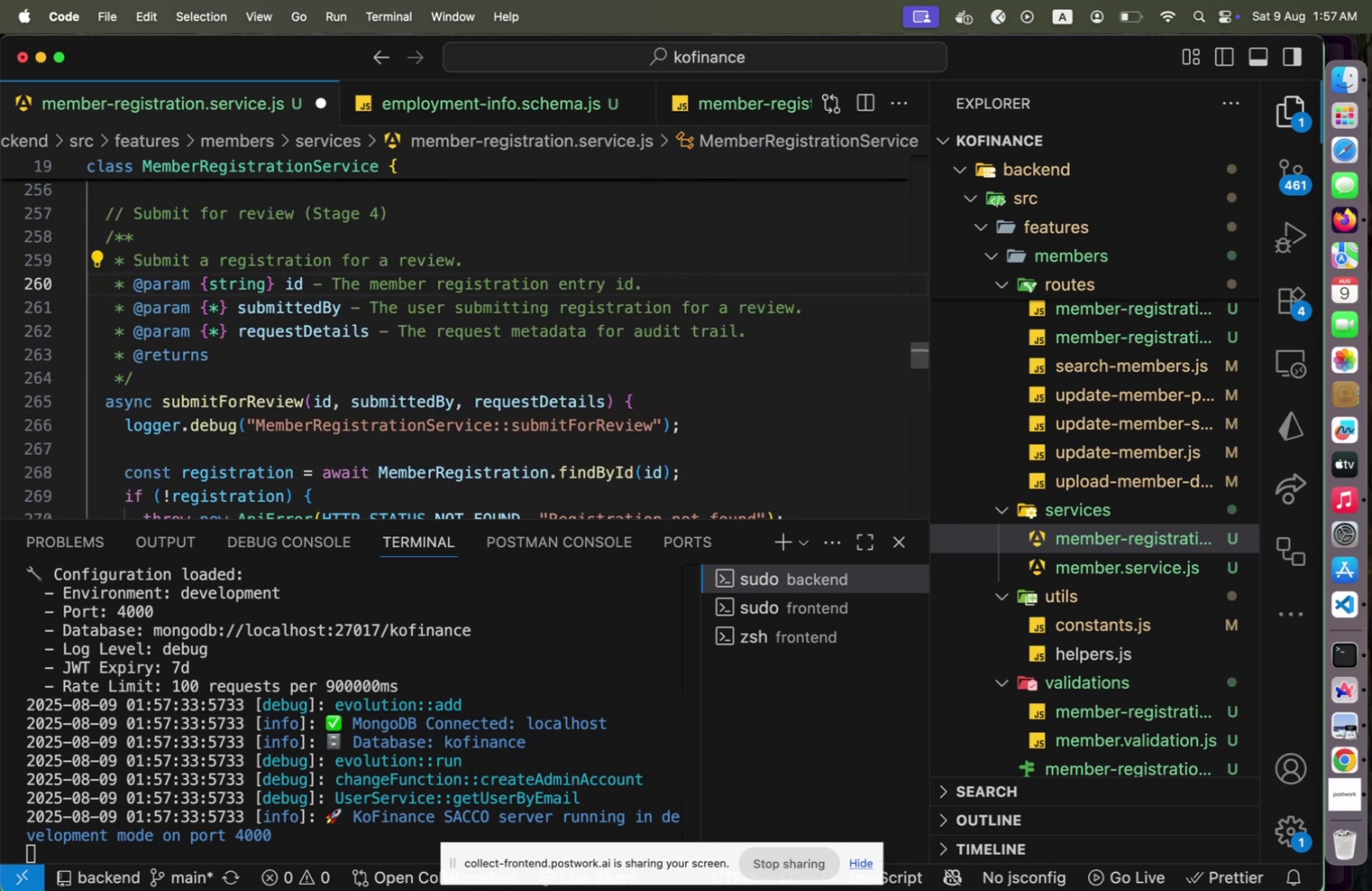 
key(Home)
 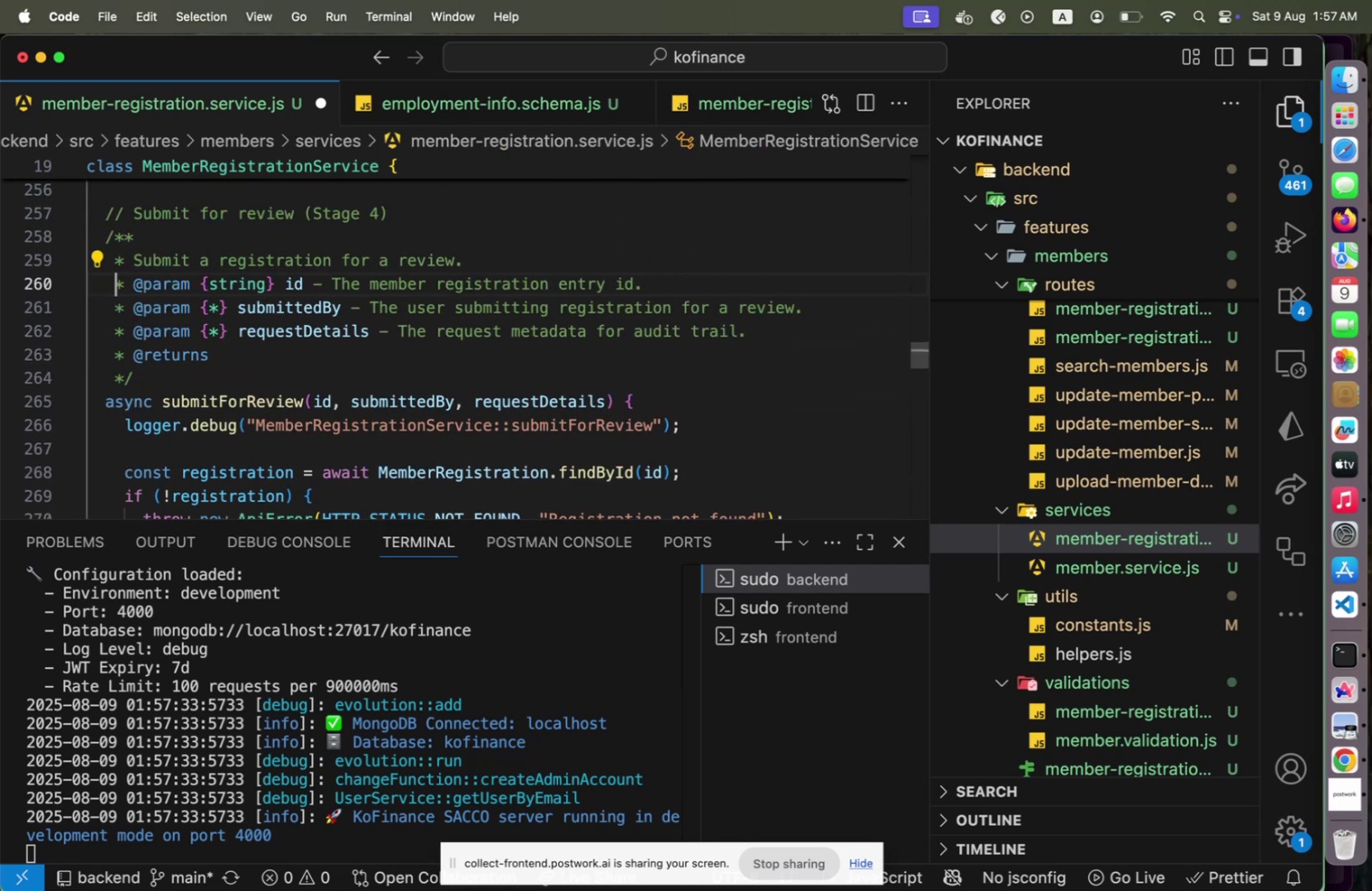 
hold_key(key=ArrowRight, duration=1.17)
 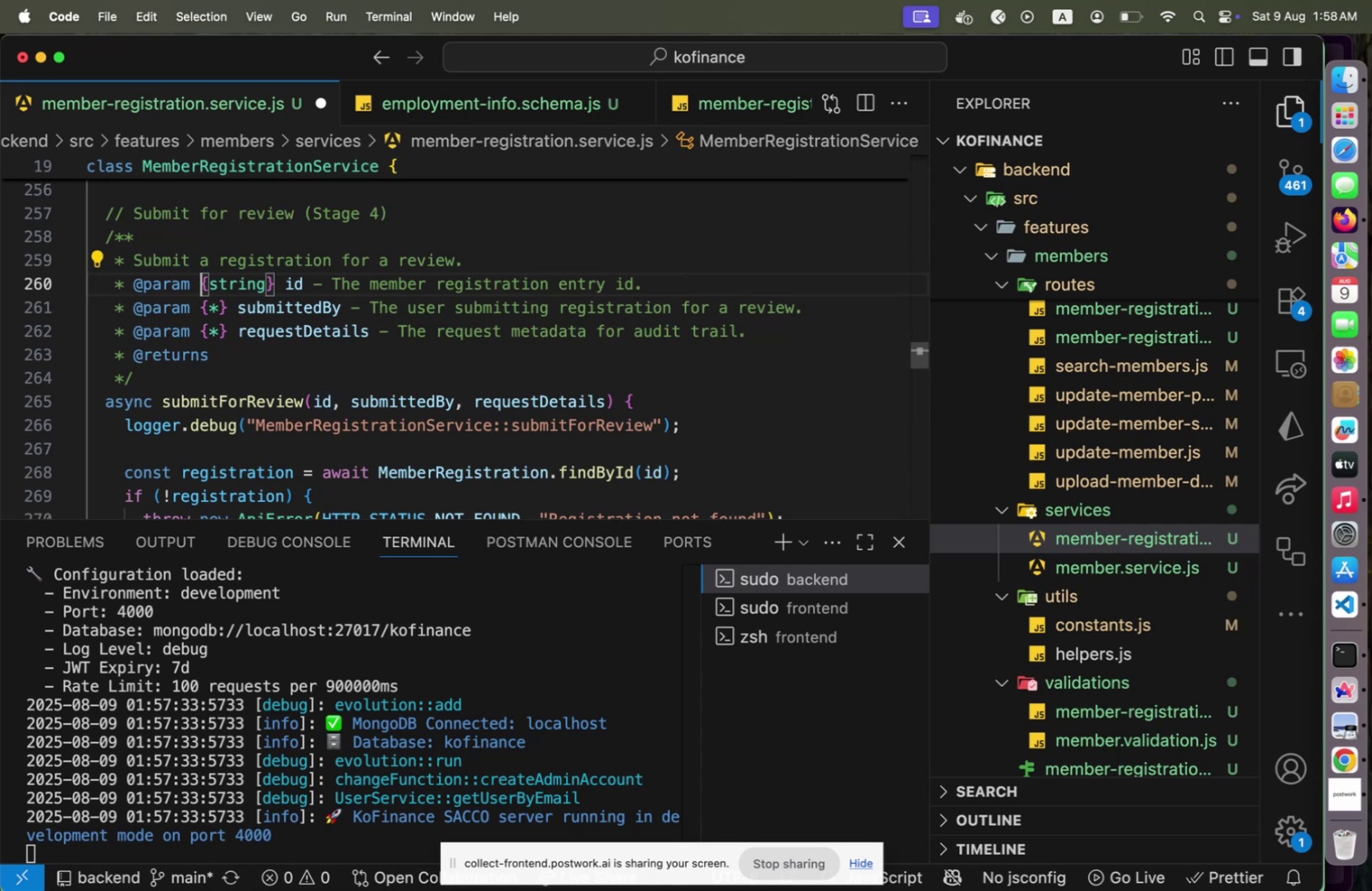 
key(ArrowDown)
 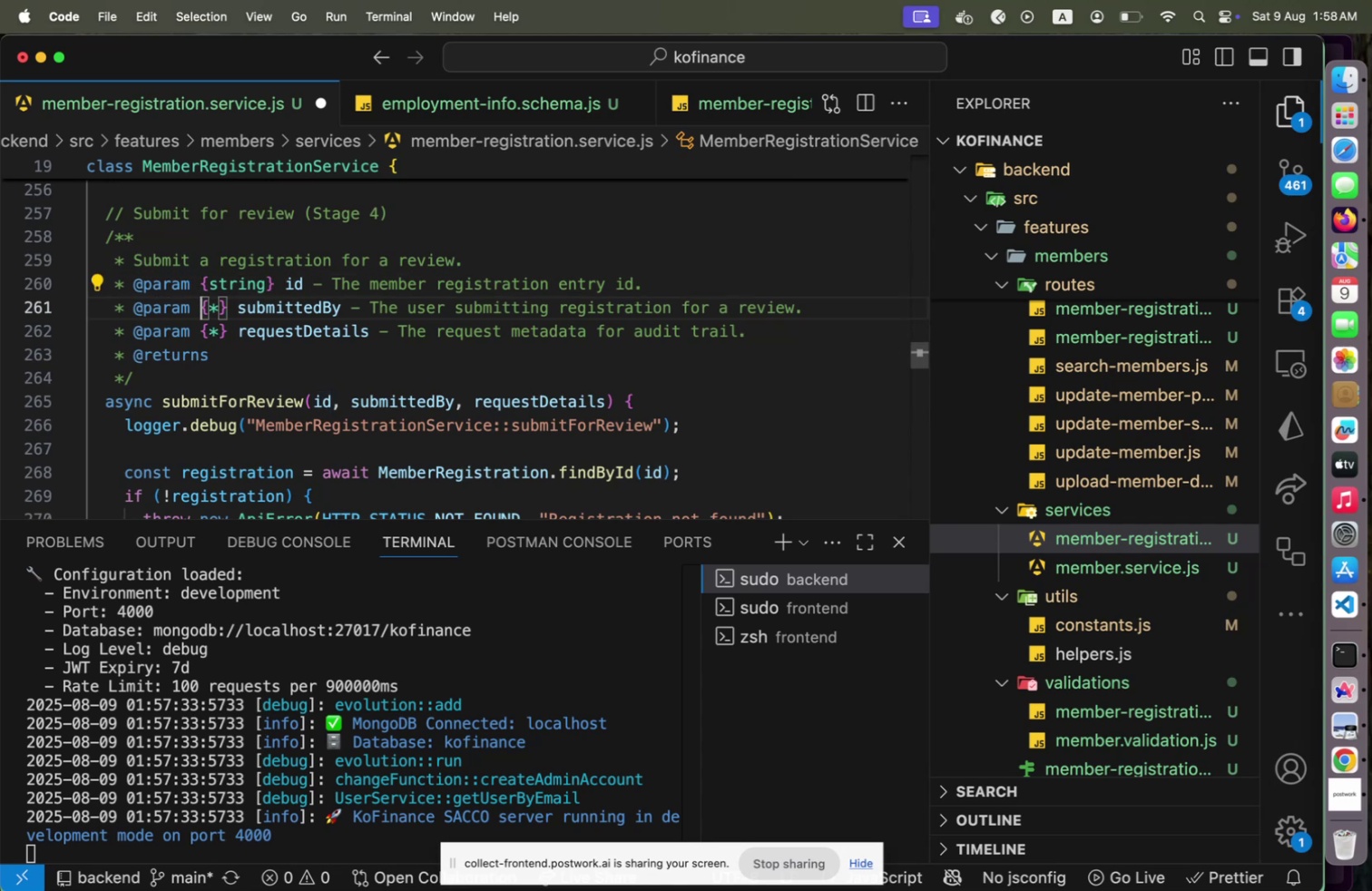 
key(ArrowRight)
 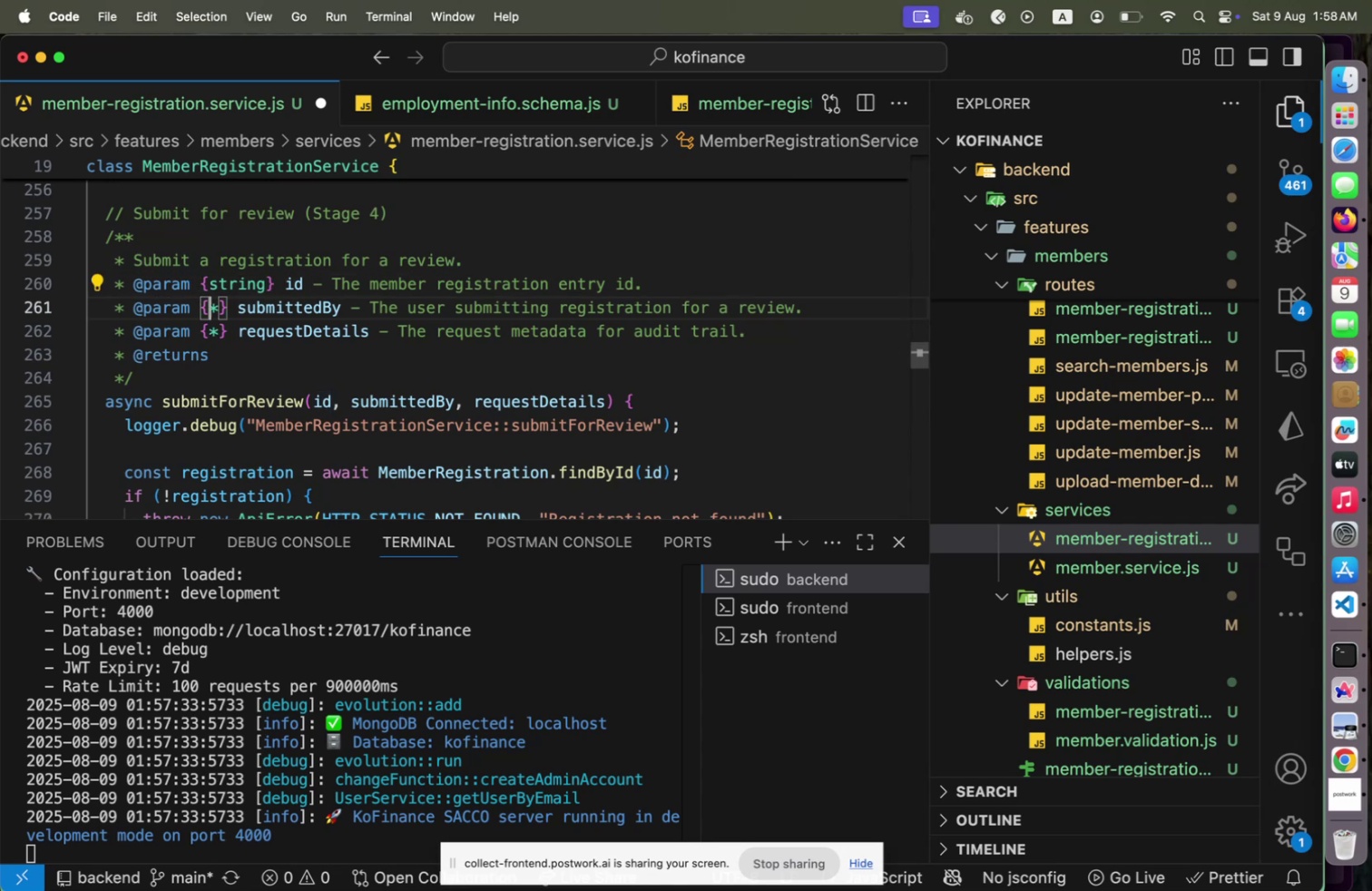 
key(Shift+ArrowRight)
 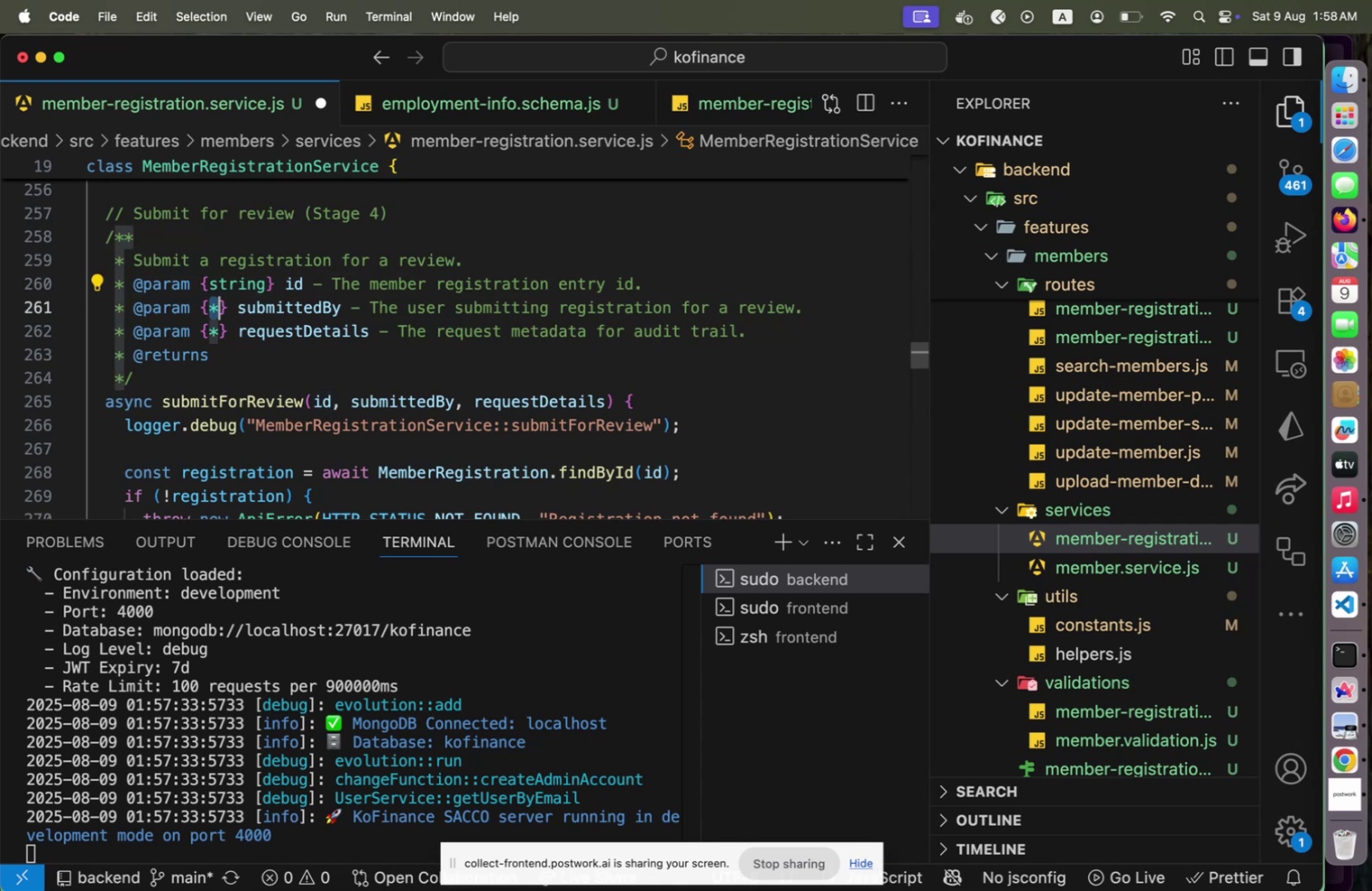 
type(string)
 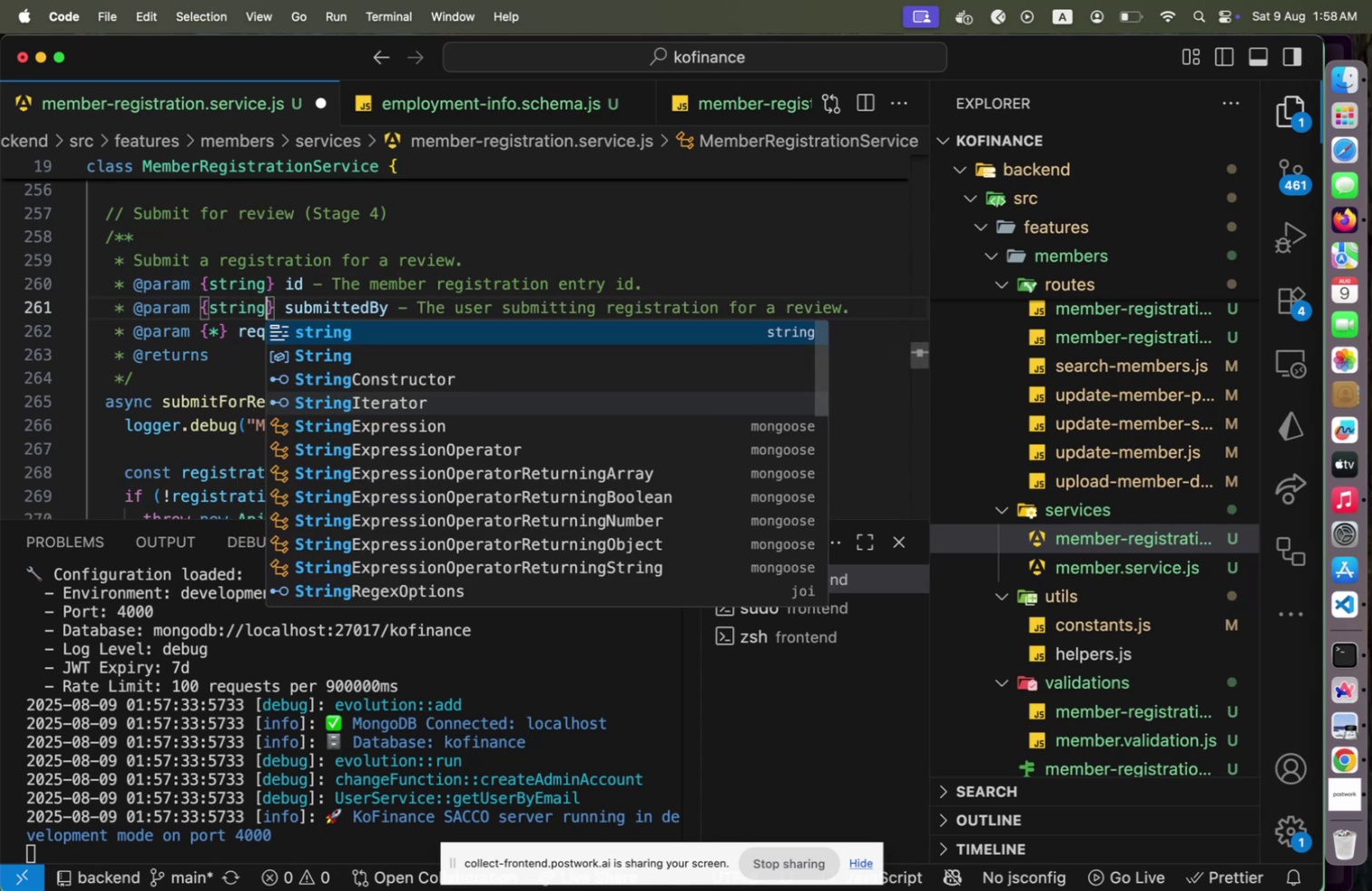 
key(ArrowRight)
 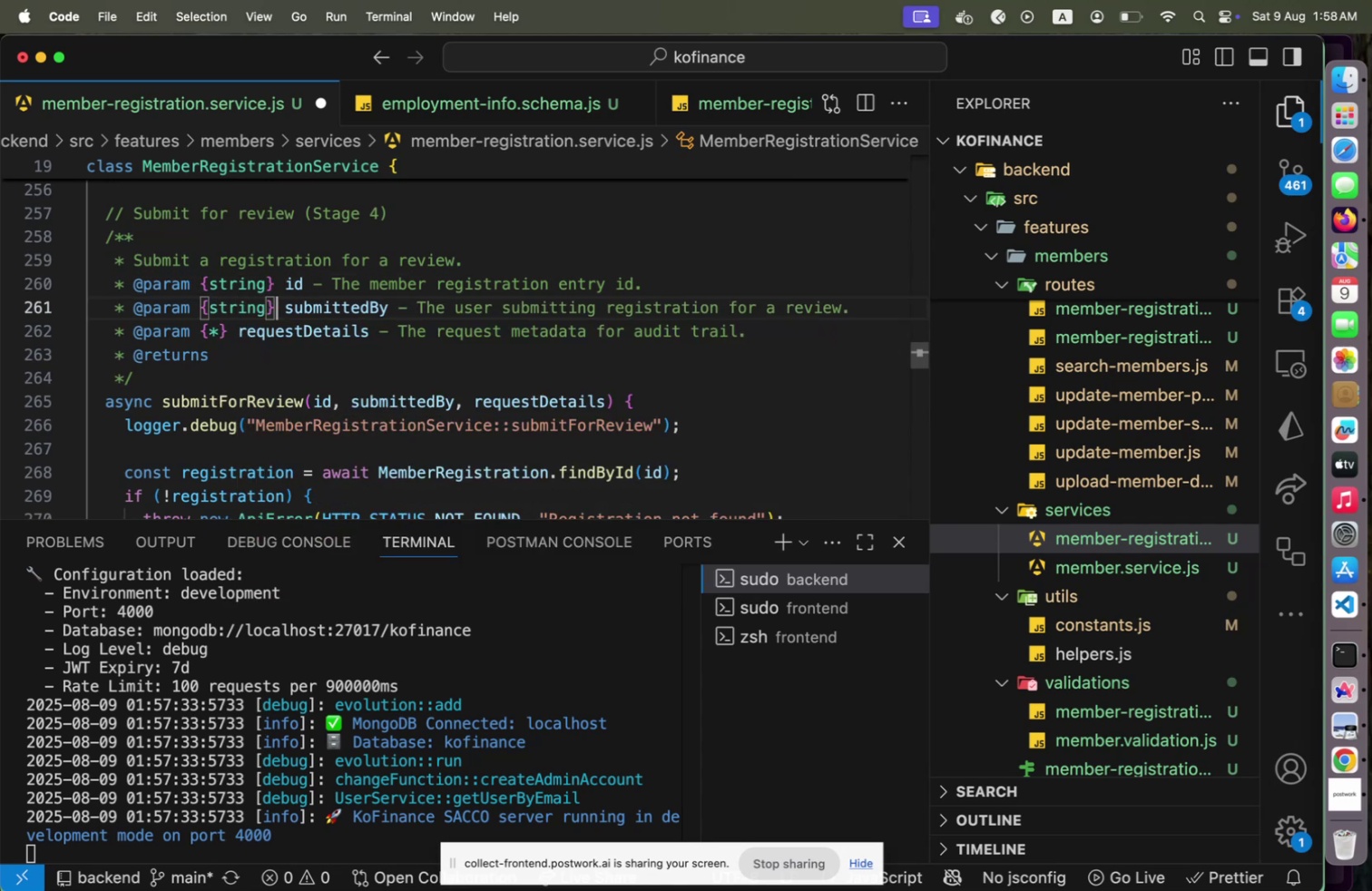 
key(ArrowDown)
 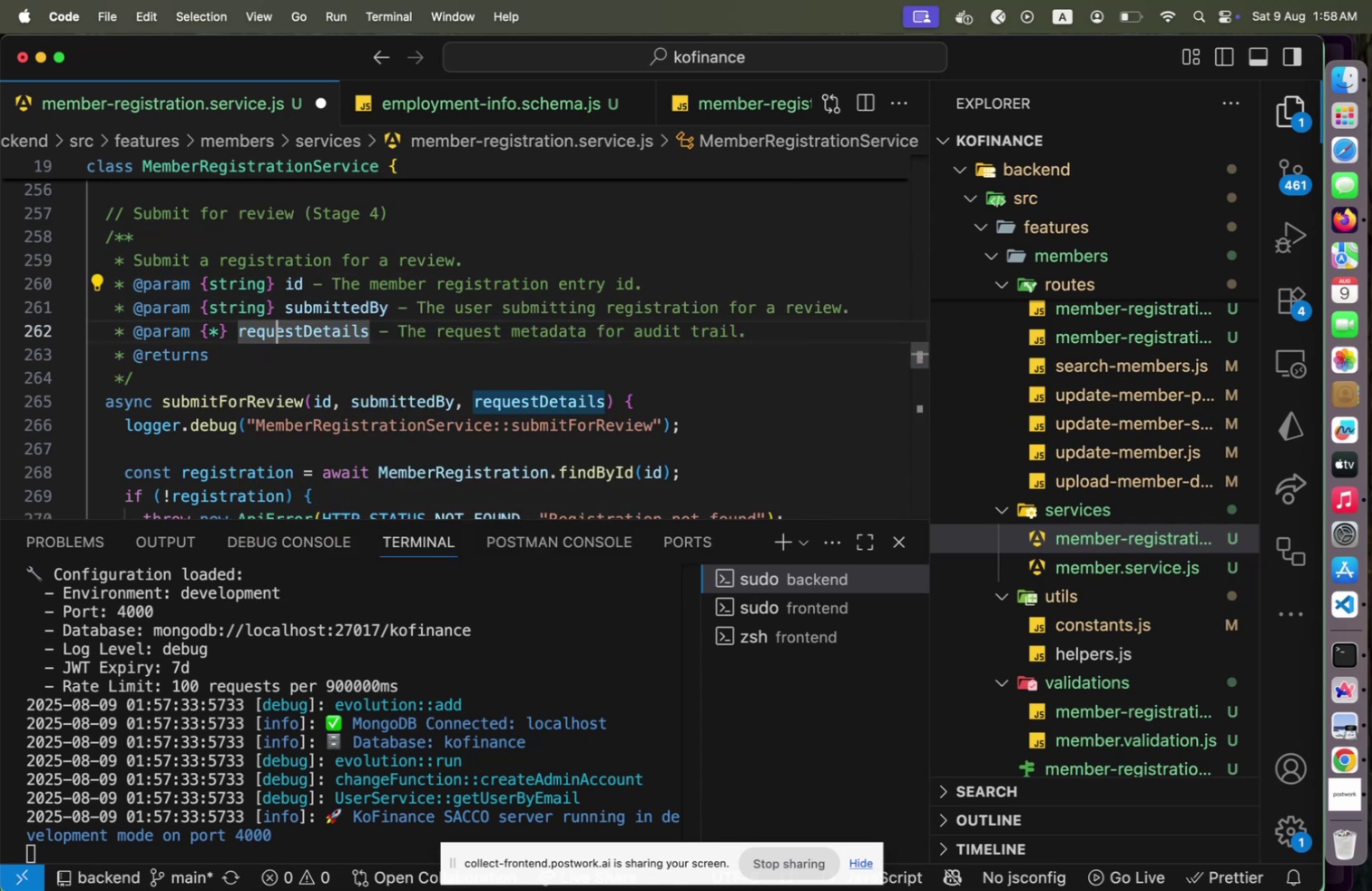 
hold_key(key=ArrowLeft, duration=0.83)
 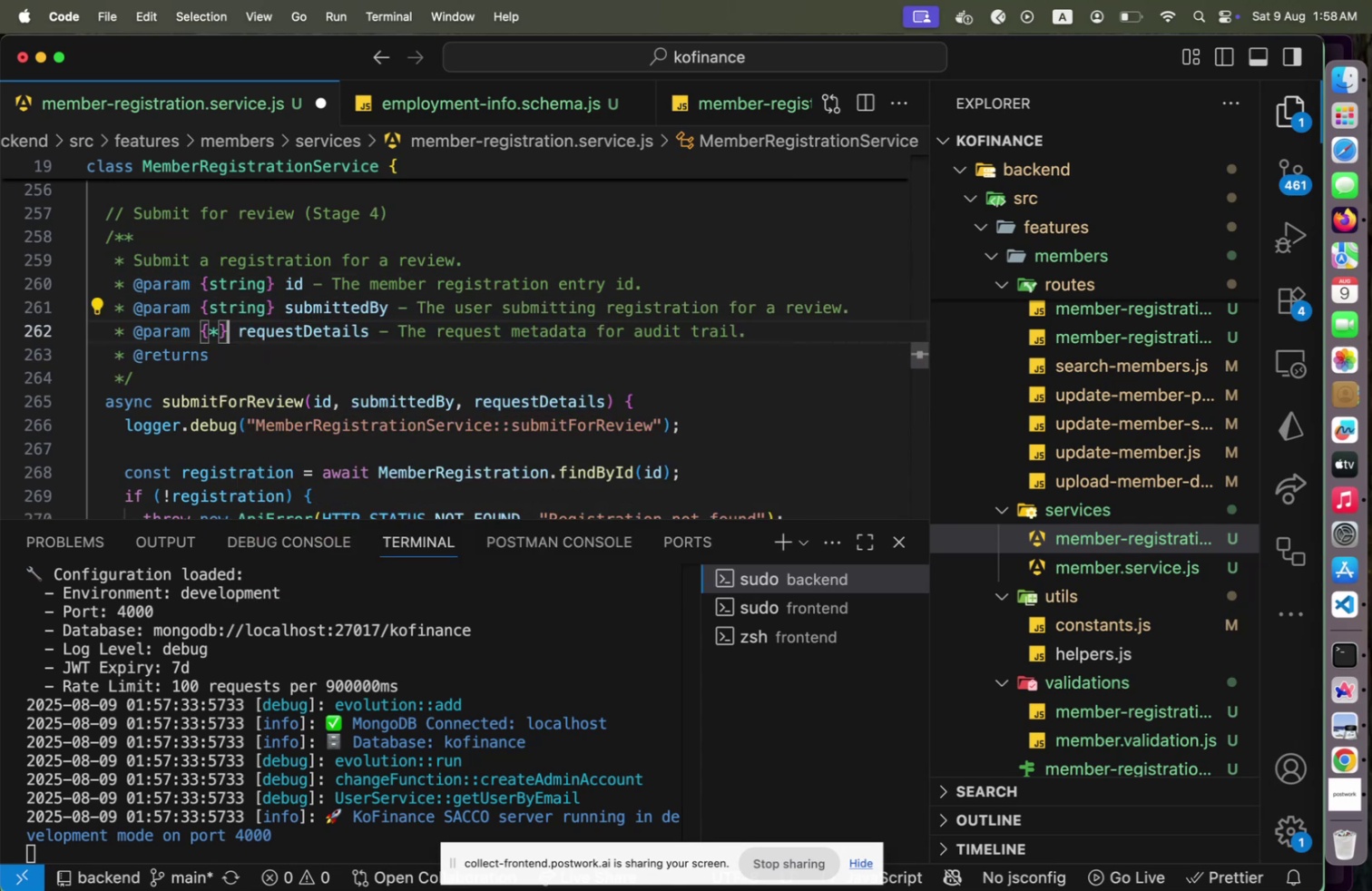 
key(ArrowLeft)
 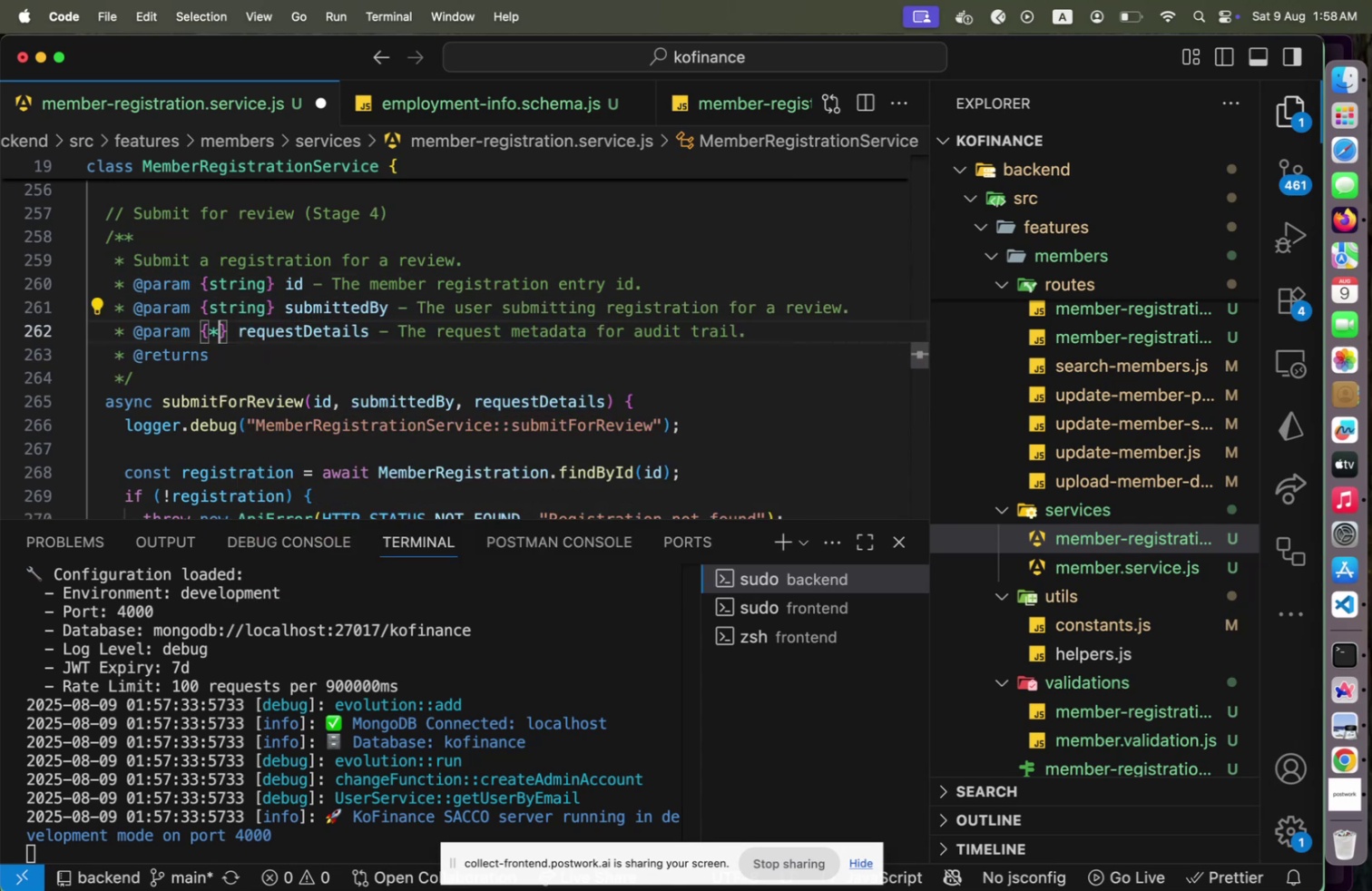 
key(Shift+ArrowLeft)
 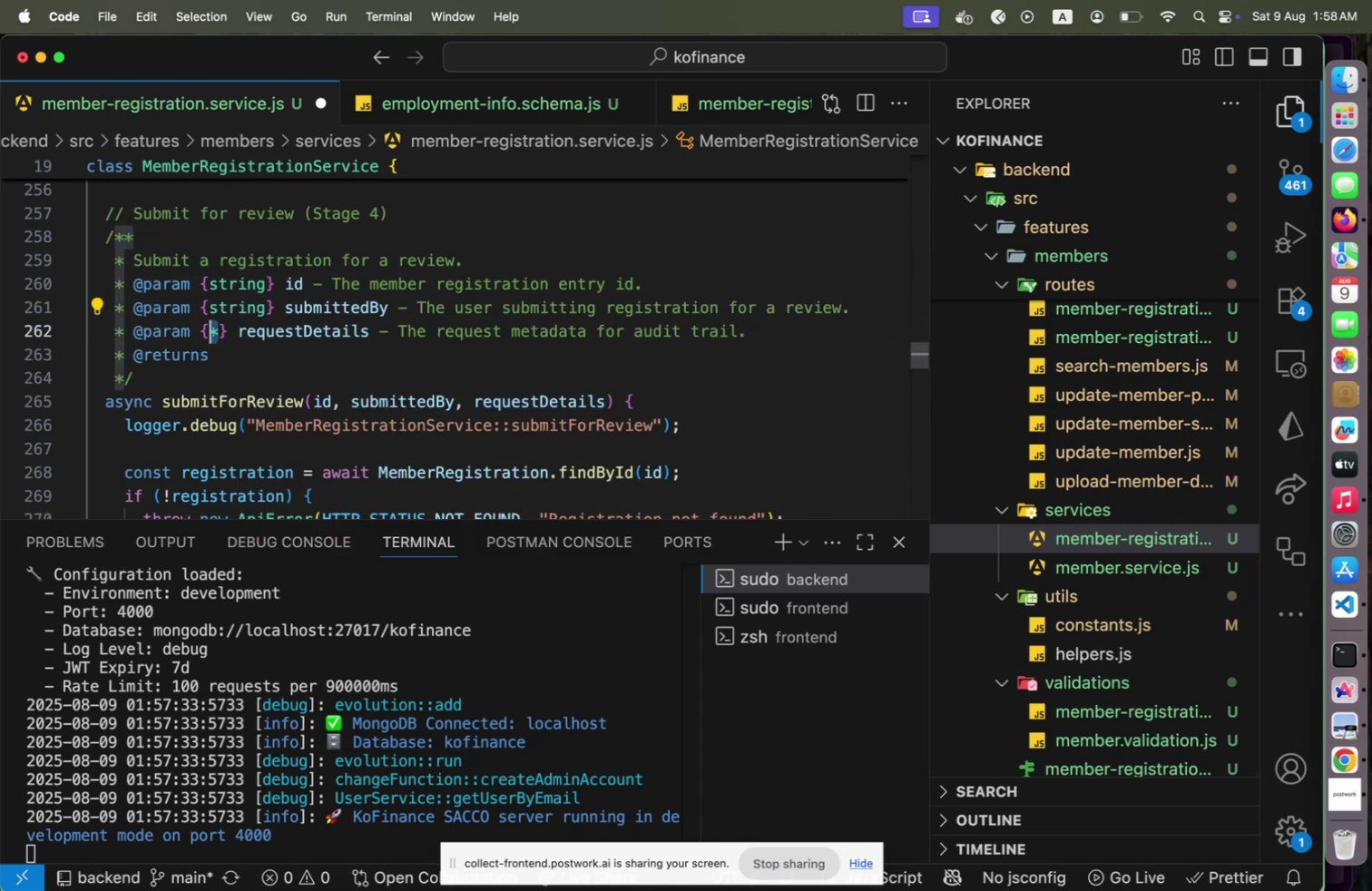 
type(object)
 